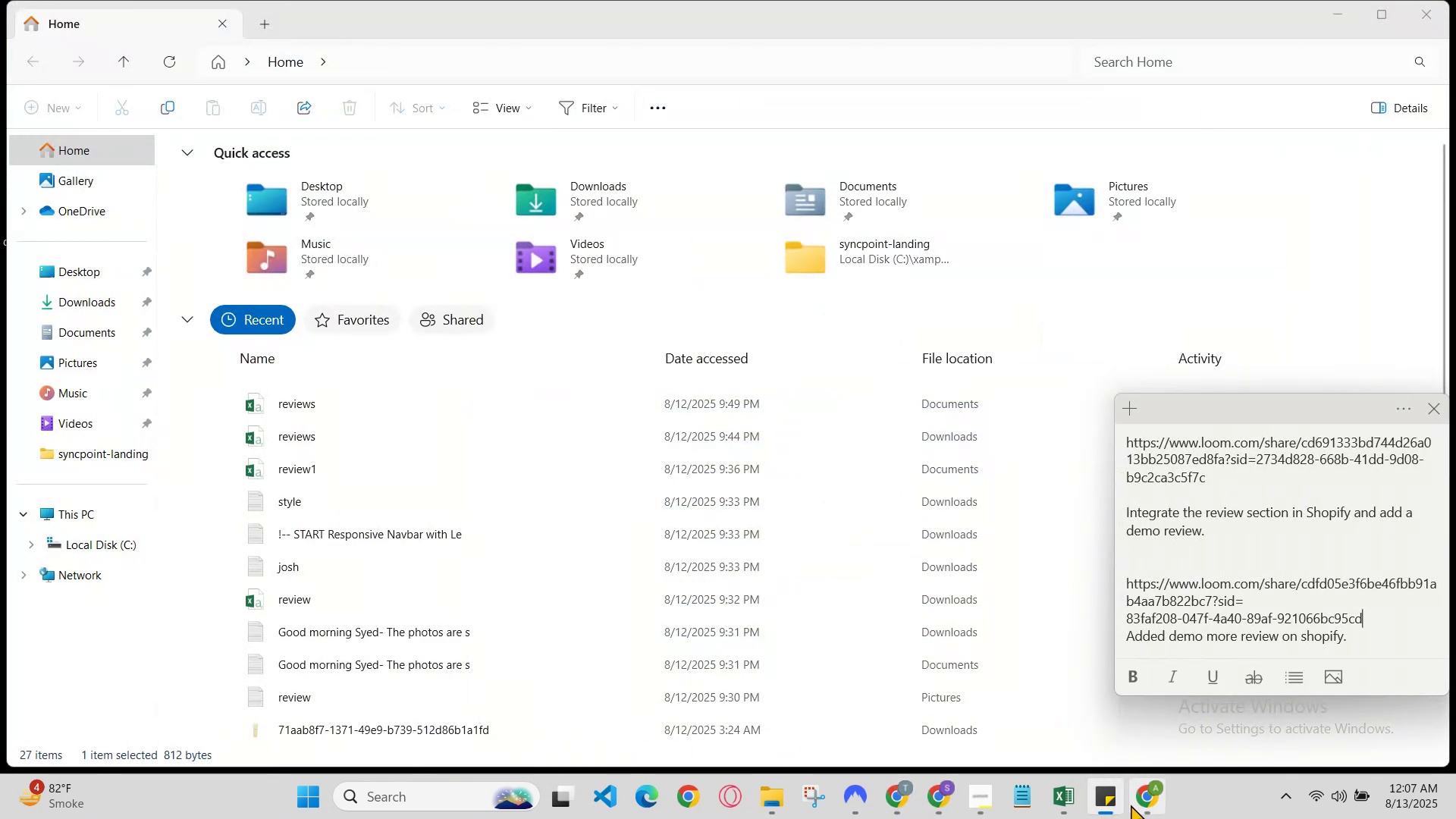 
left_click([1151, 804])
 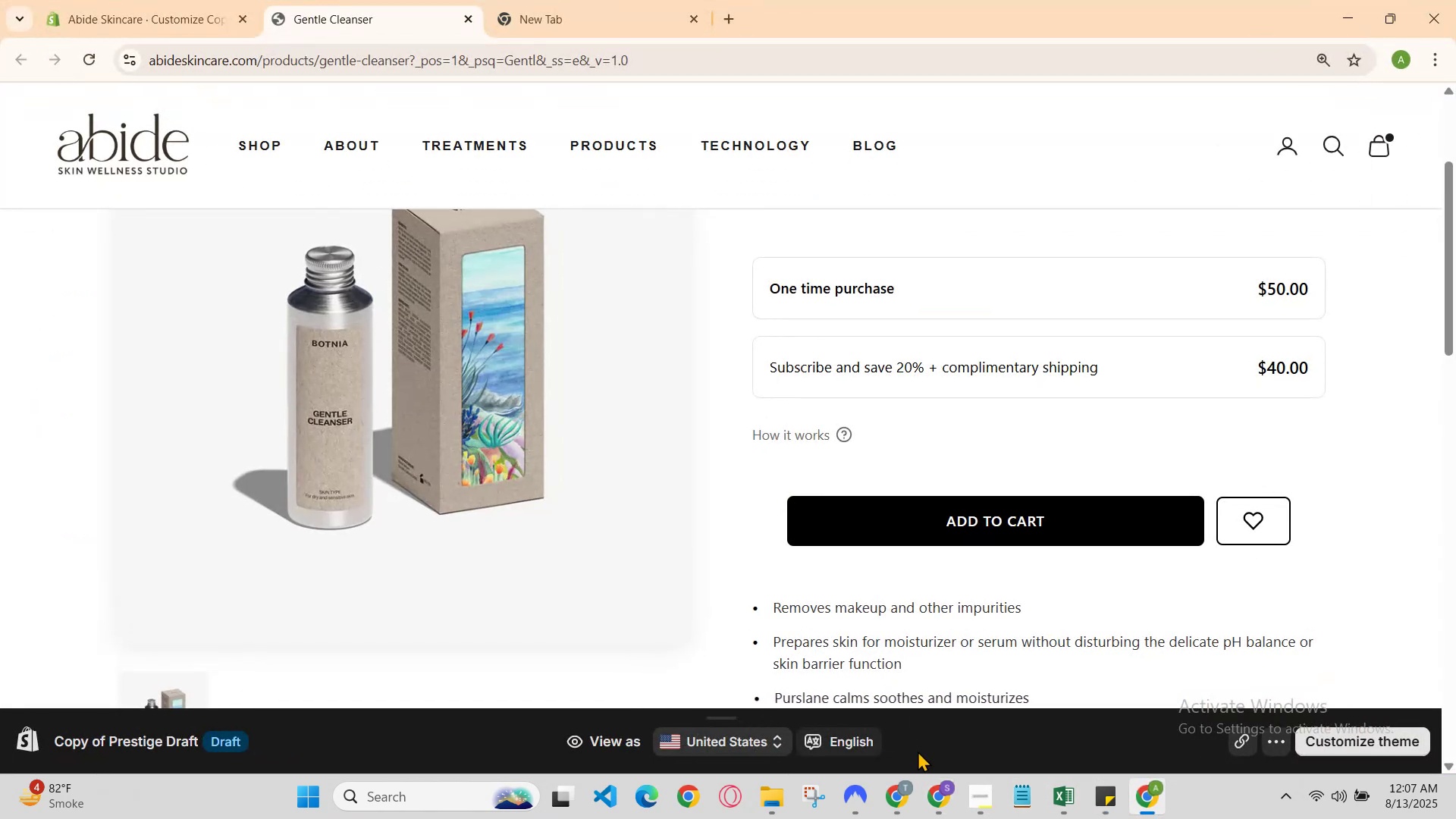 
left_click([928, 797])
 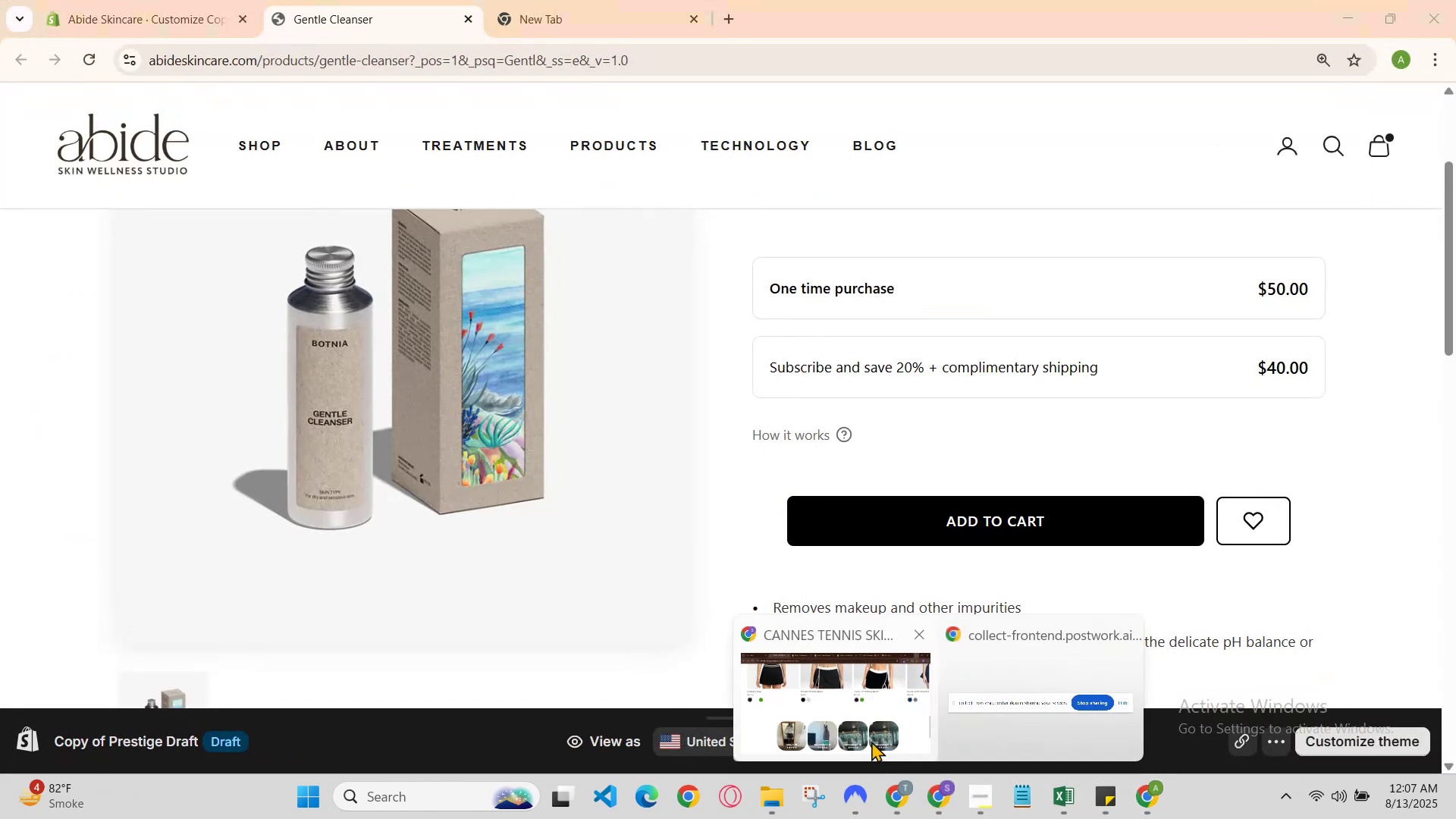 
left_click([871, 741])
 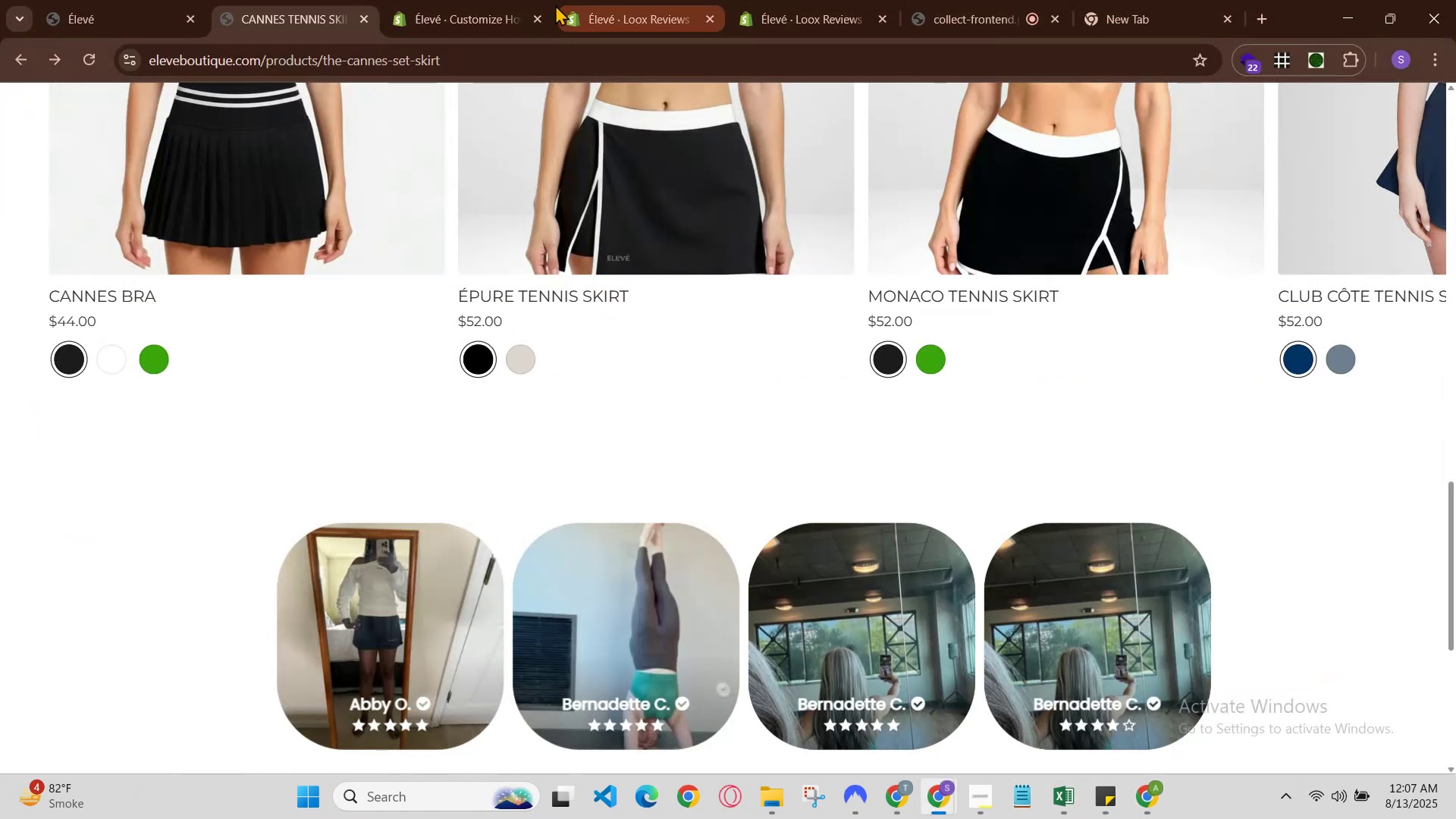 
left_click([463, 0])
 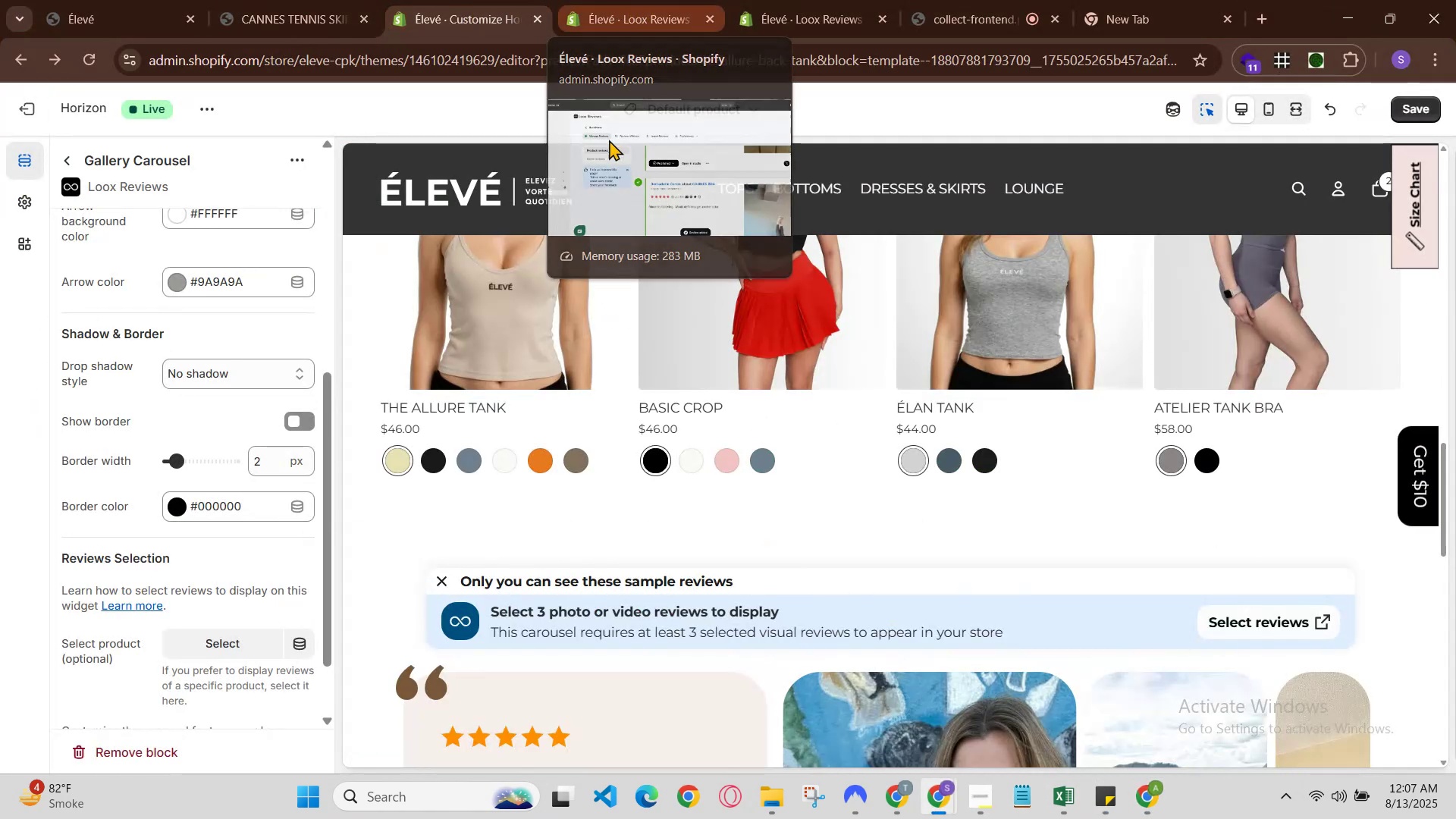 
left_click([840, 0])
 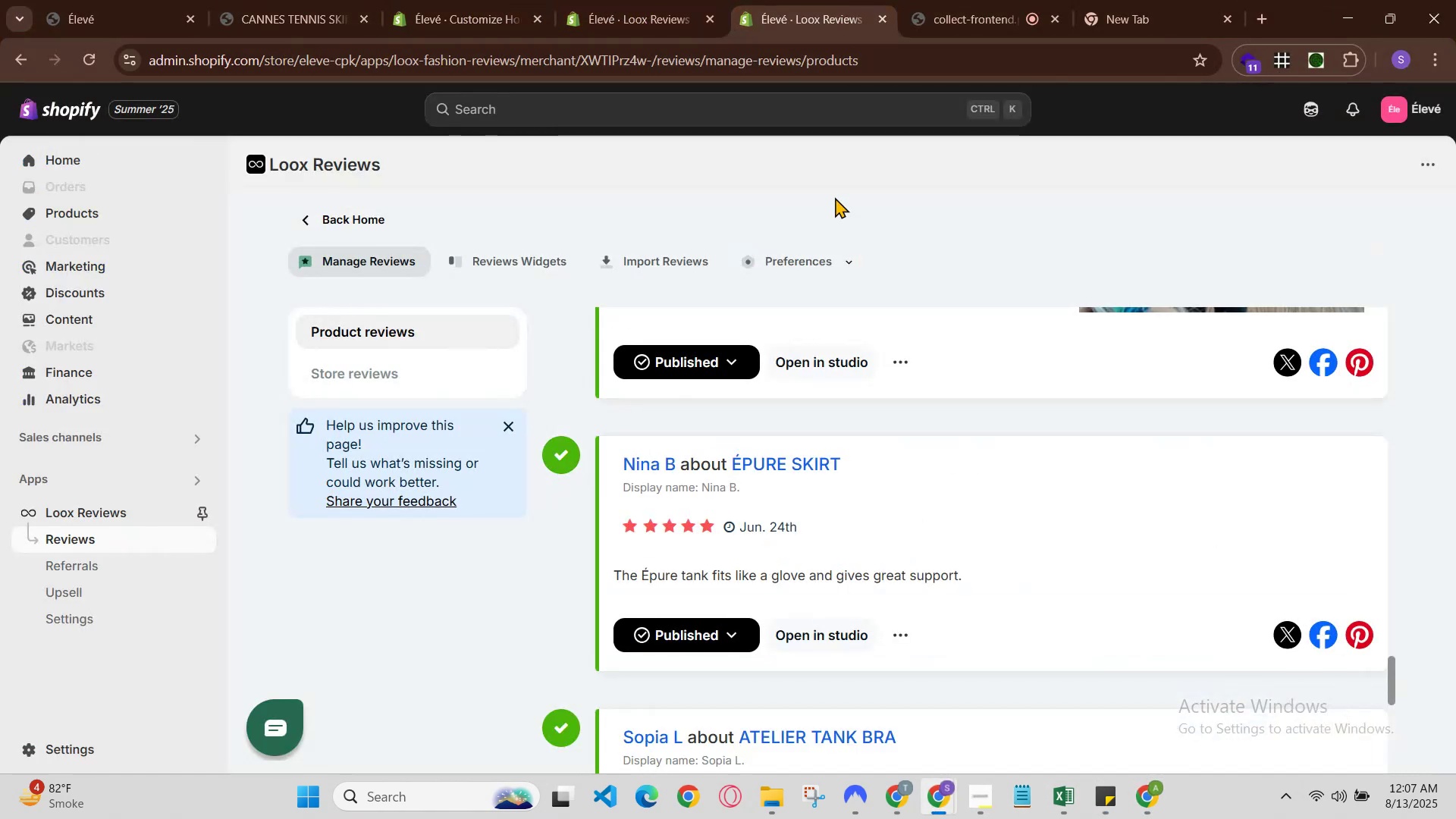 
scroll: coordinate [852, 551], scroll_direction: down, amount: 2.0
 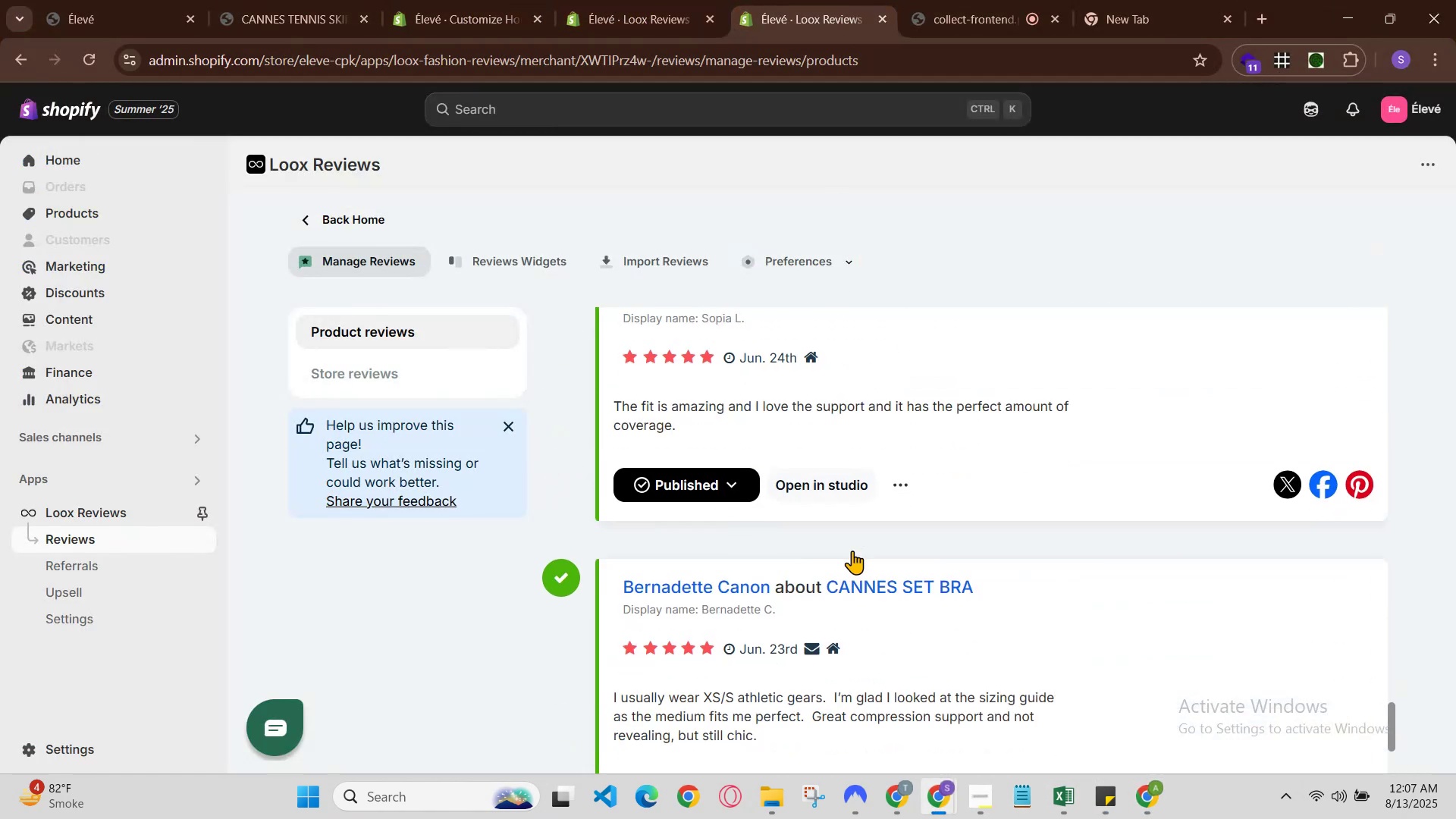 
scroll: coordinate [886, 552], scroll_direction: up, amount: 2.0
 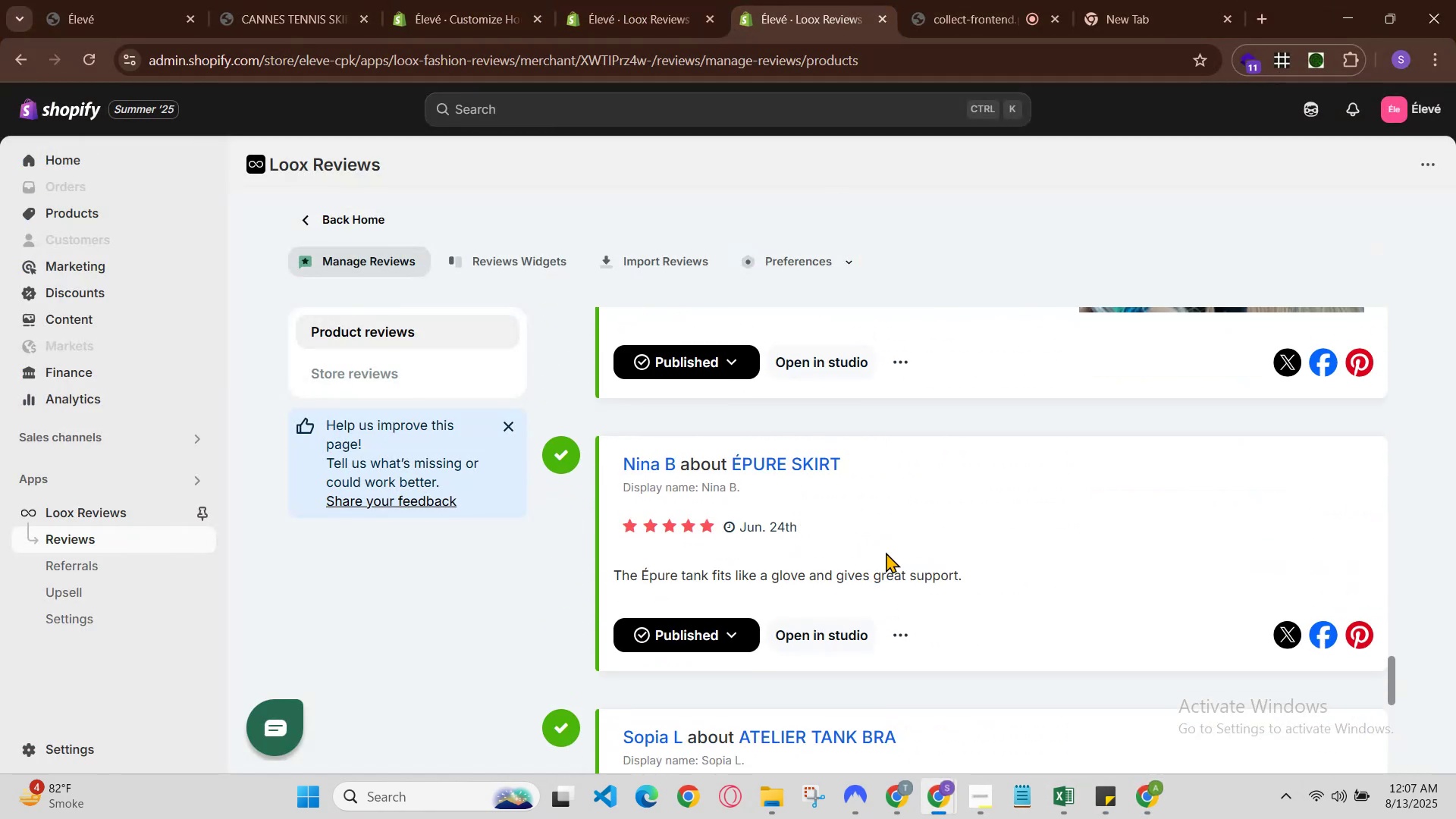 
scroll: coordinate [886, 552], scroll_direction: down, amount: 2.0
 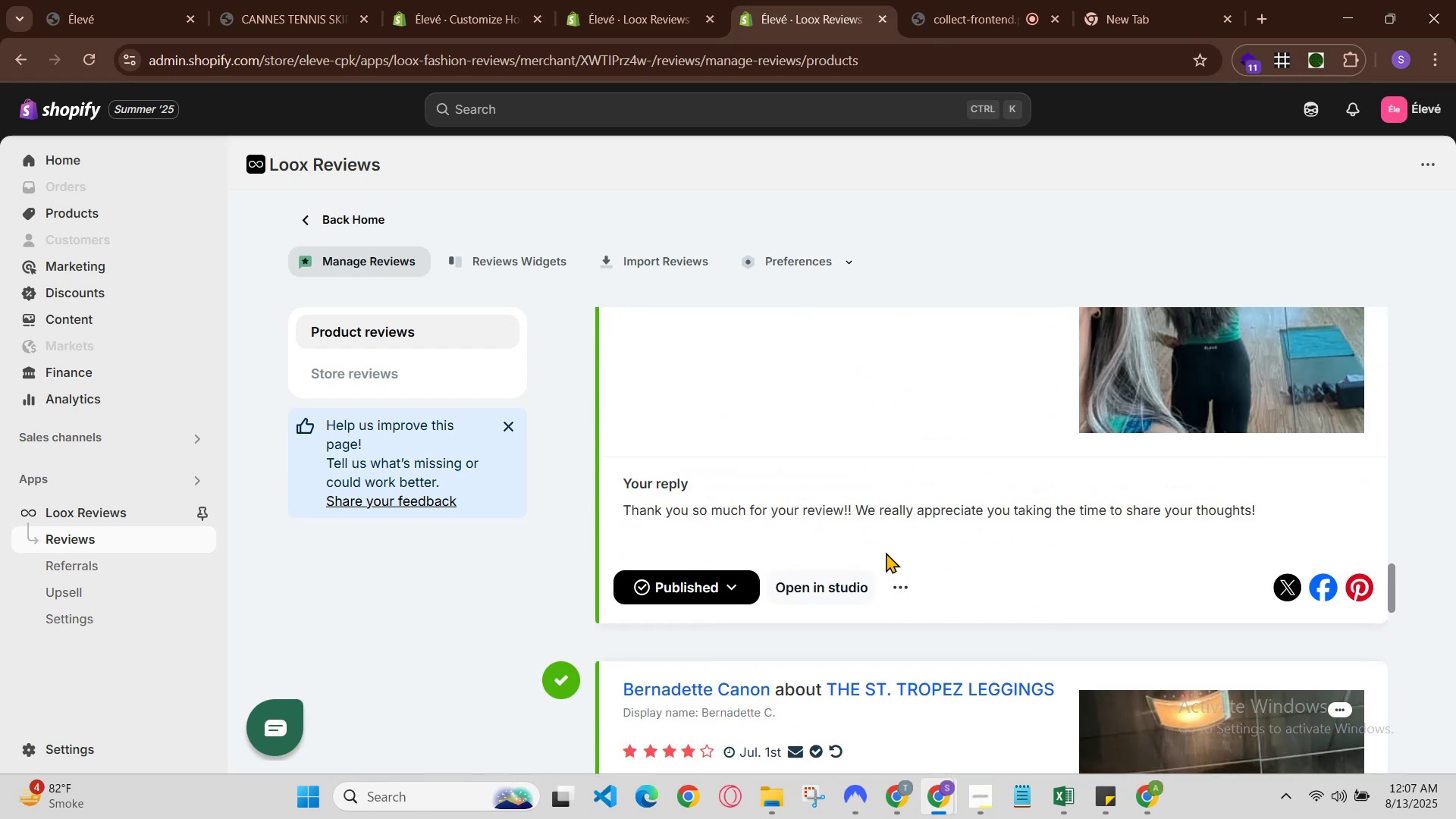 
scroll: coordinate [886, 554], scroll_direction: up, amount: 4.0
 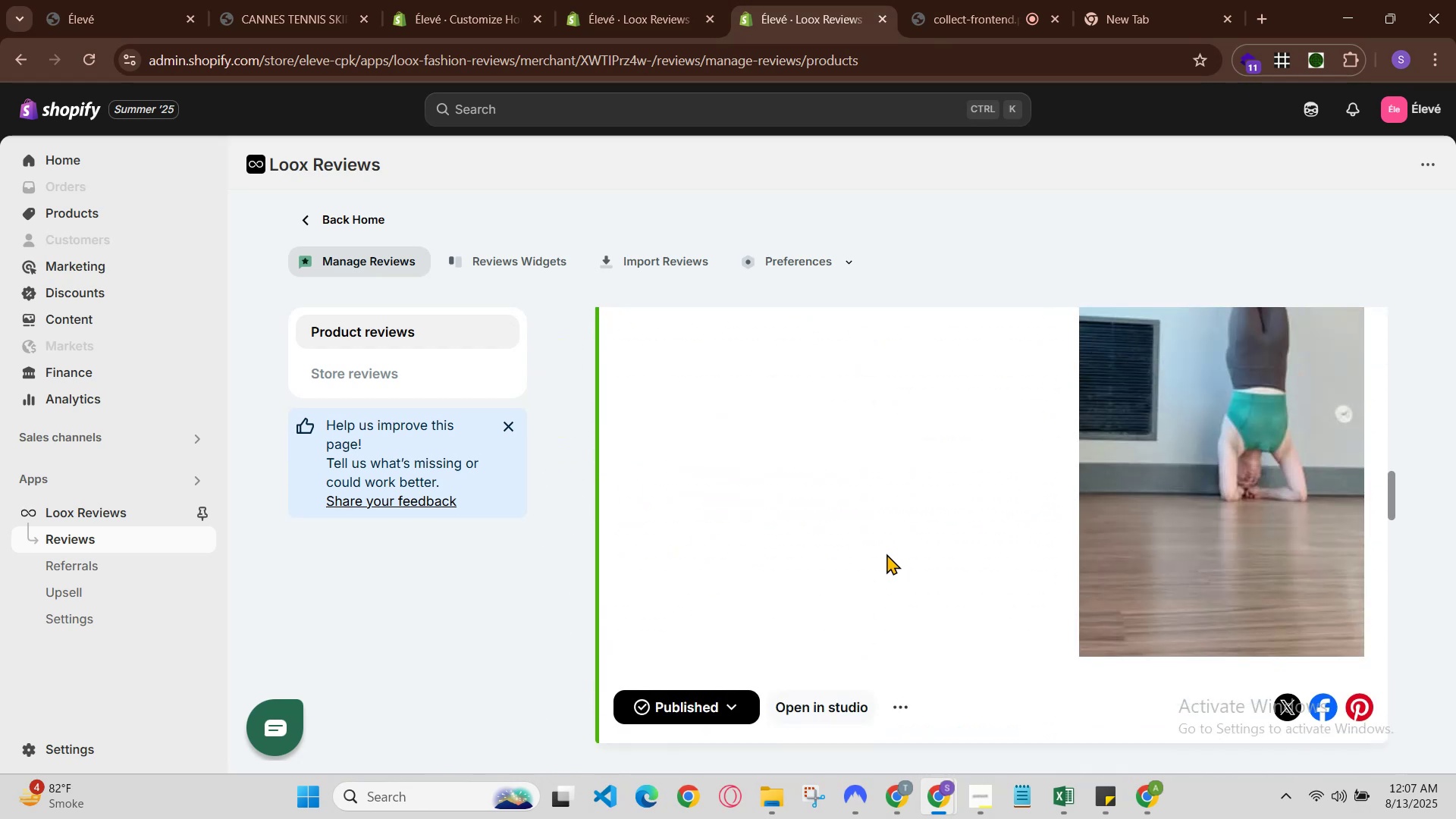 
scroll: coordinate [886, 555], scroll_direction: down, amount: 1.0
 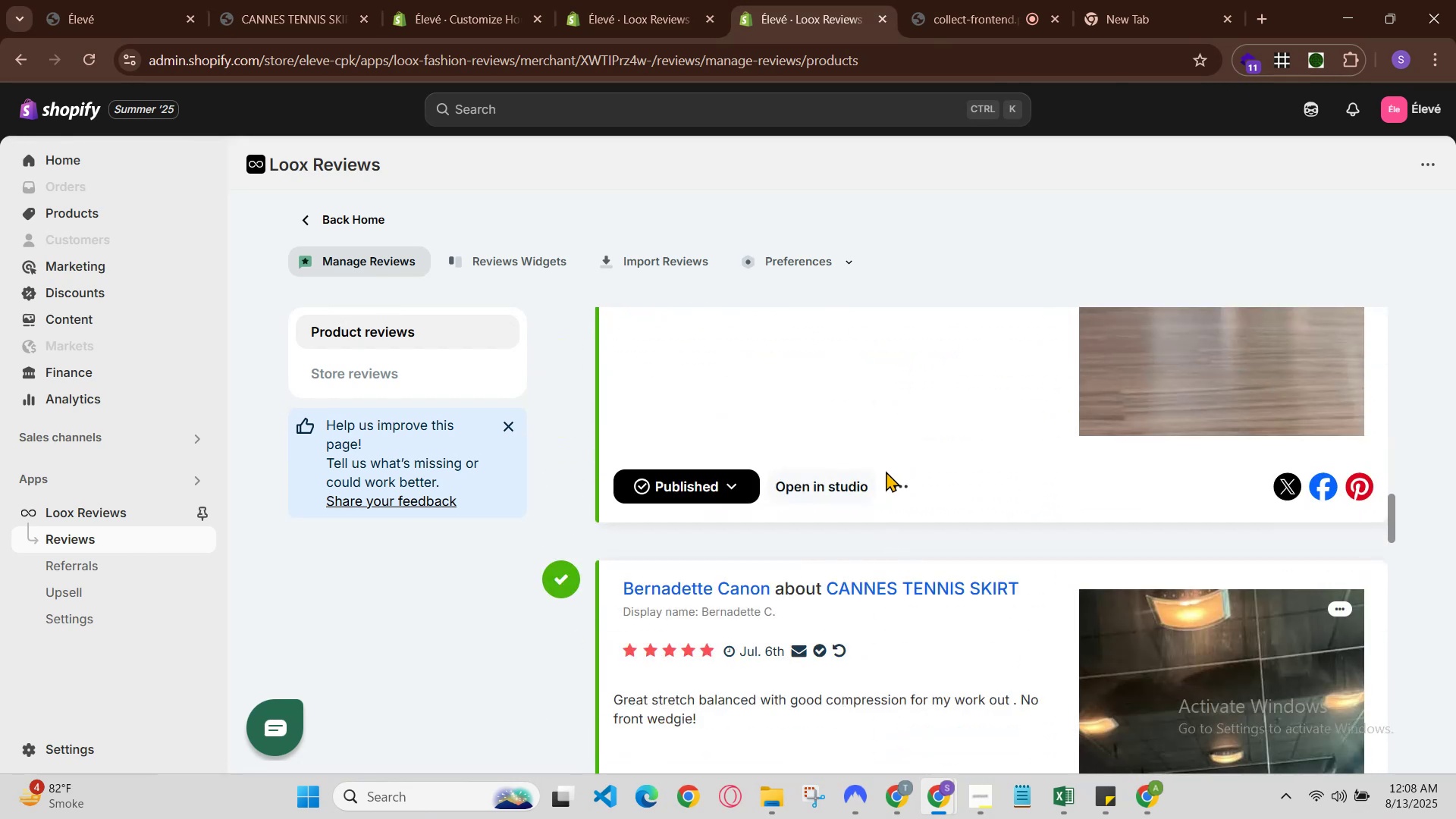 
double_click([894, 479])
 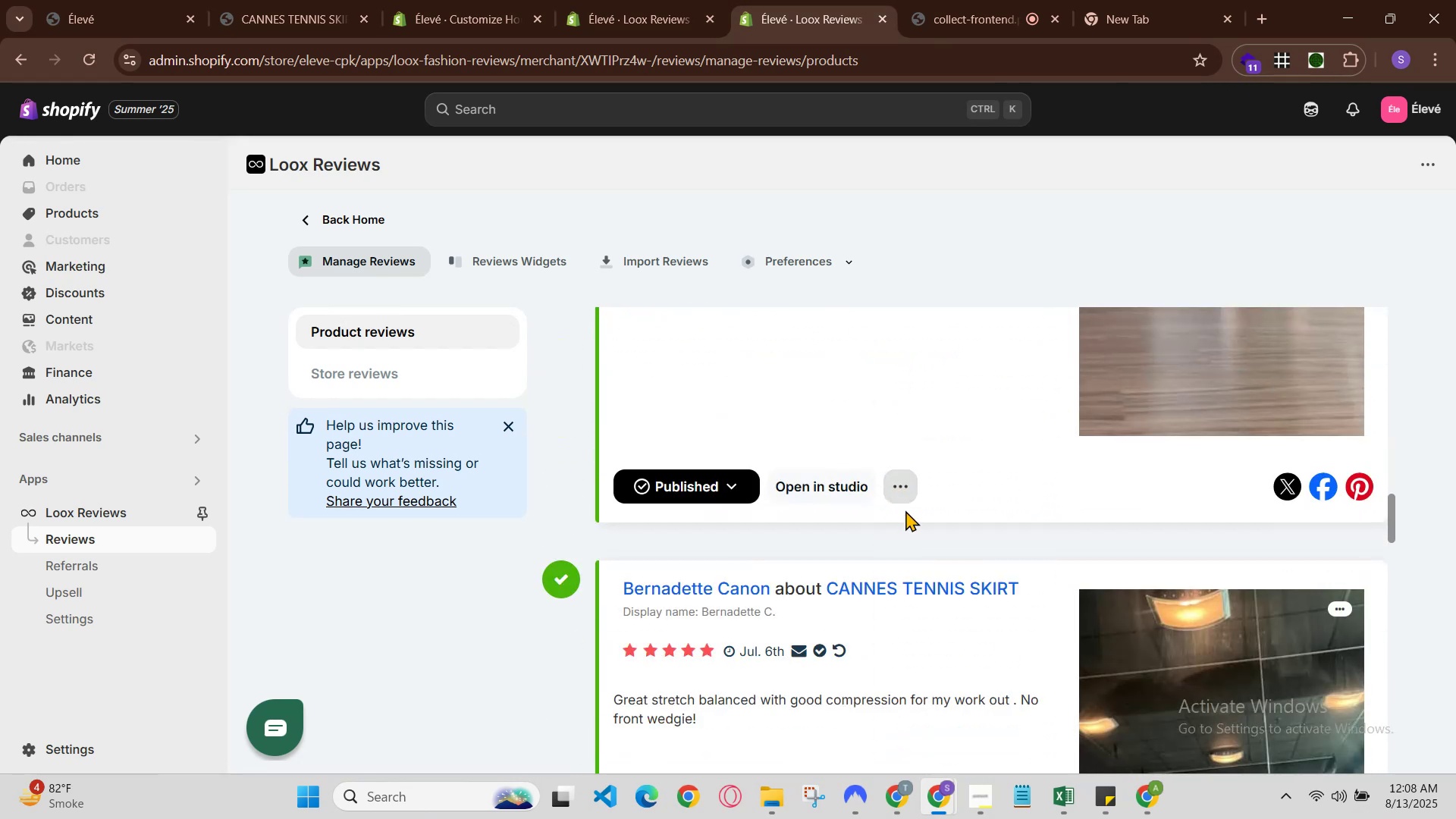 
left_click([905, 498])
 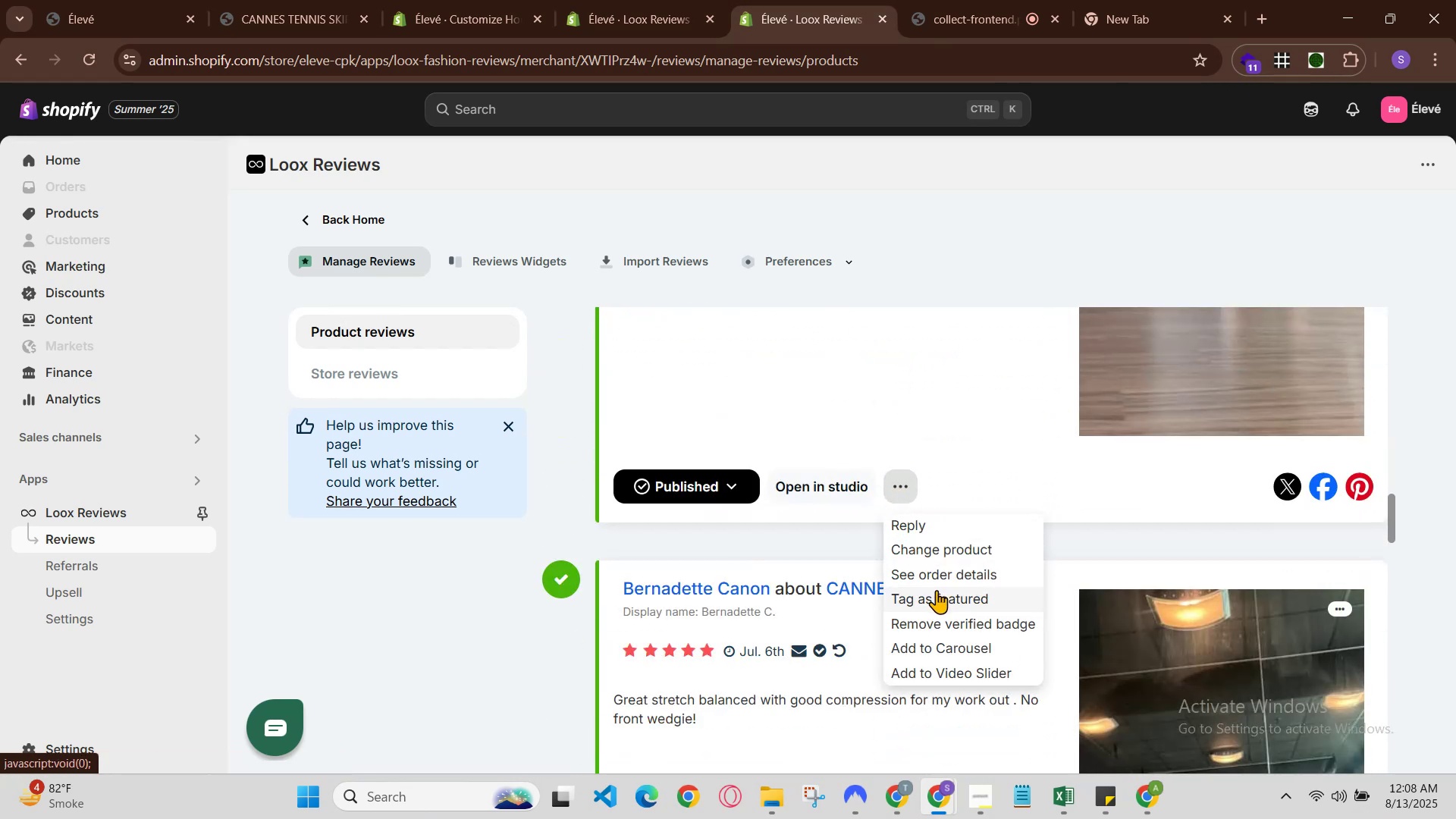 
left_click([937, 590])
 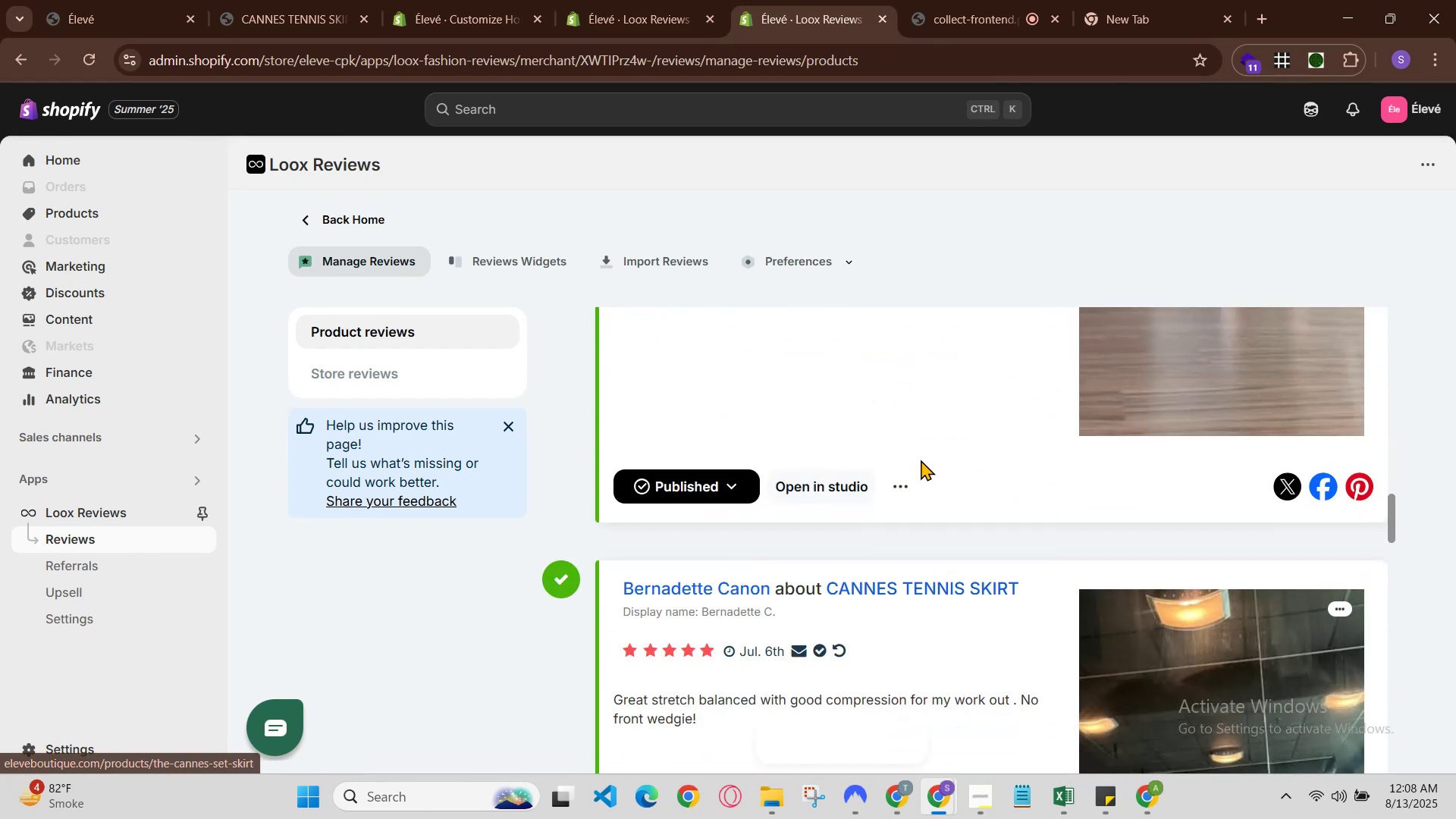 
left_click([908, 486])
 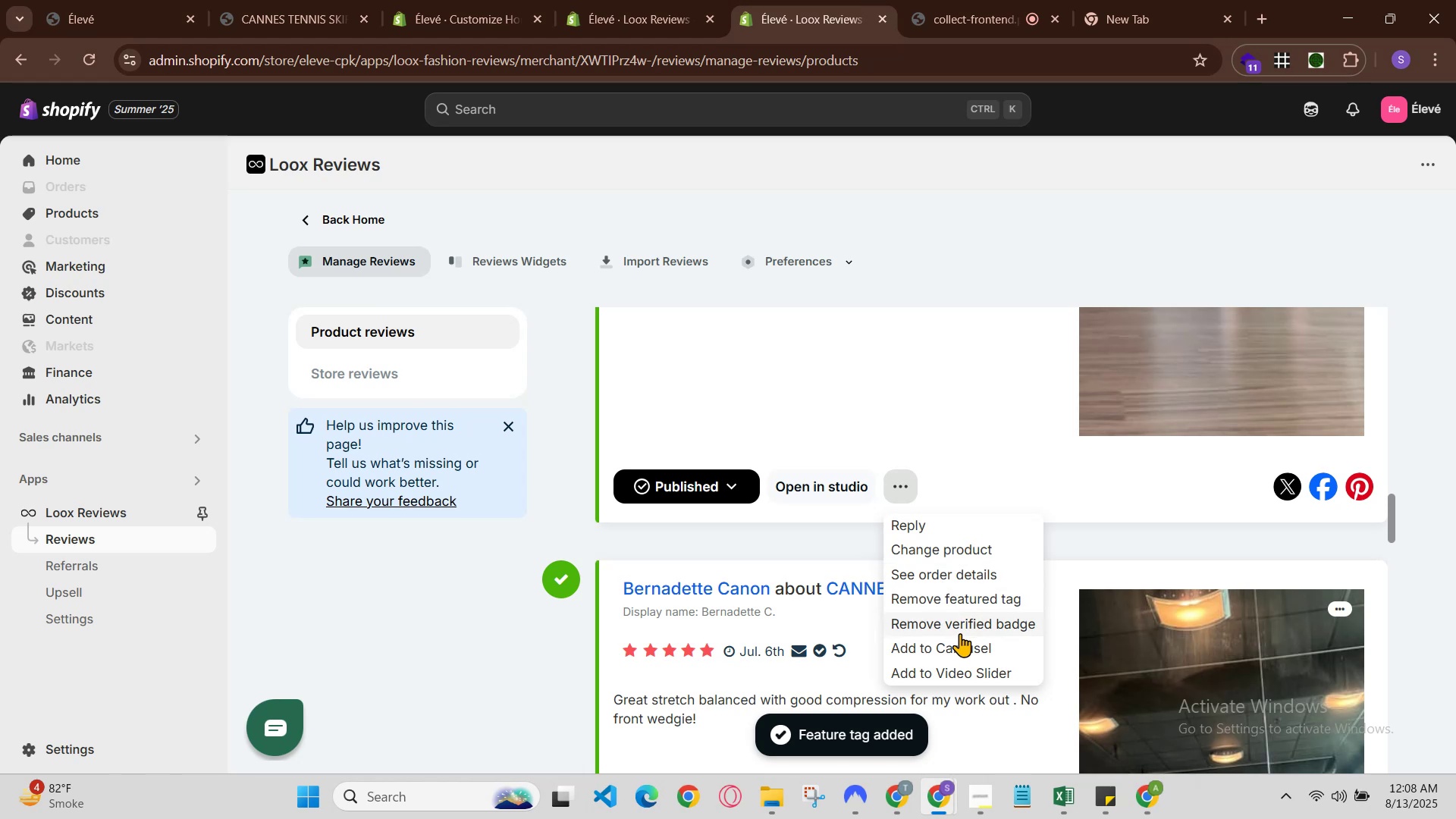 
left_click([961, 642])
 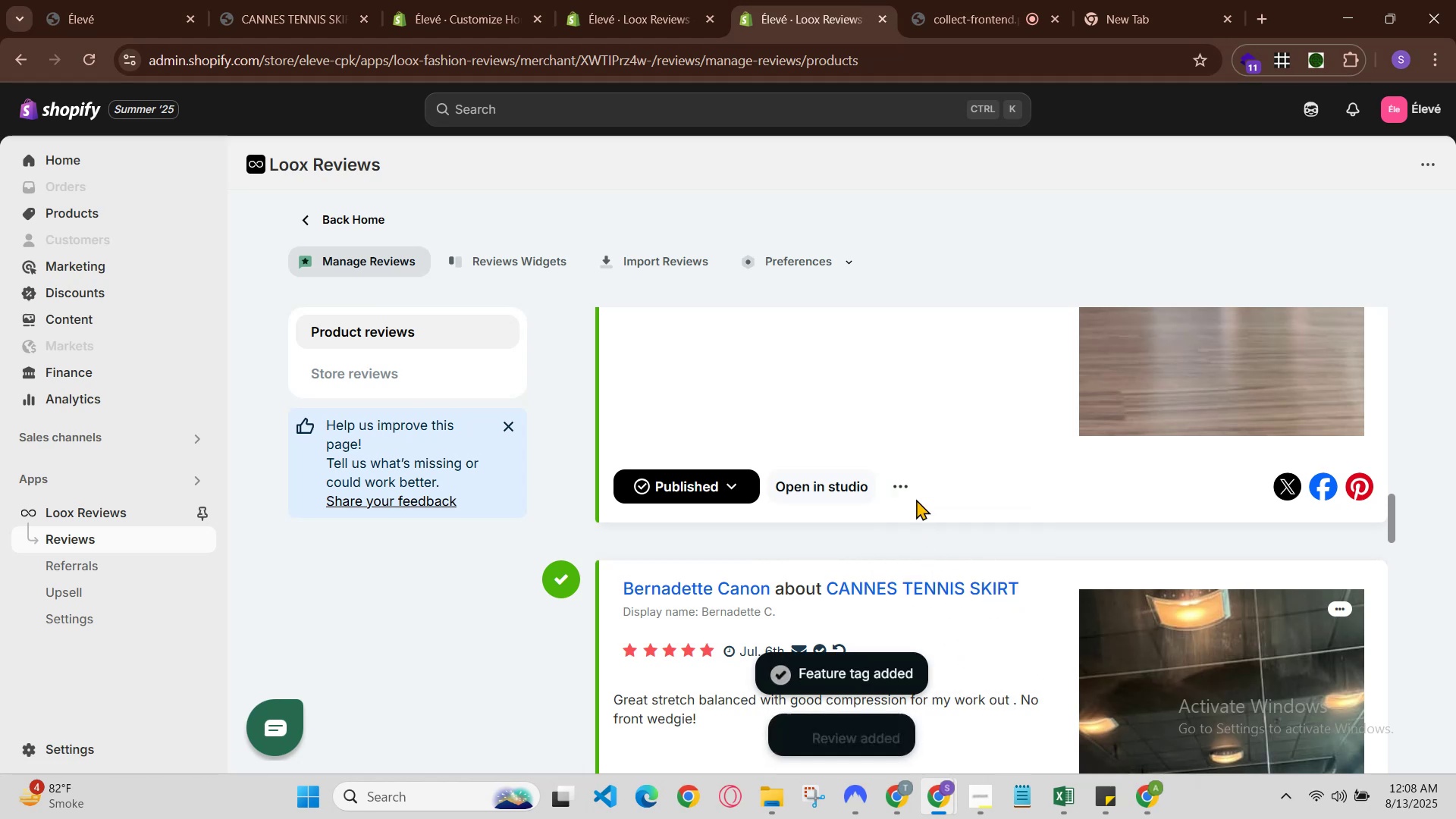 
left_click([914, 489])
 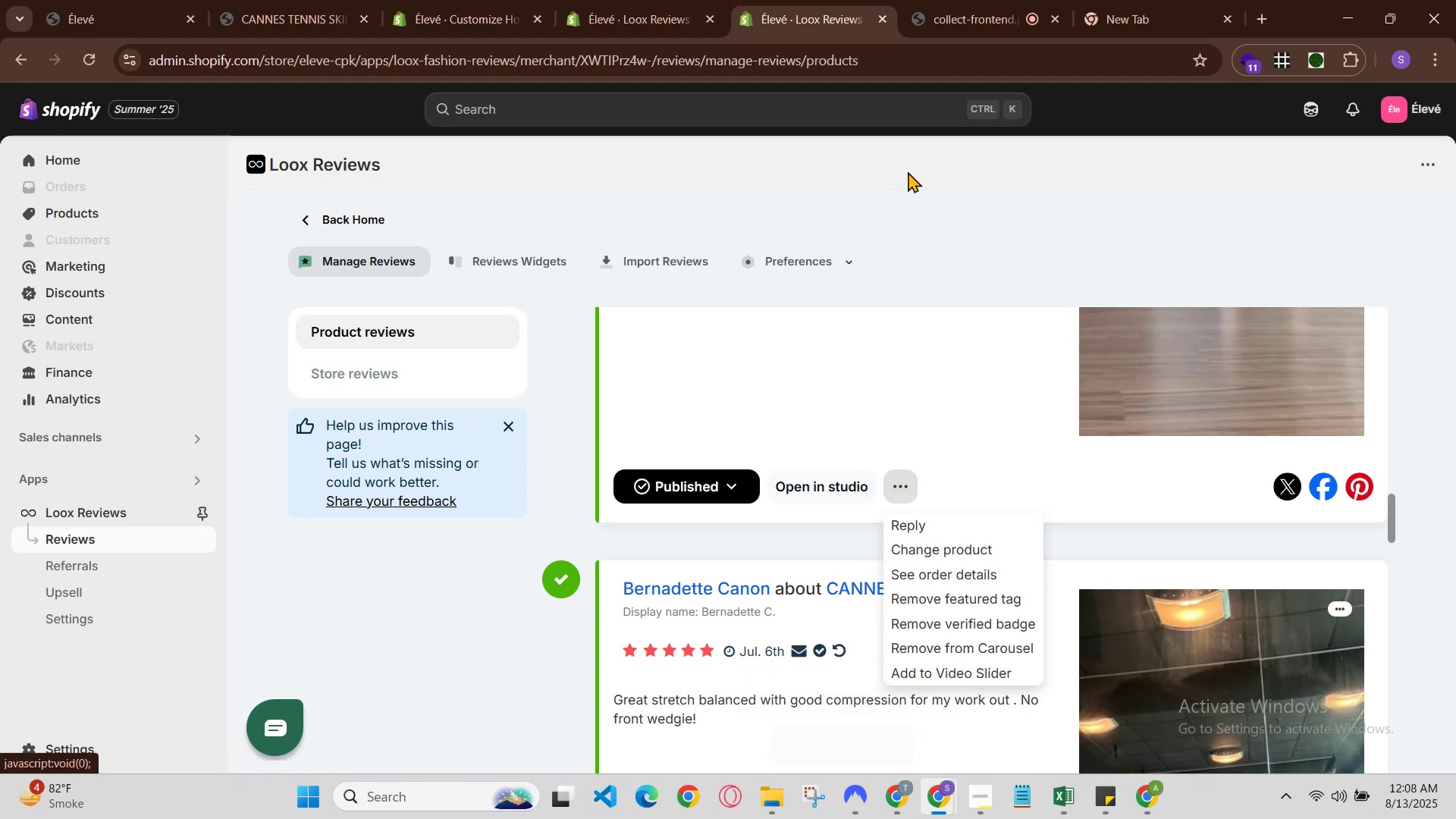 
scroll: coordinate [896, 514], scroll_direction: up, amount: 4.0
 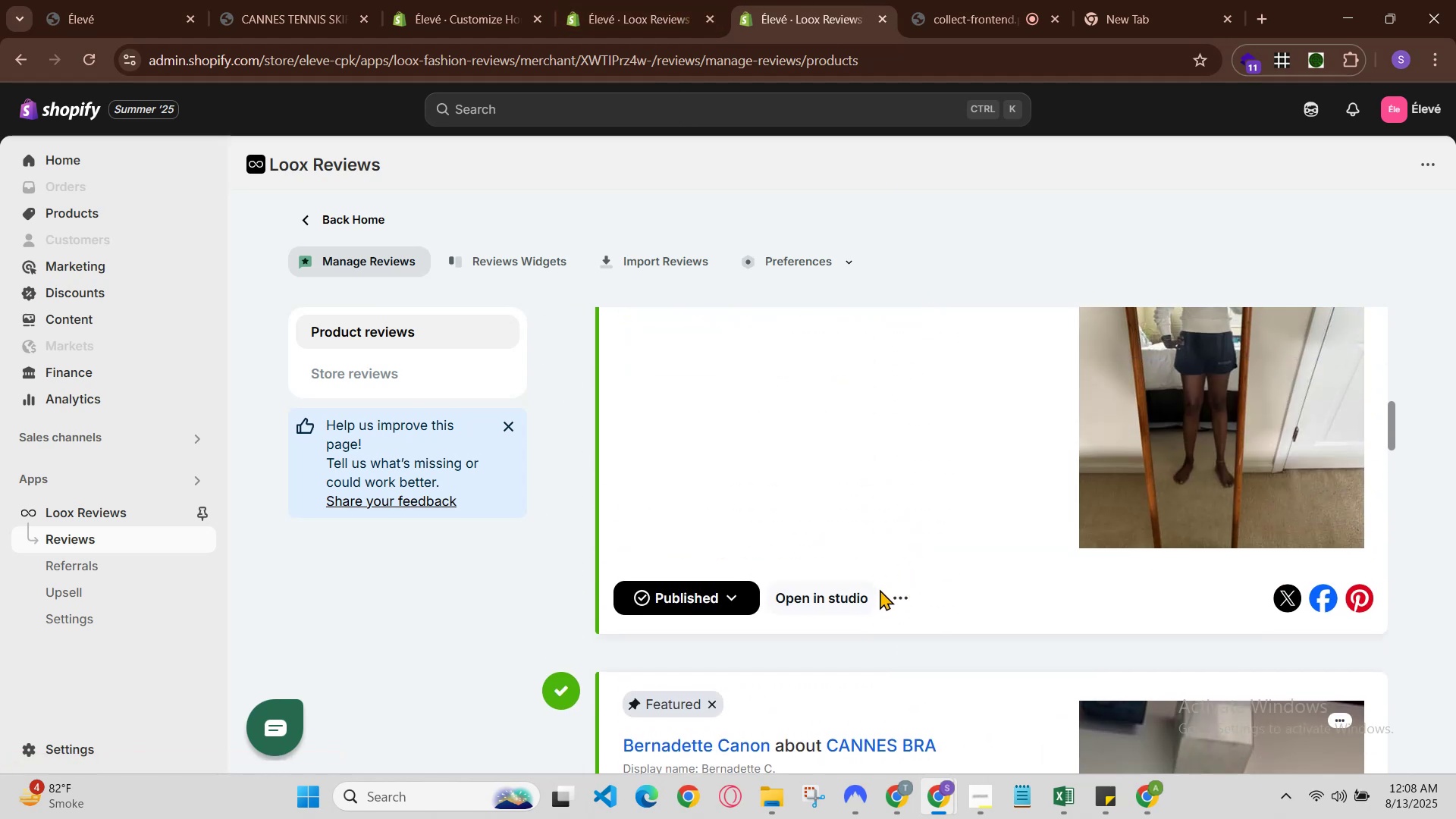 
left_click([904, 605])
 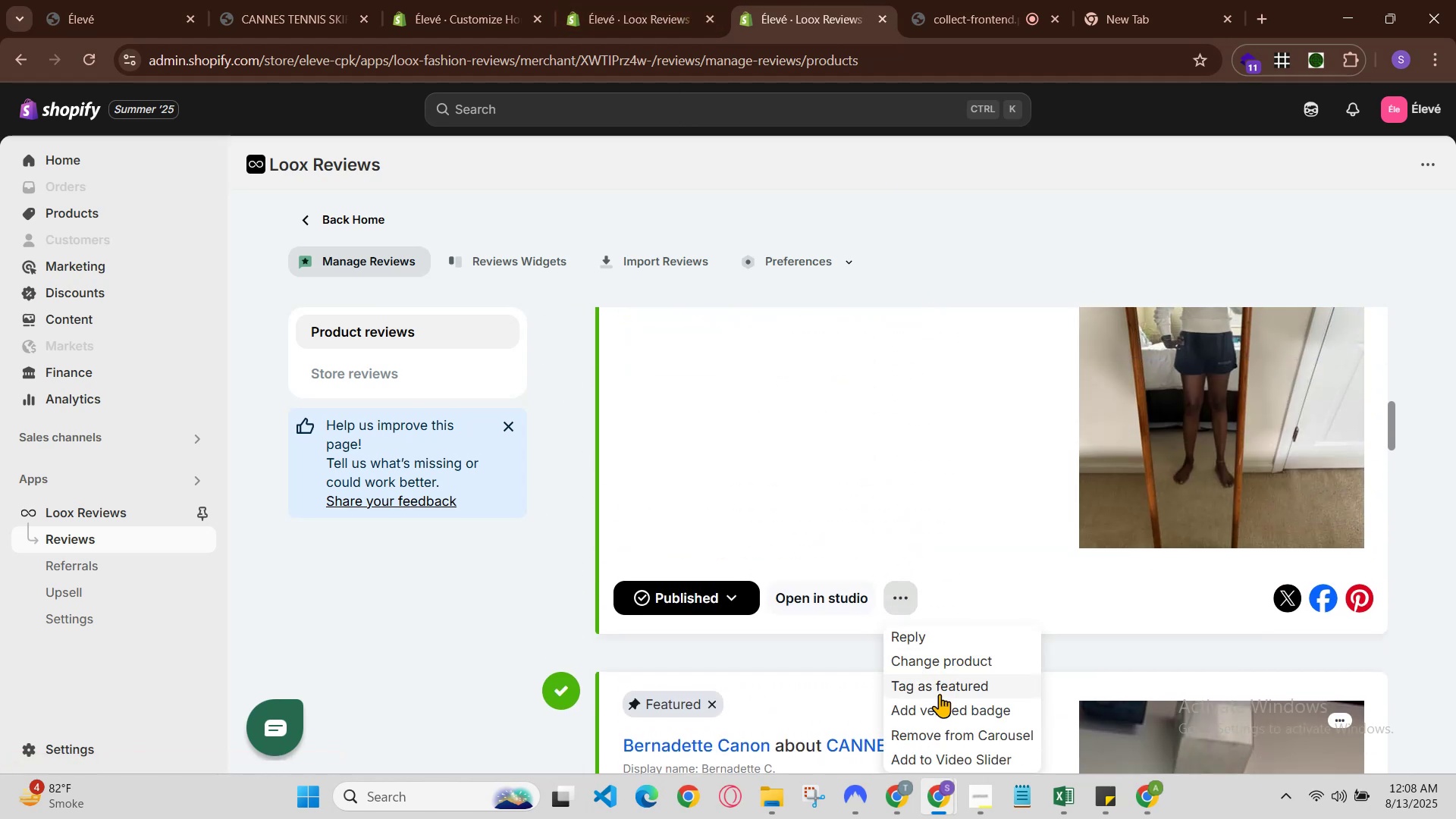 
left_click([940, 695])
 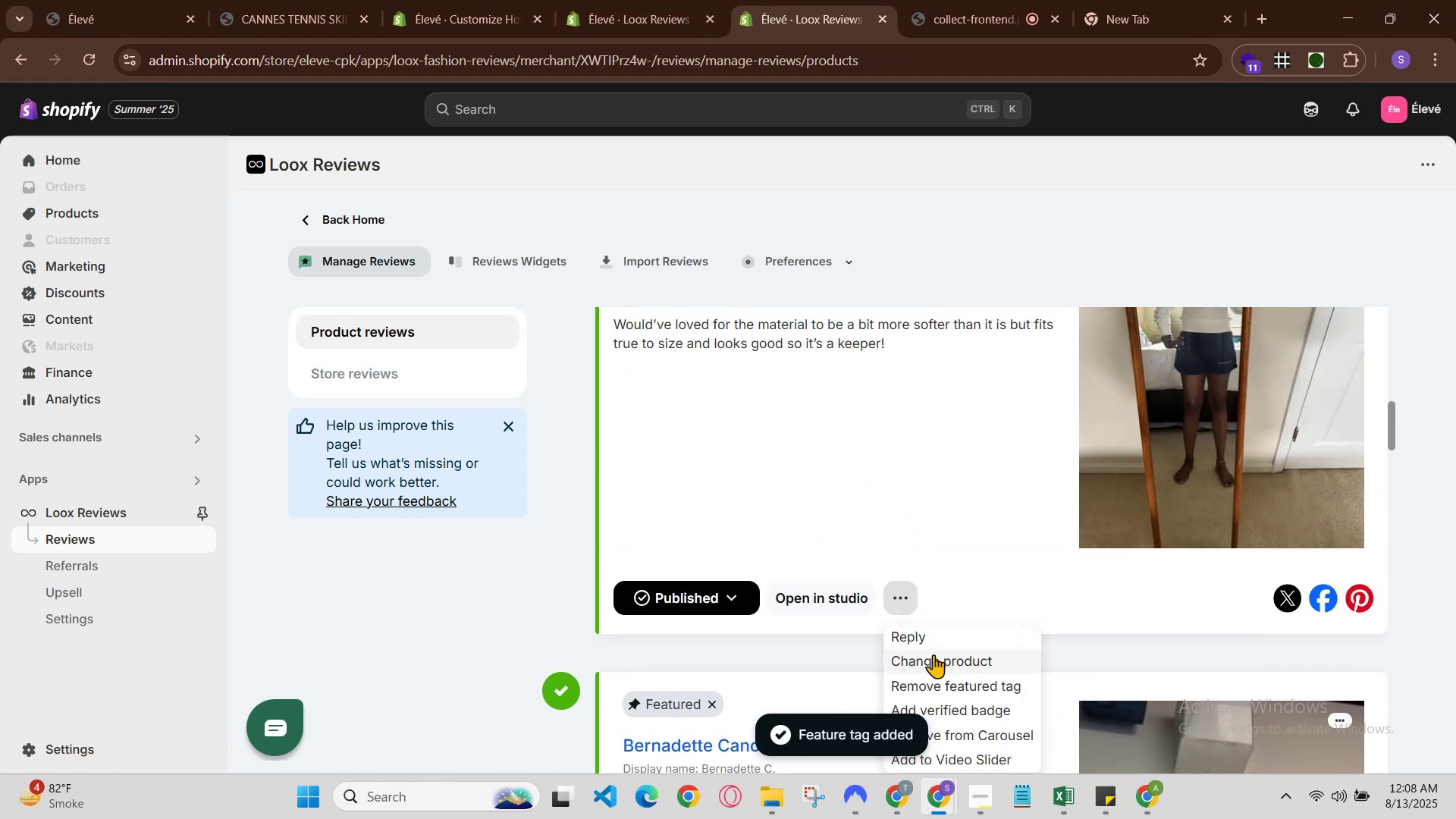 
left_click([948, 710])
 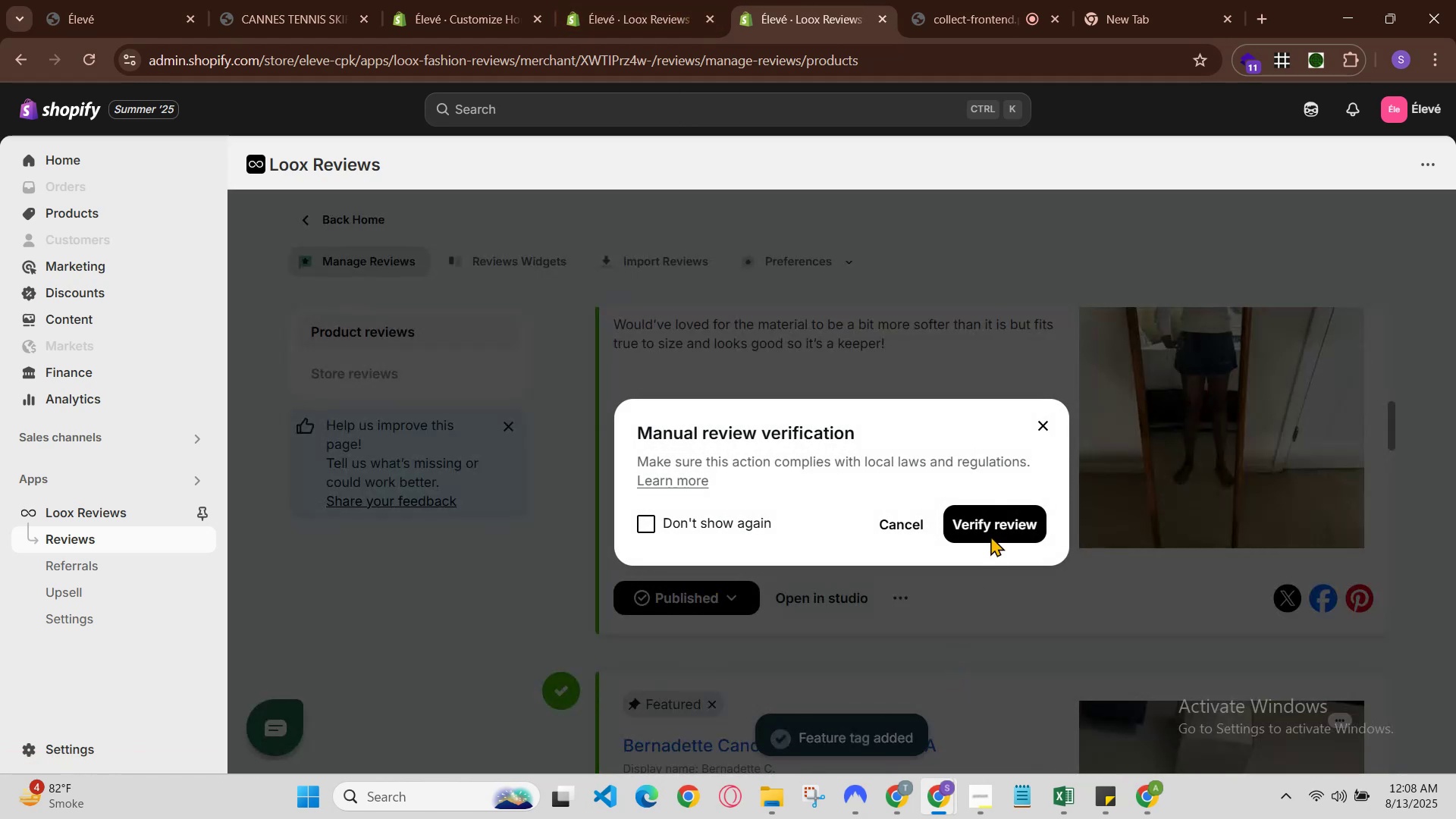 
left_click([992, 511])
 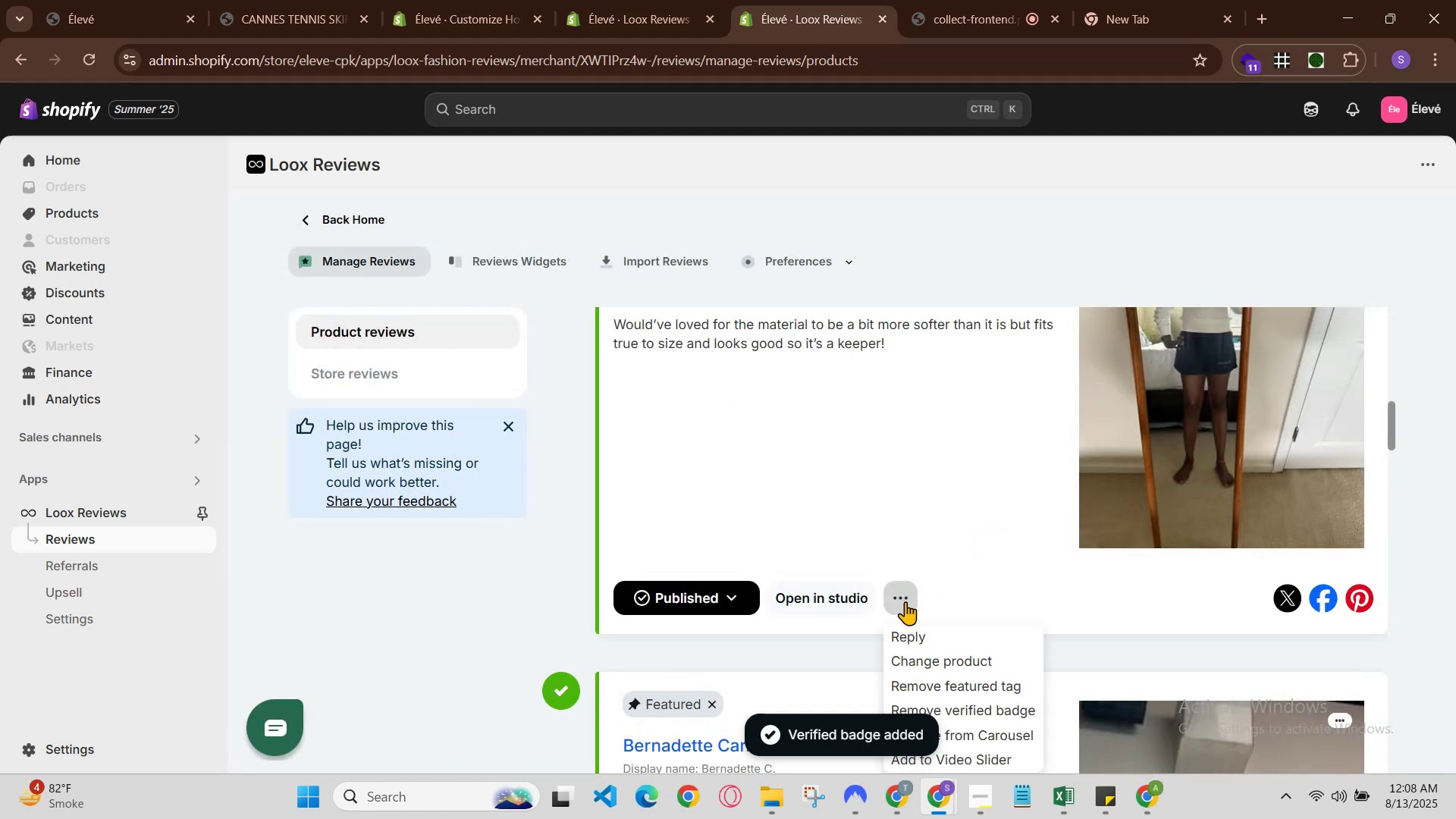 
scroll: coordinate [976, 676], scroll_direction: down, amount: 1.0
 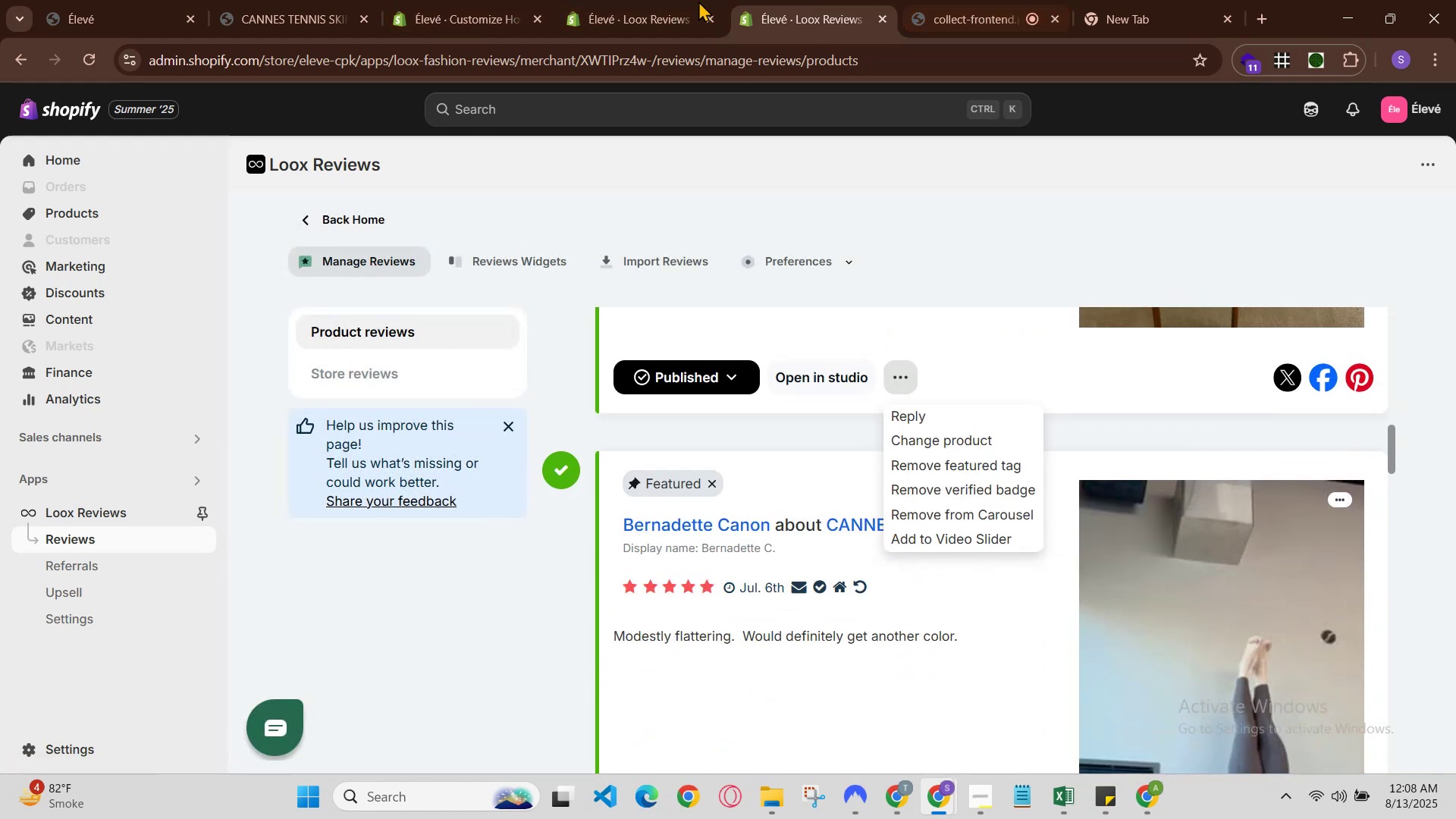 
left_click([339, 0])
 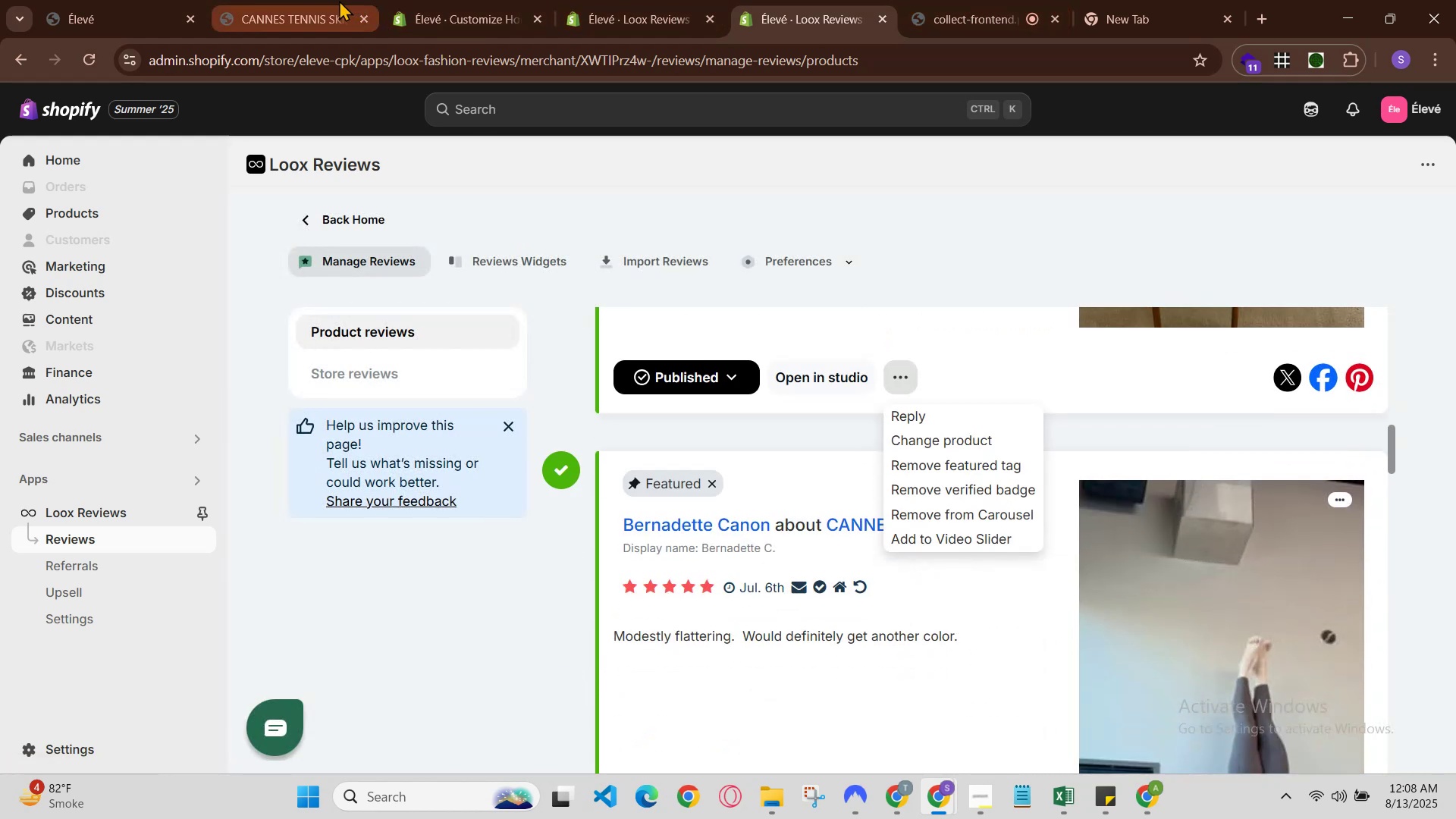 
key(Control+R)
 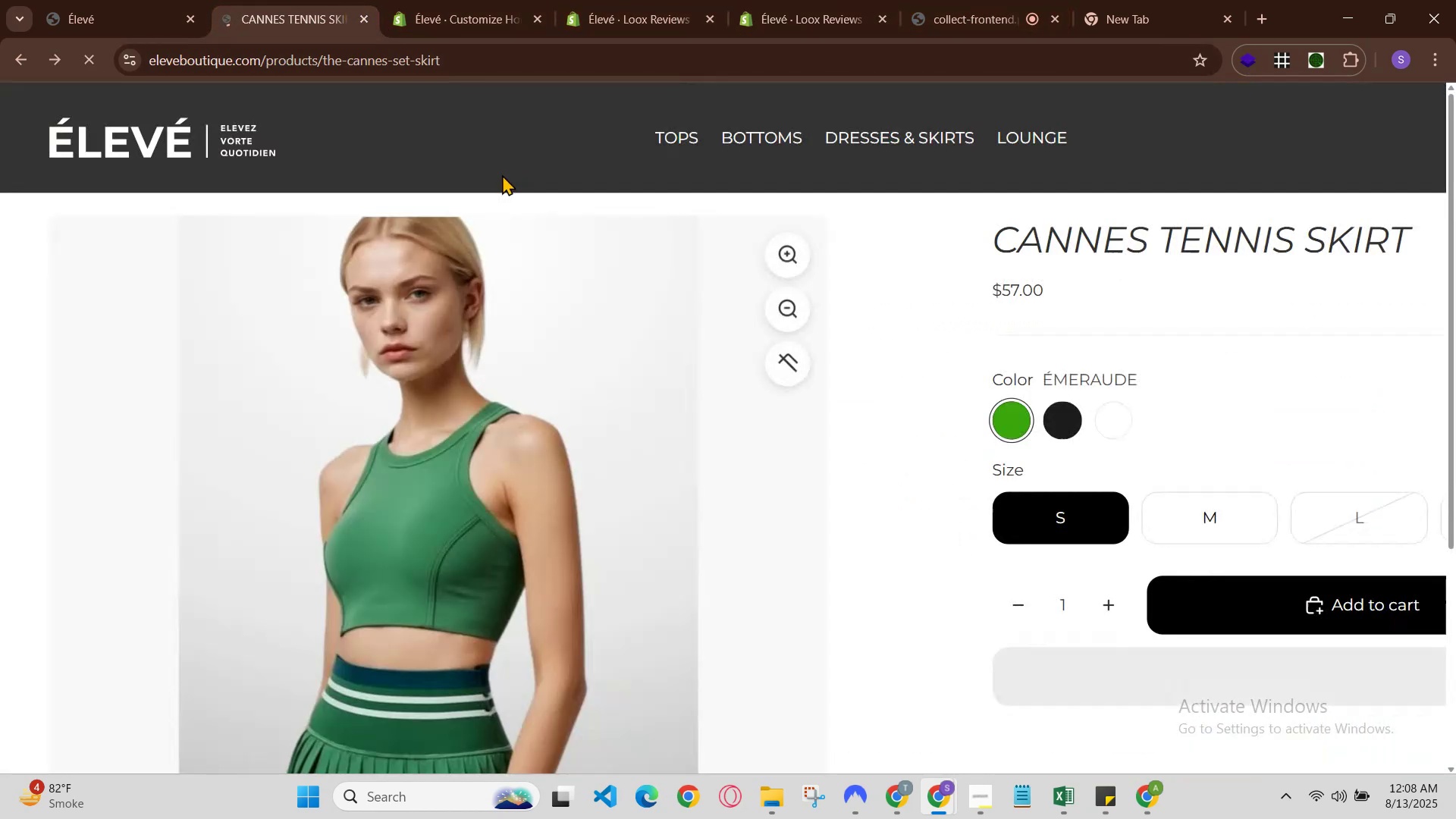 
scroll: coordinate [639, 319], scroll_direction: up, amount: 2.0
 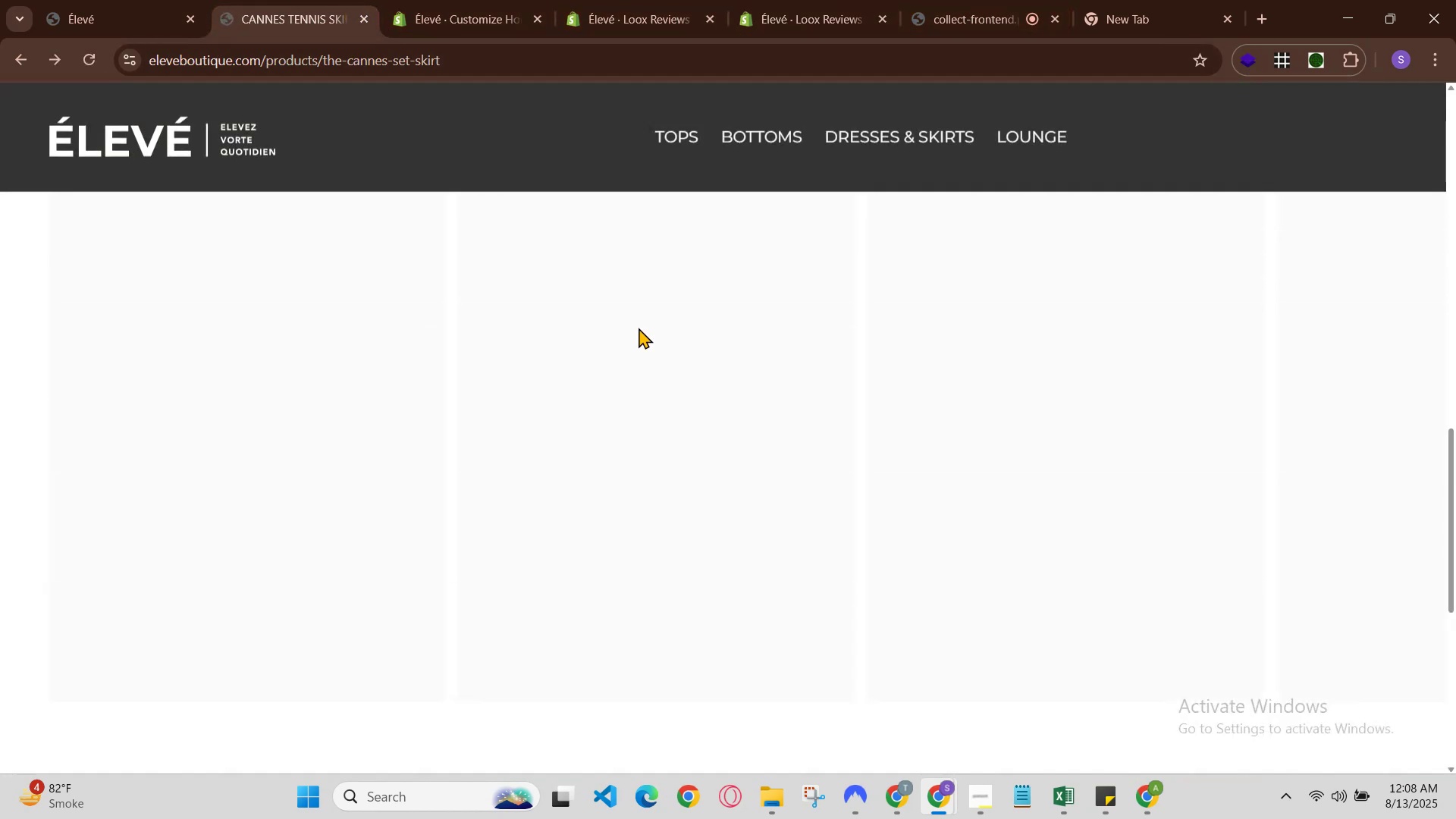 
hold_key(key=ControlLeft, duration=8.22)
scroll: coordinate [639, 331], scroll_direction: down, amount: 1.0
 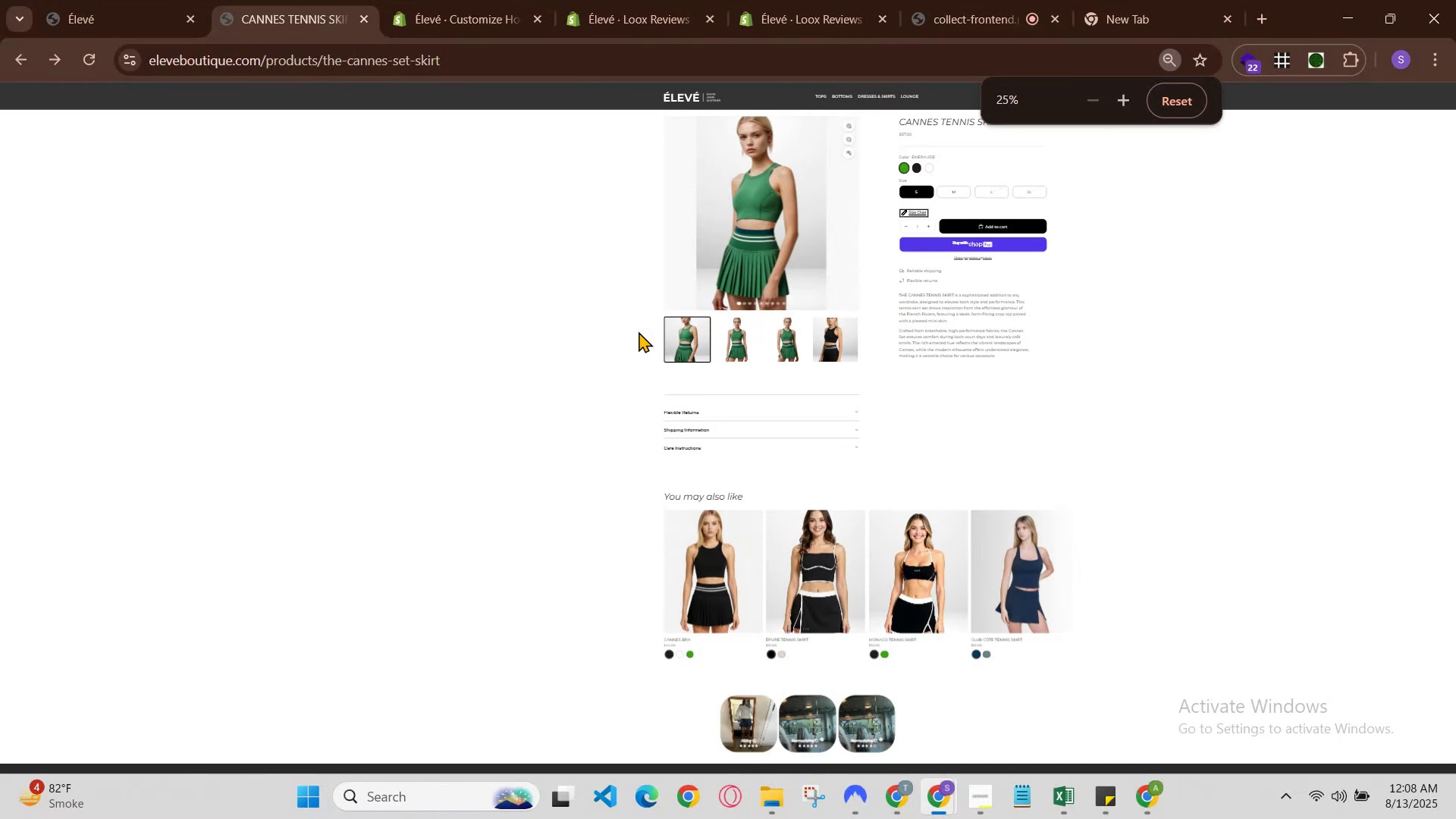 
scroll: coordinate [695, 441], scroll_direction: up, amount: 18.0
 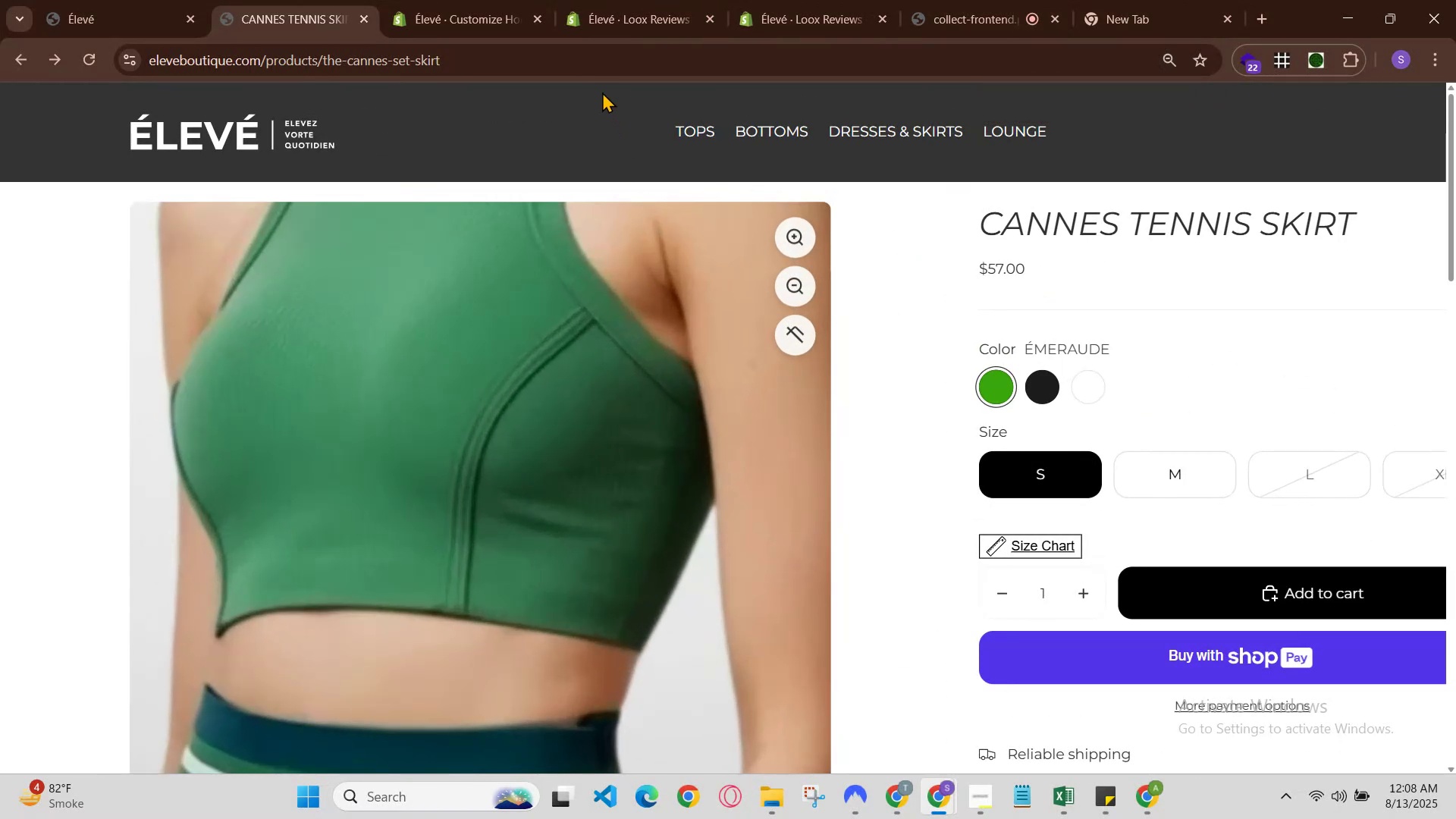 
left_click([602, 64])
 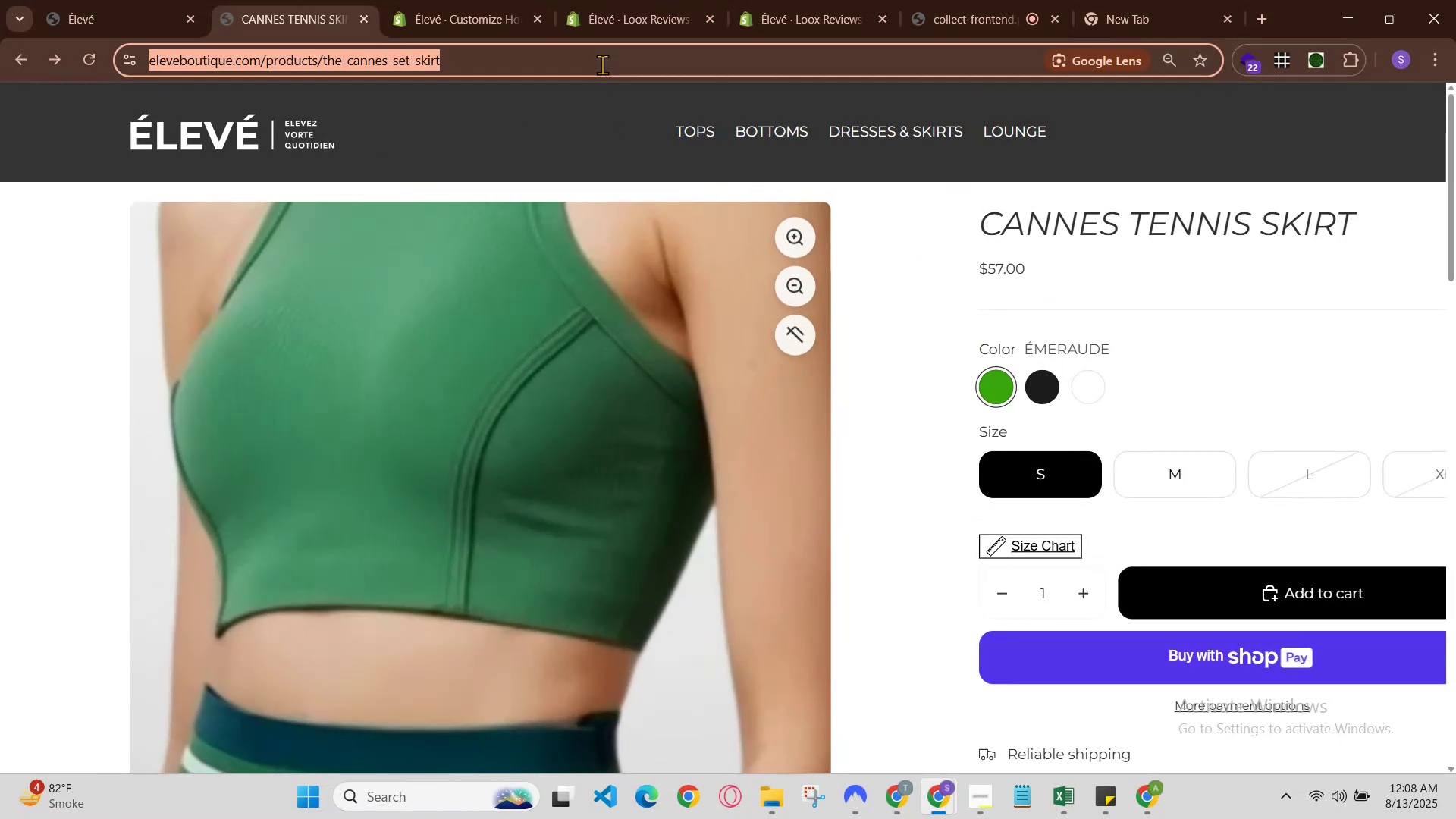 
key(E)
 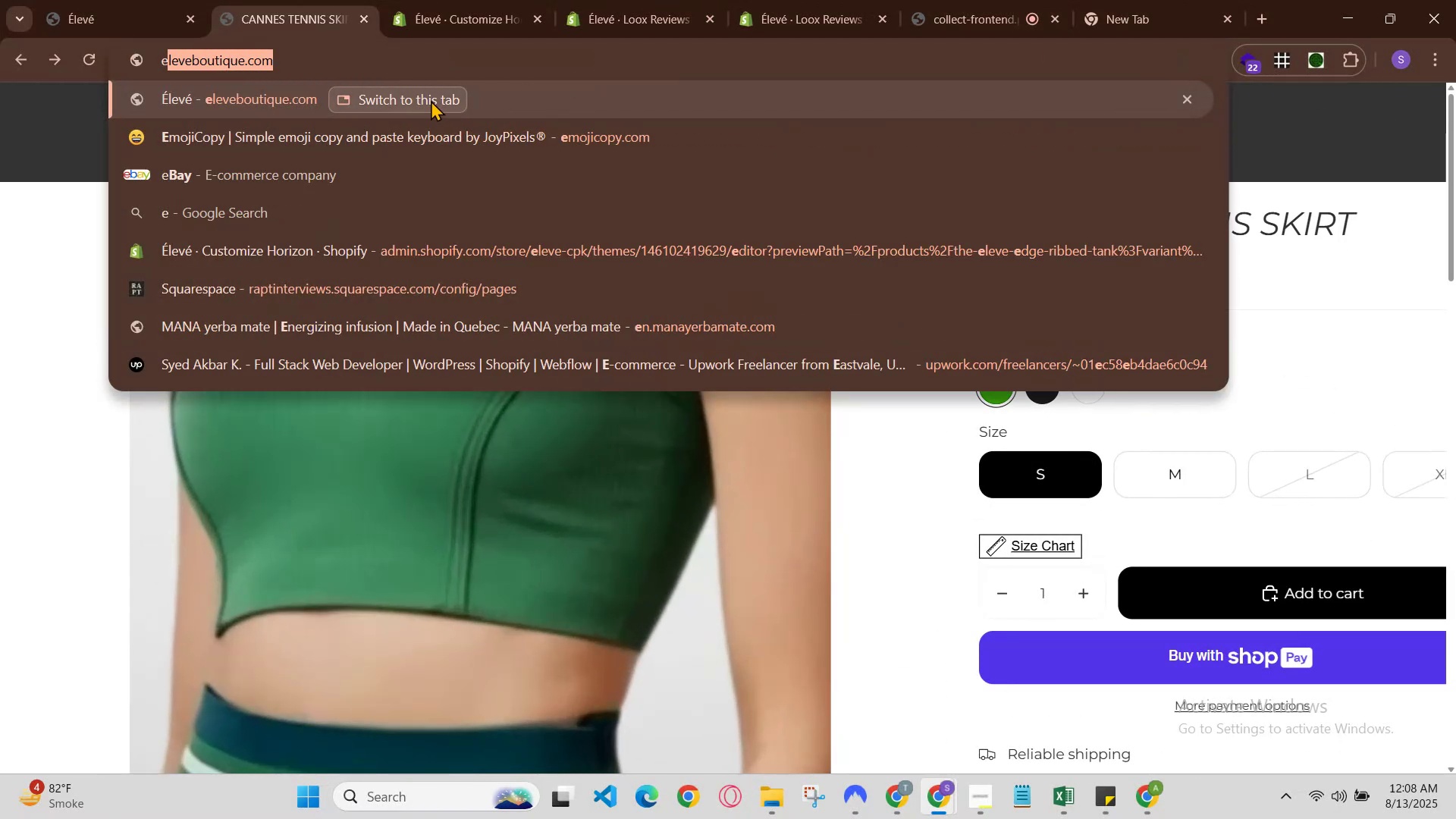 
left_click([521, 81])
 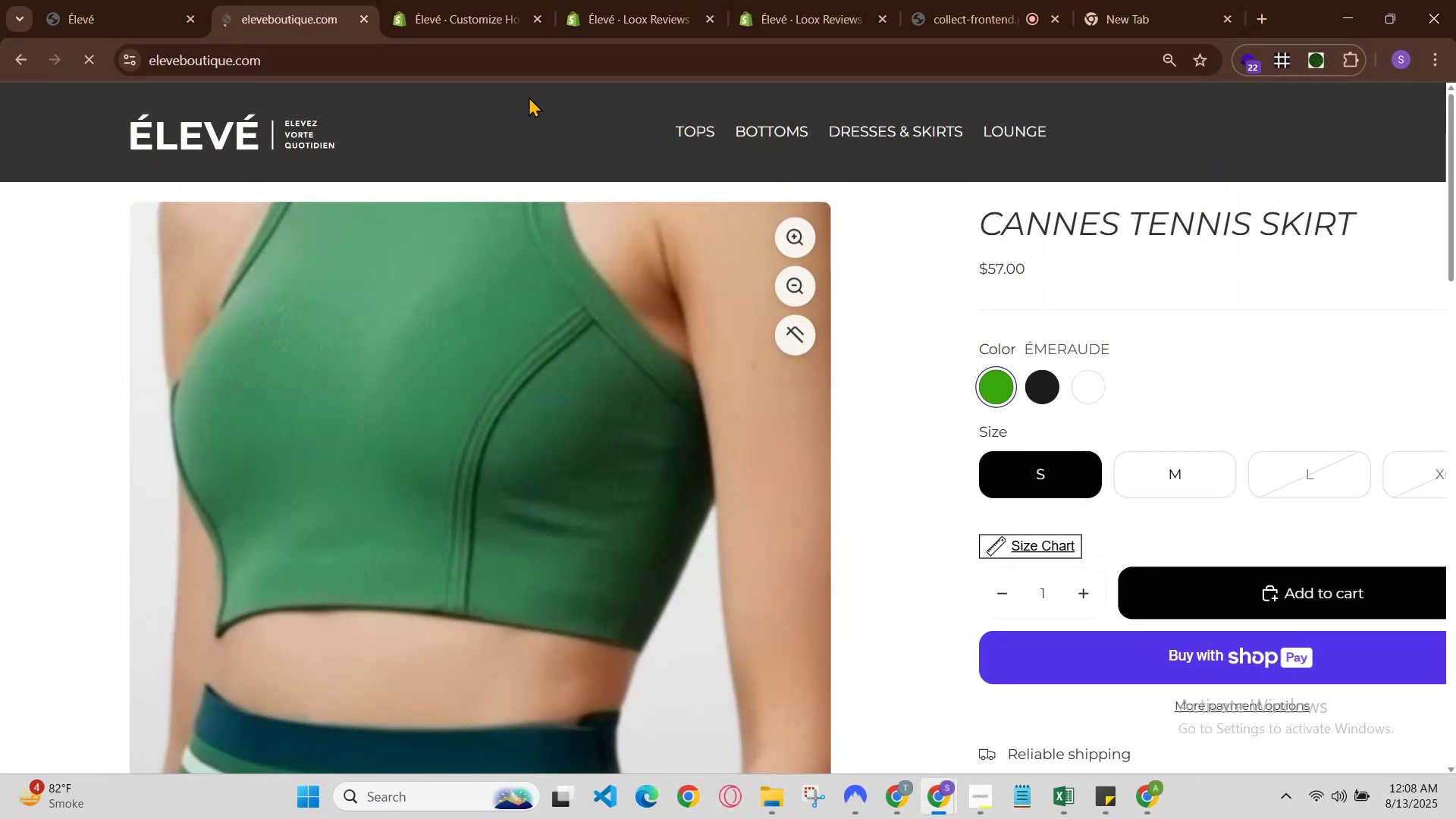 
scroll: coordinate [538, 209], scroll_direction: down, amount: 2.0
 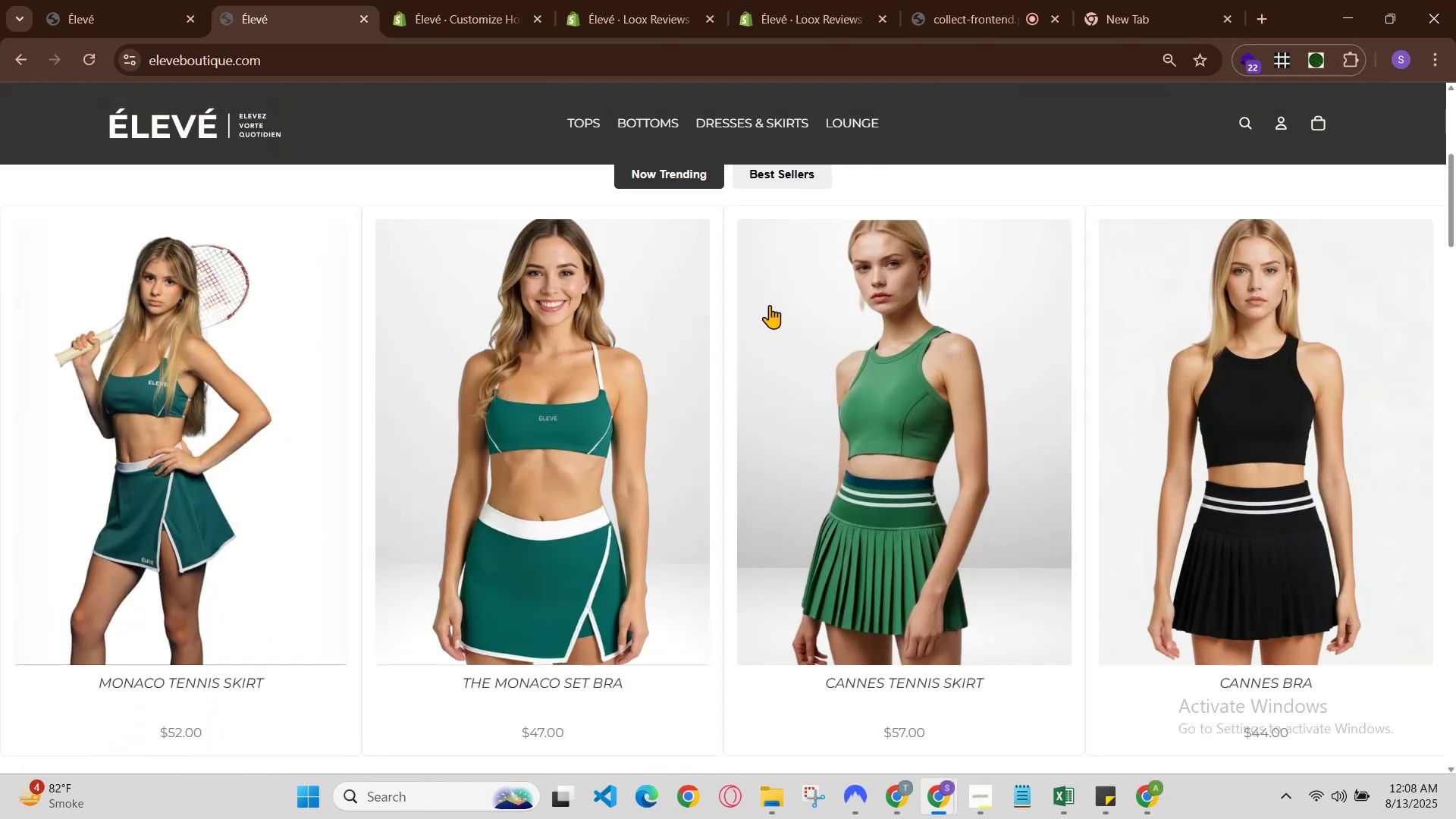 
left_click([795, 336])
 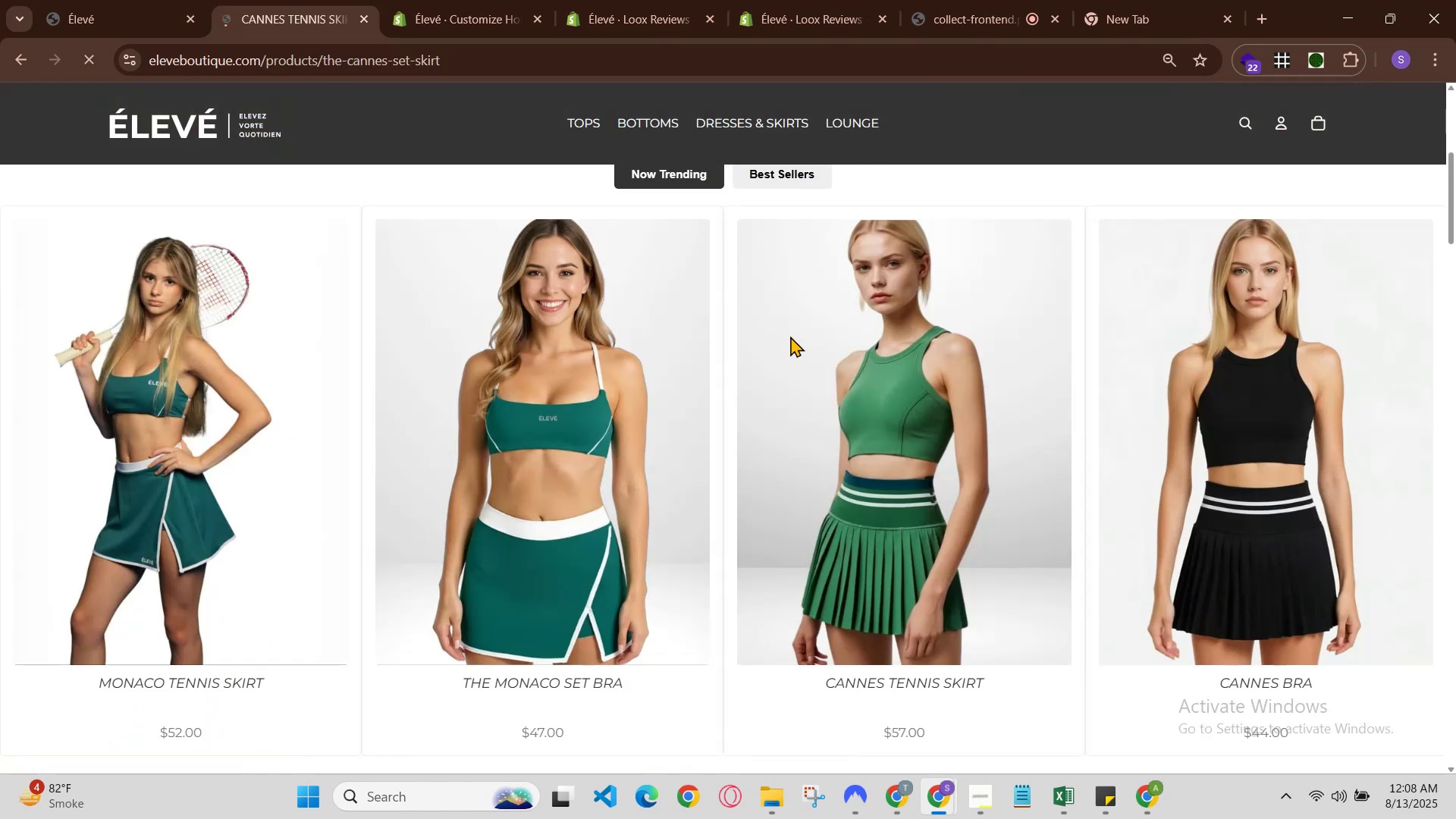 
scroll: coordinate [792, 353], scroll_direction: down, amount: 8.0
 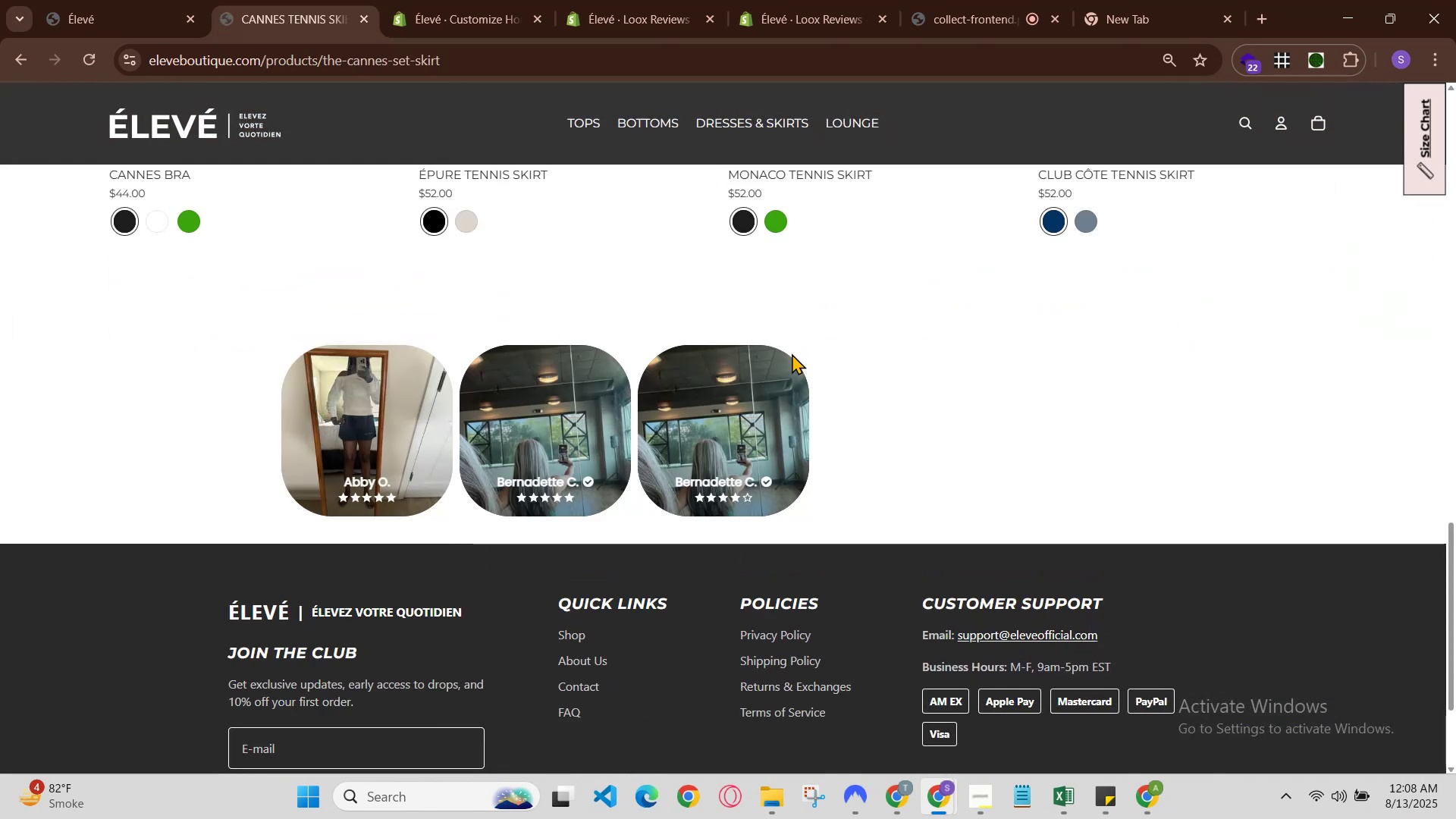 
scroll: coordinate [792, 353], scroll_direction: up, amount: 3.0
 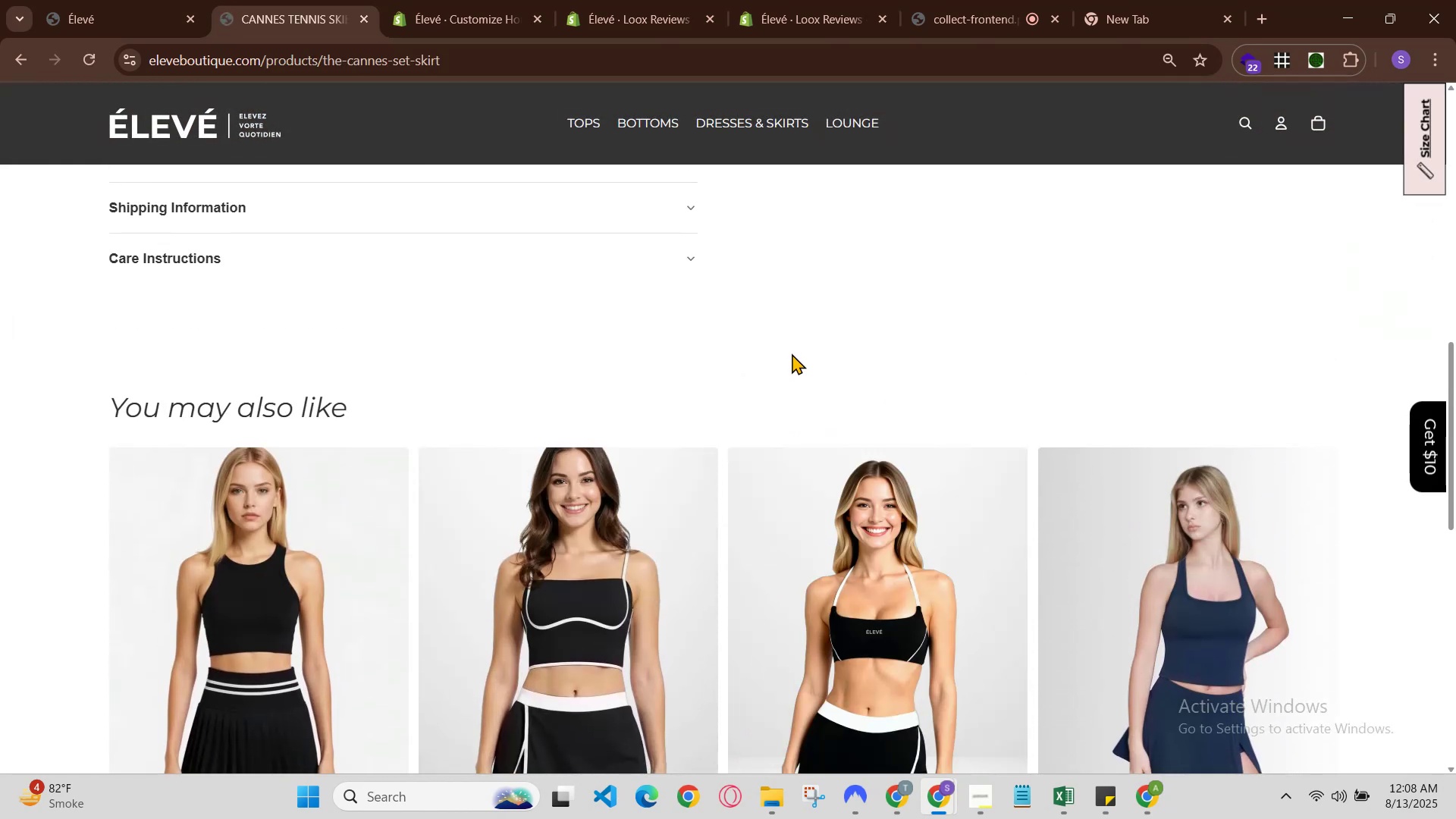 
scroll: coordinate [792, 353], scroll_direction: down, amount: 2.0
 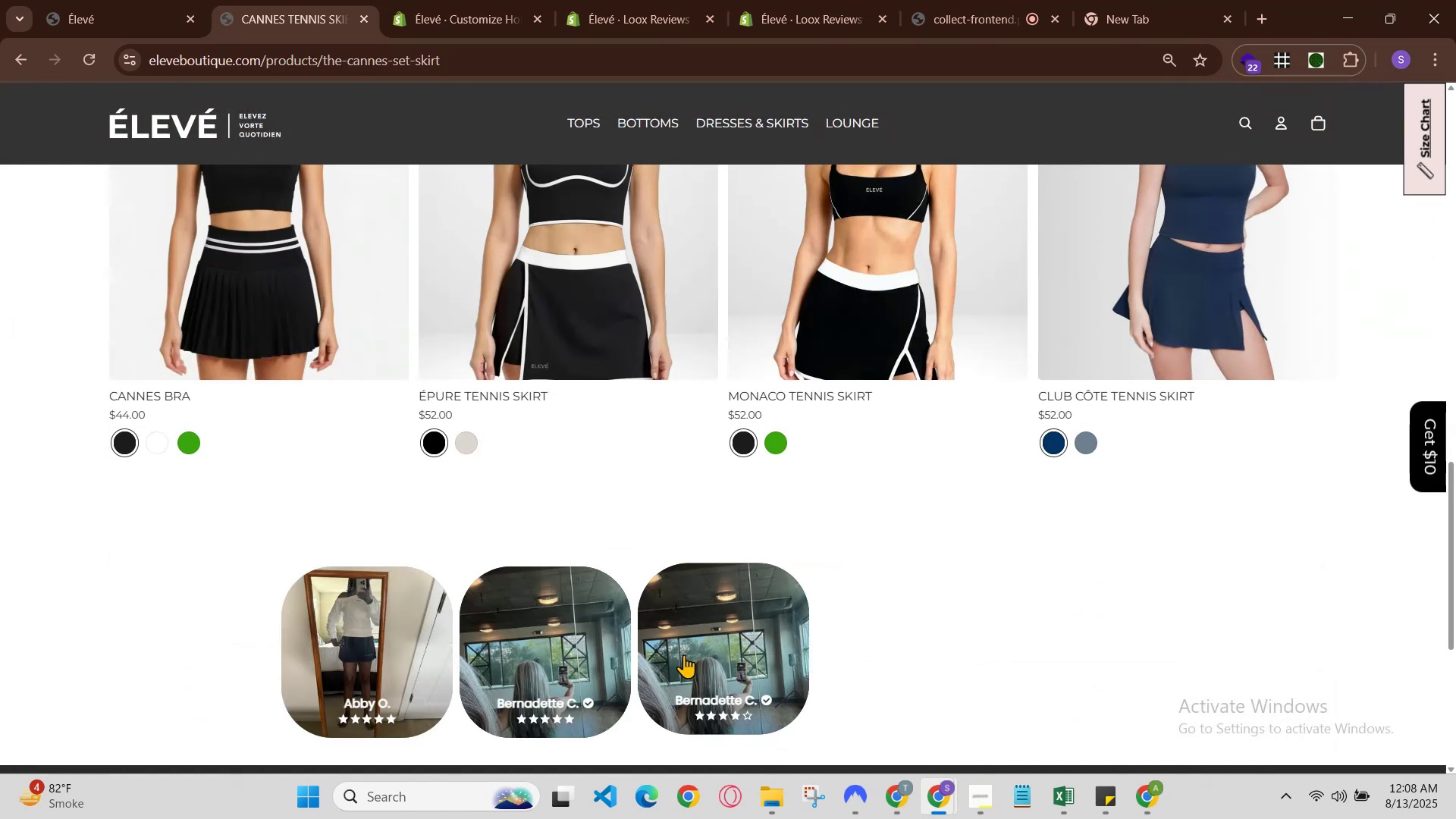 
left_click([130, 0])
 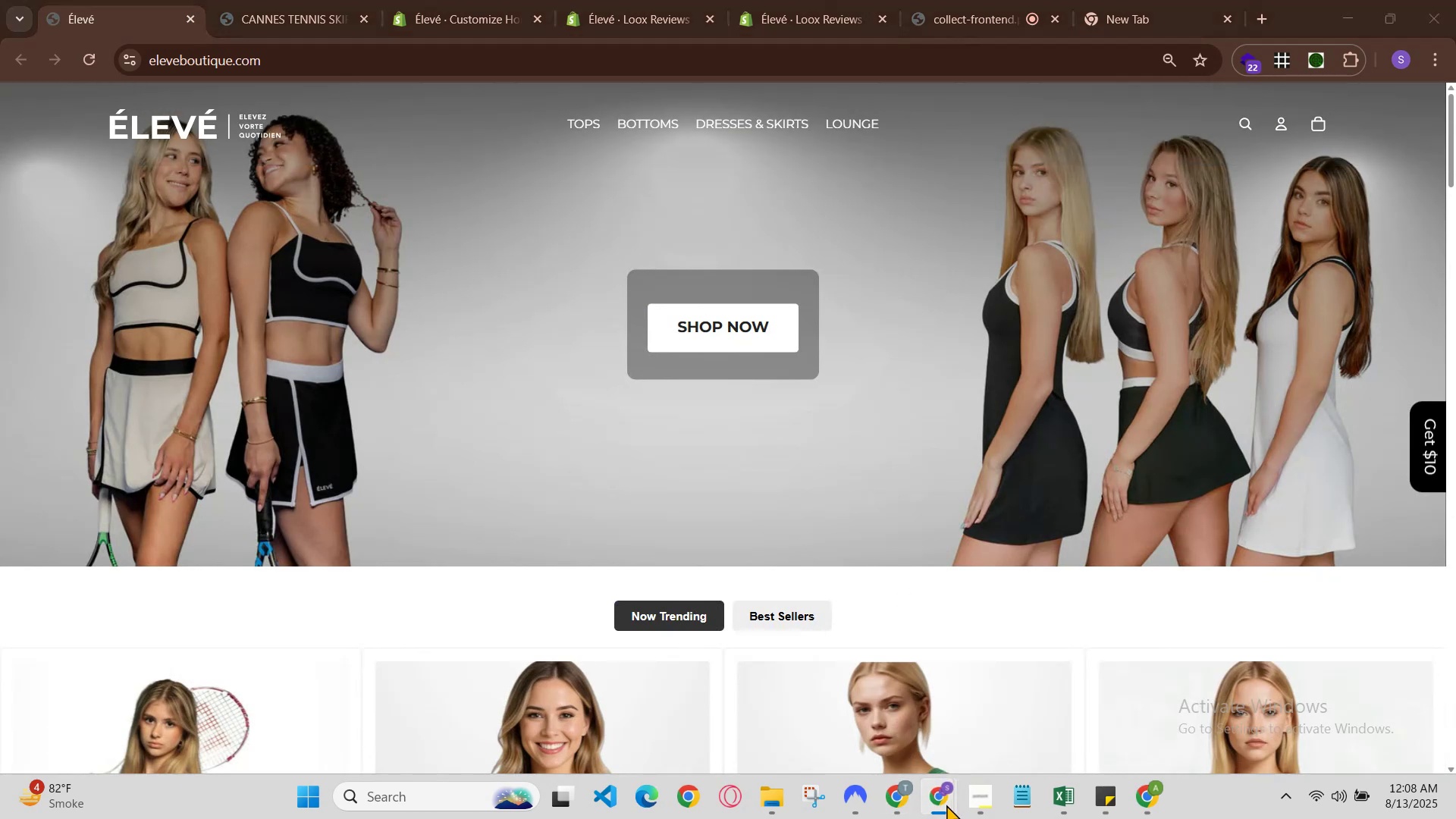 
left_click([883, 746])
 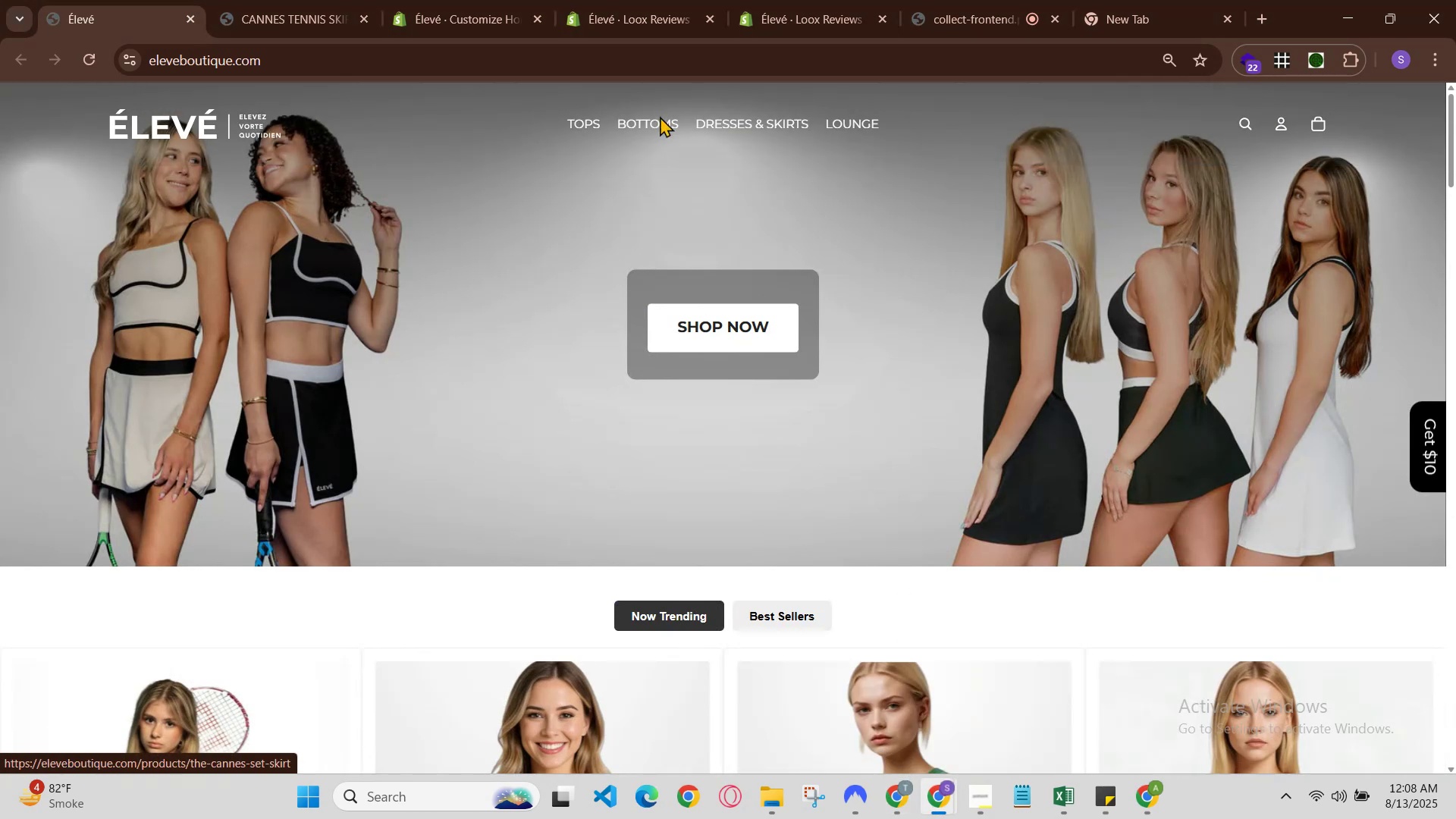 
left_click([620, 0])
 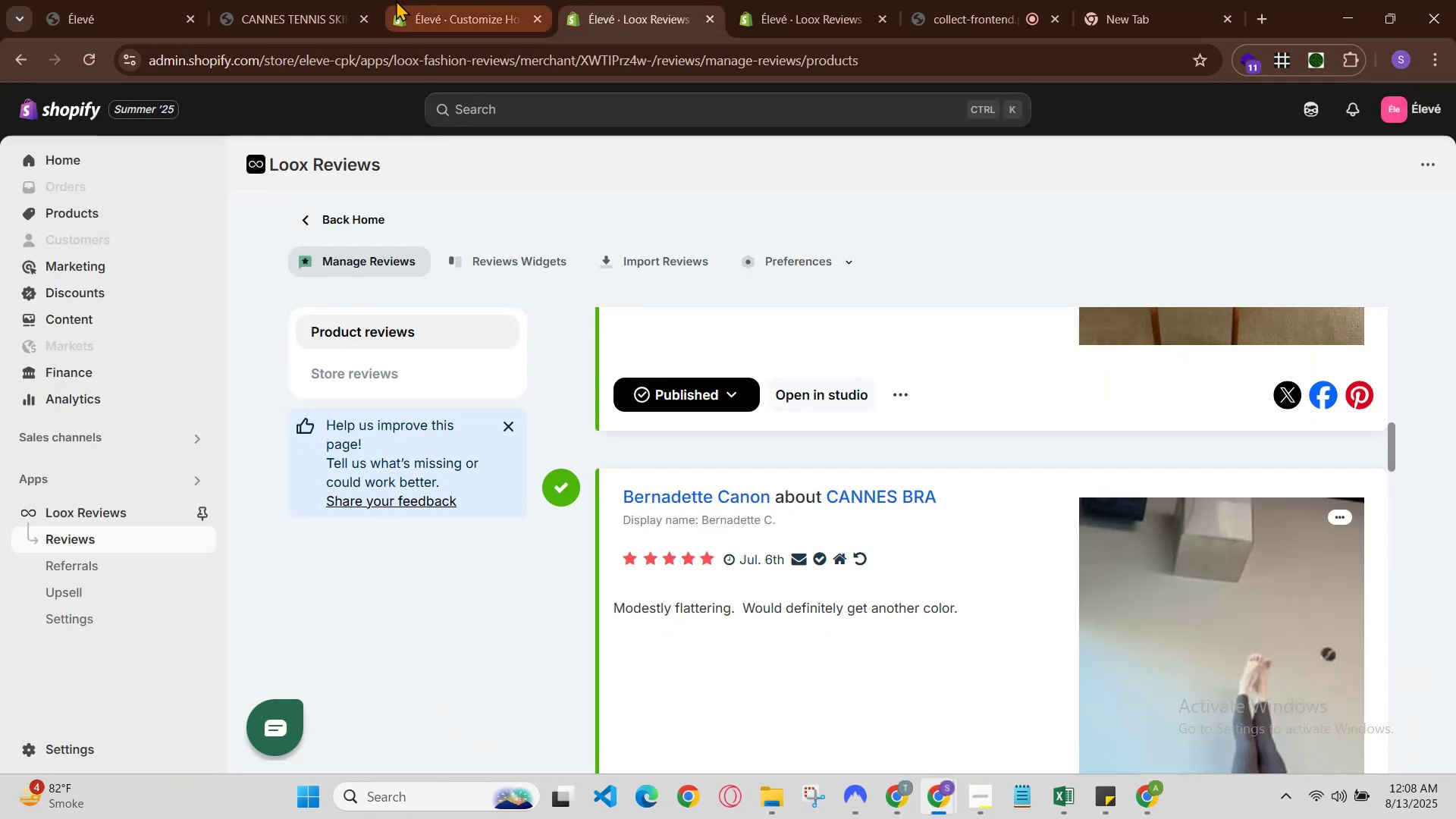 
left_click([402, 0])
 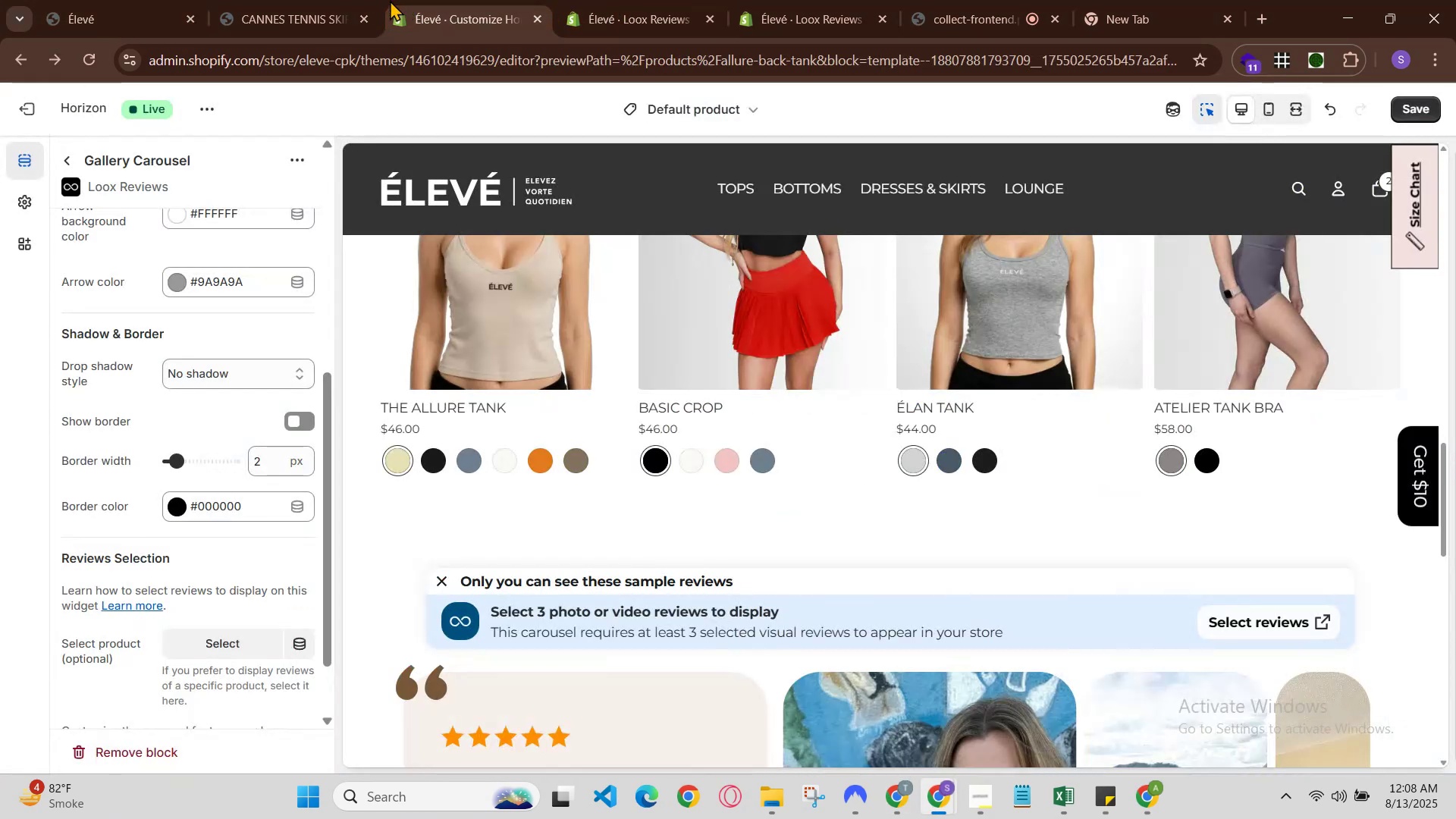 
left_click([352, 2])
 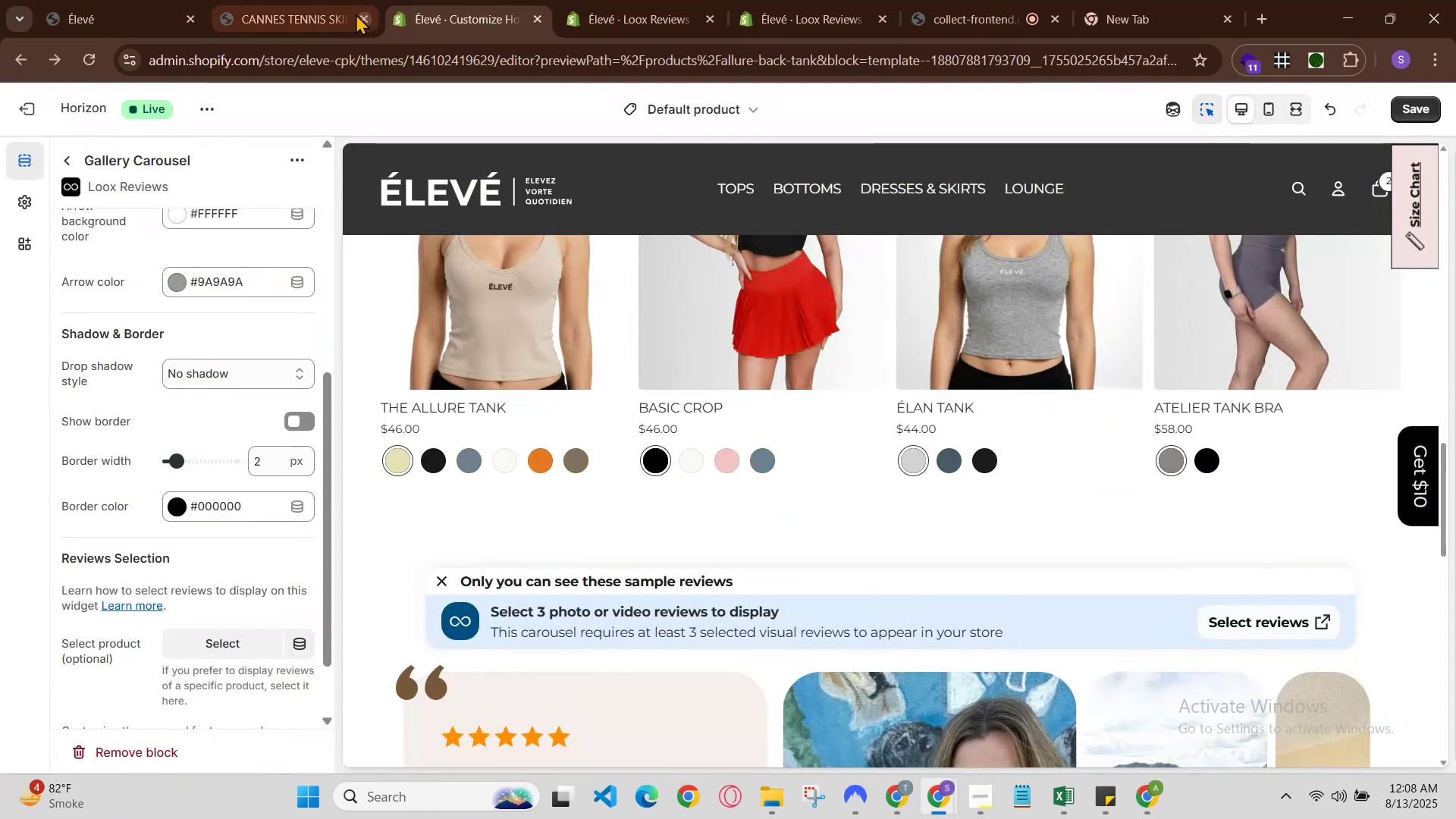 
scroll: coordinate [266, 623], scroll_direction: down, amount: 1.0
 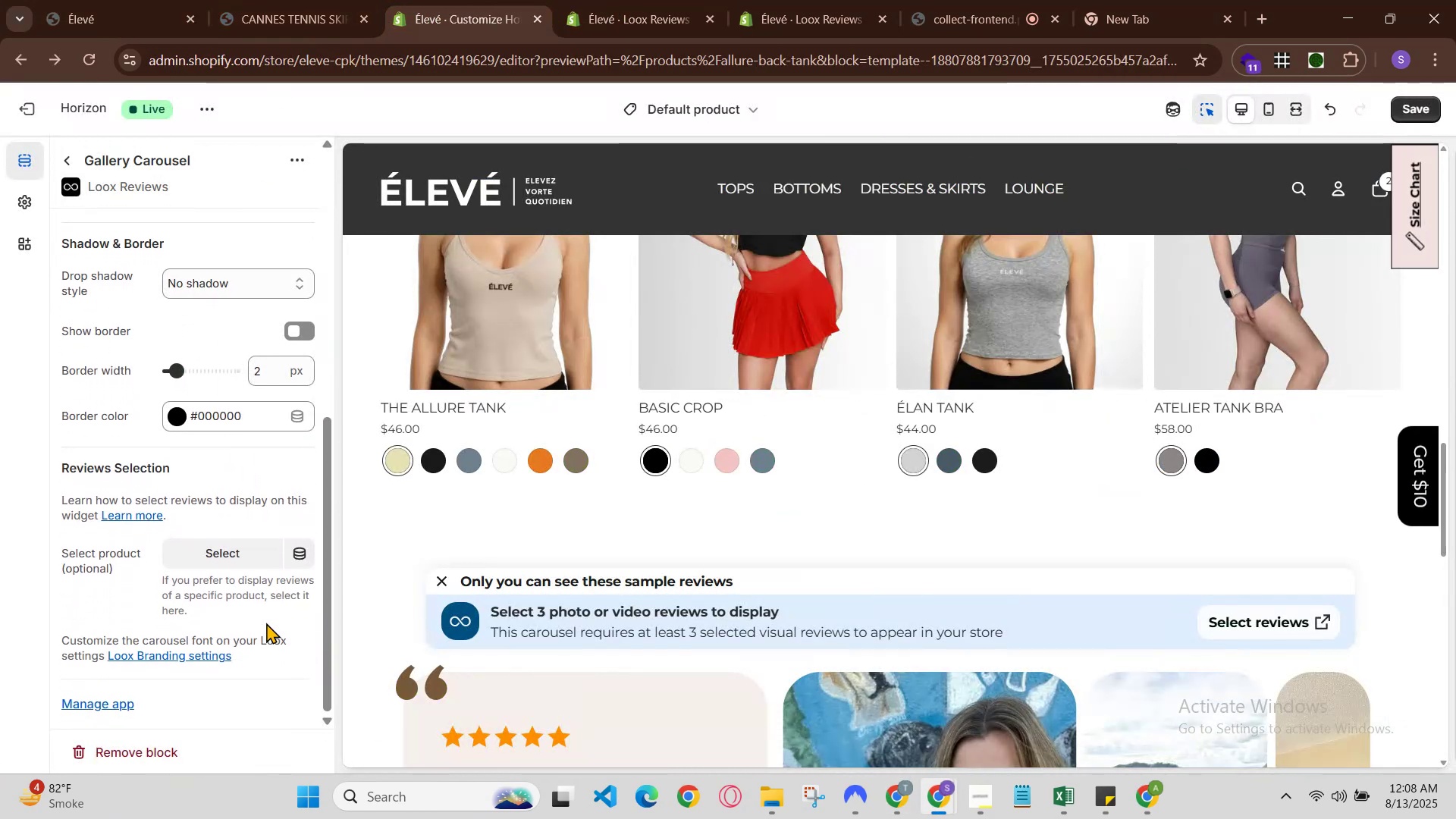 
scroll: coordinate [282, 480], scroll_direction: up, amount: 3.0
 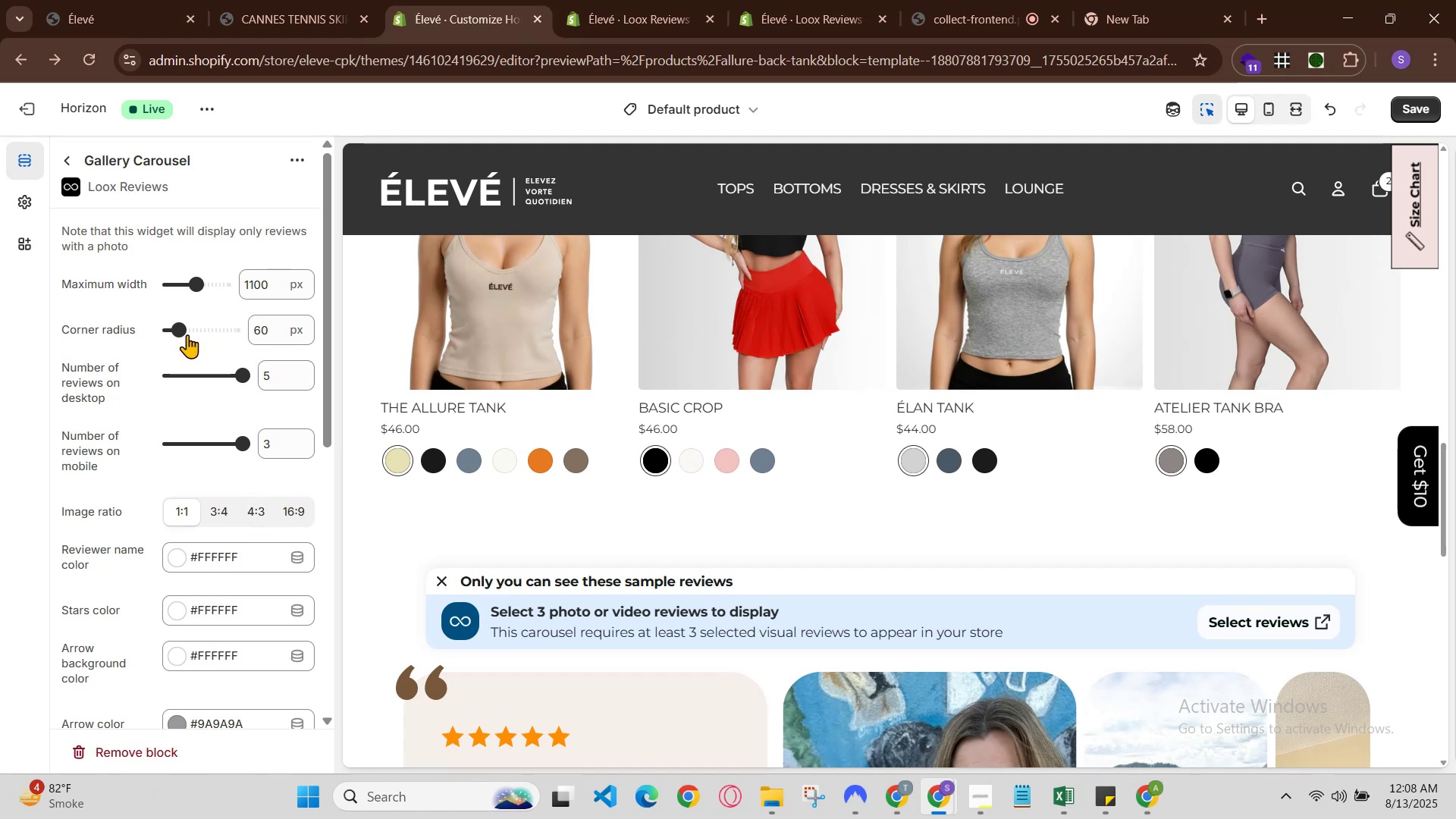 
scroll: coordinate [201, 637], scroll_direction: down, amount: 2.0
 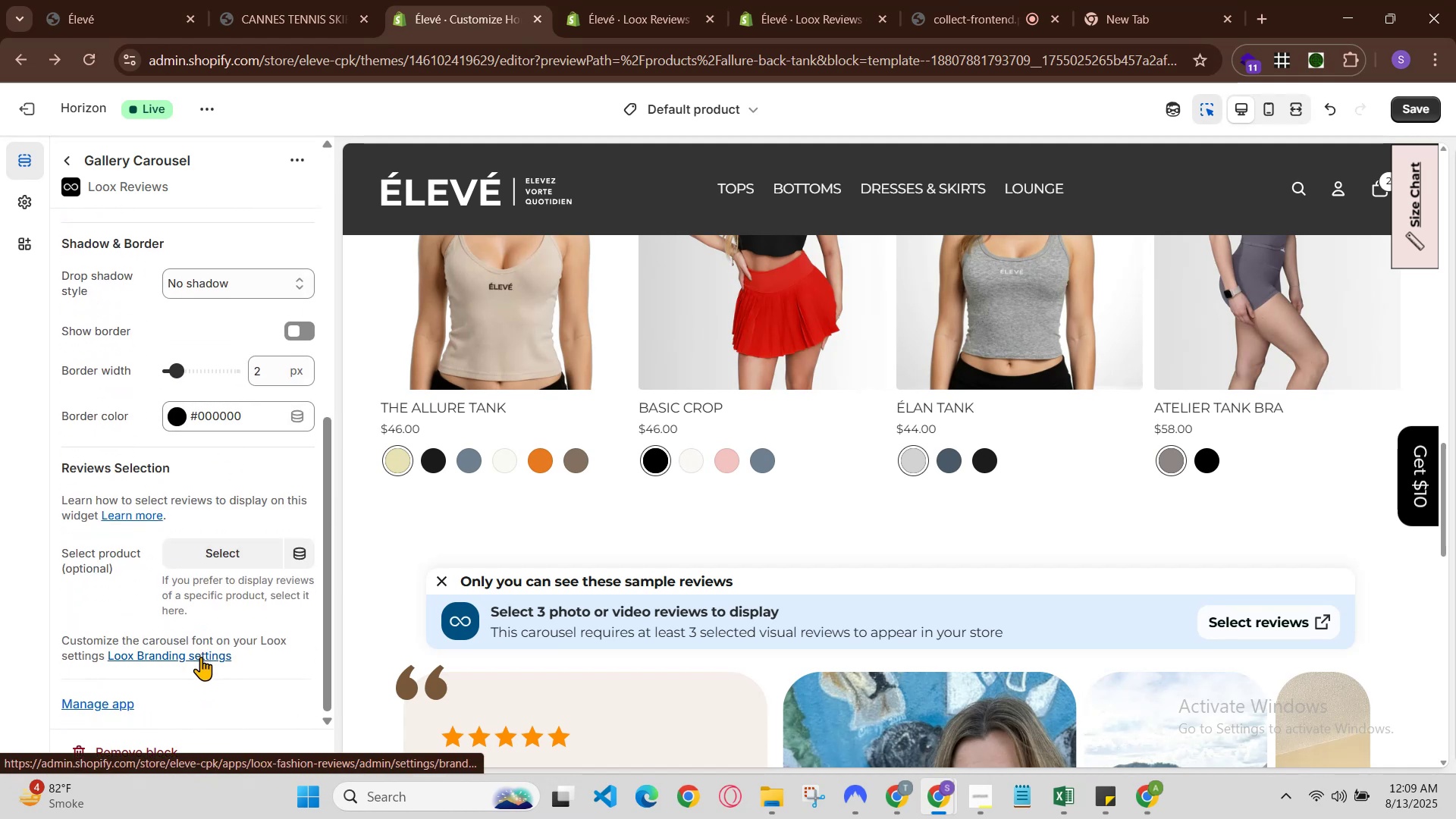 
scroll: coordinate [292, 418], scroll_direction: up, amount: 4.0
 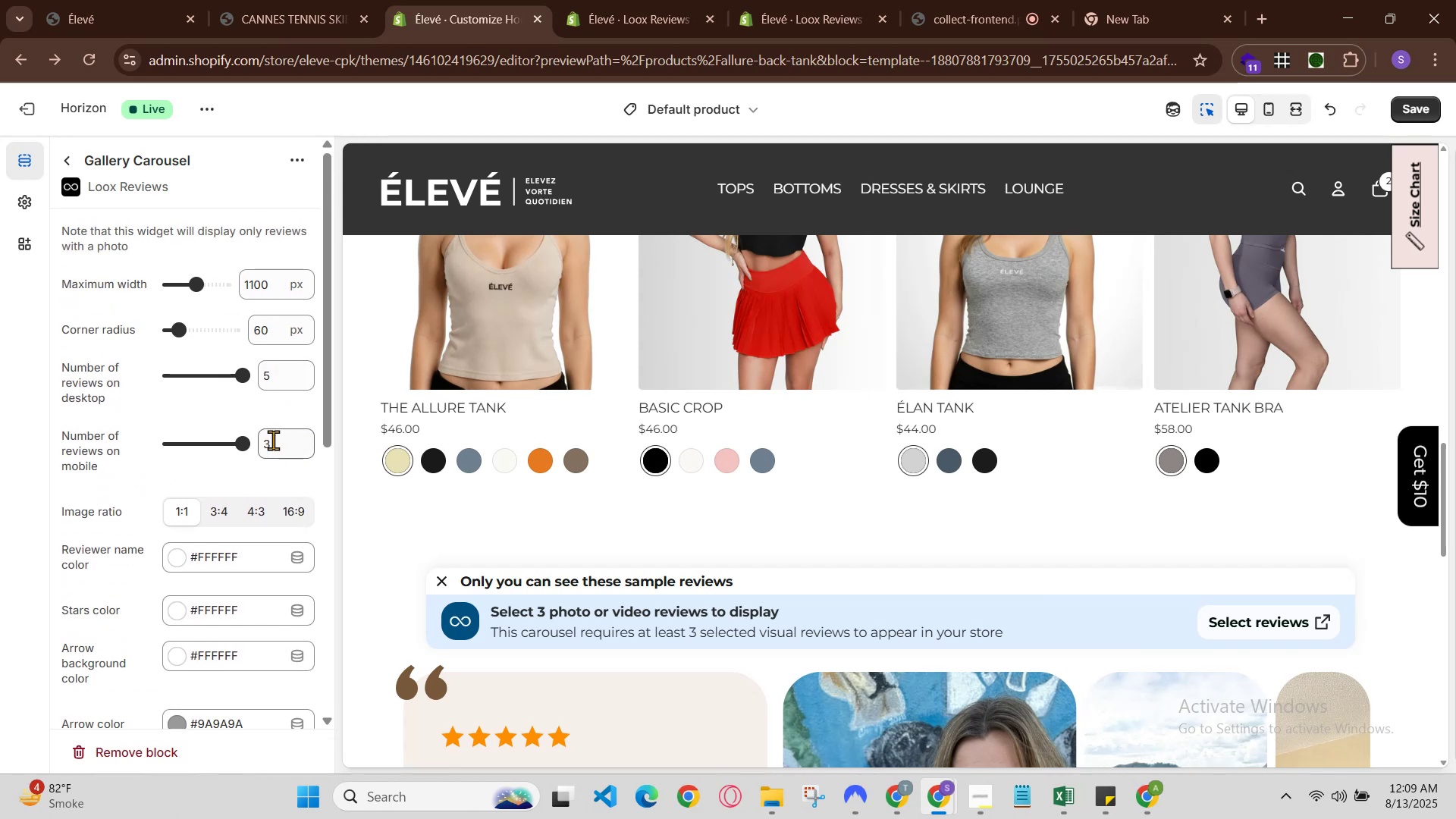 
scroll: coordinate [262, 489], scroll_direction: down, amount: 1.0
 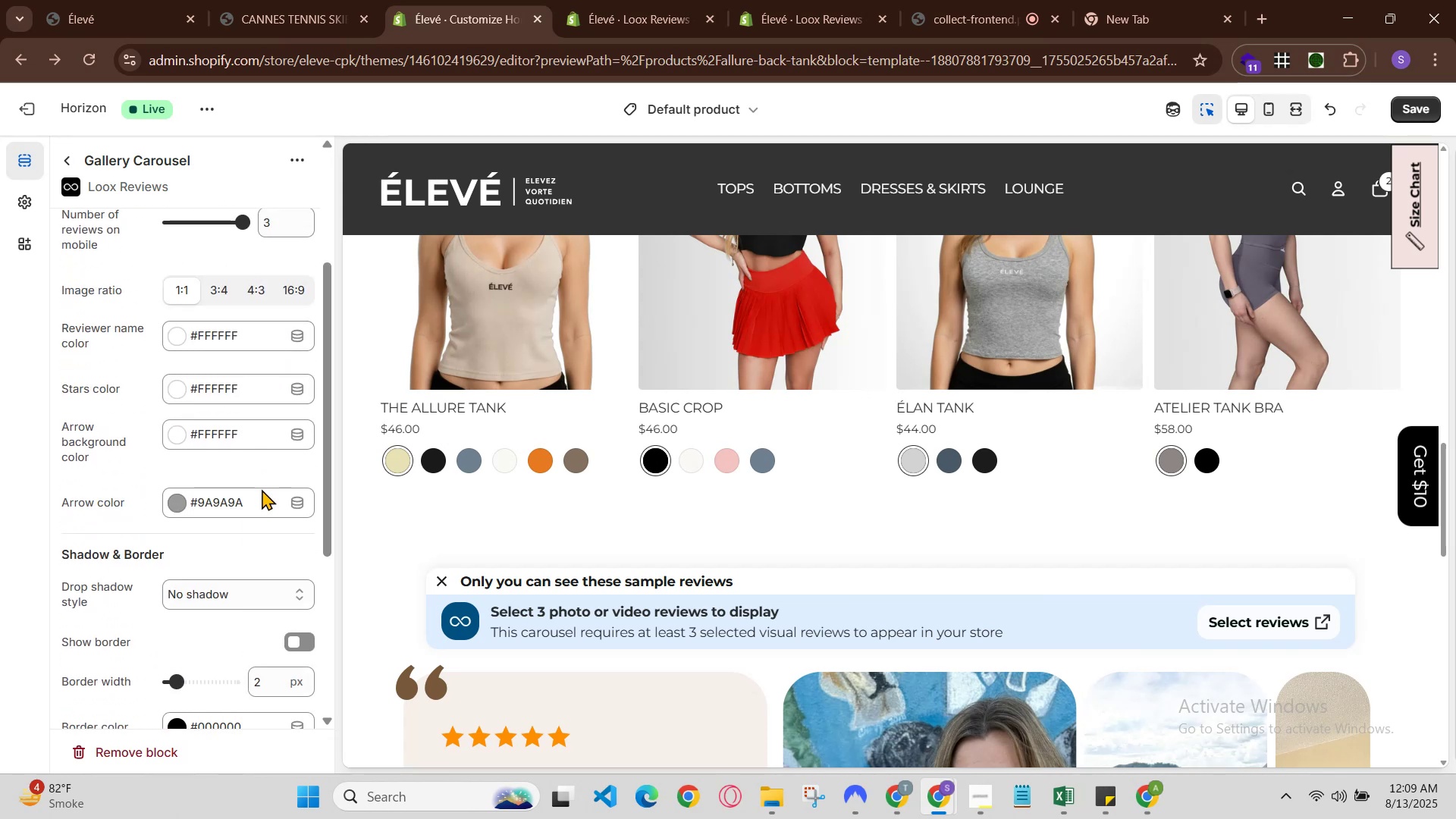 
scroll: coordinate [262, 489], scroll_direction: up, amount: 1.0
 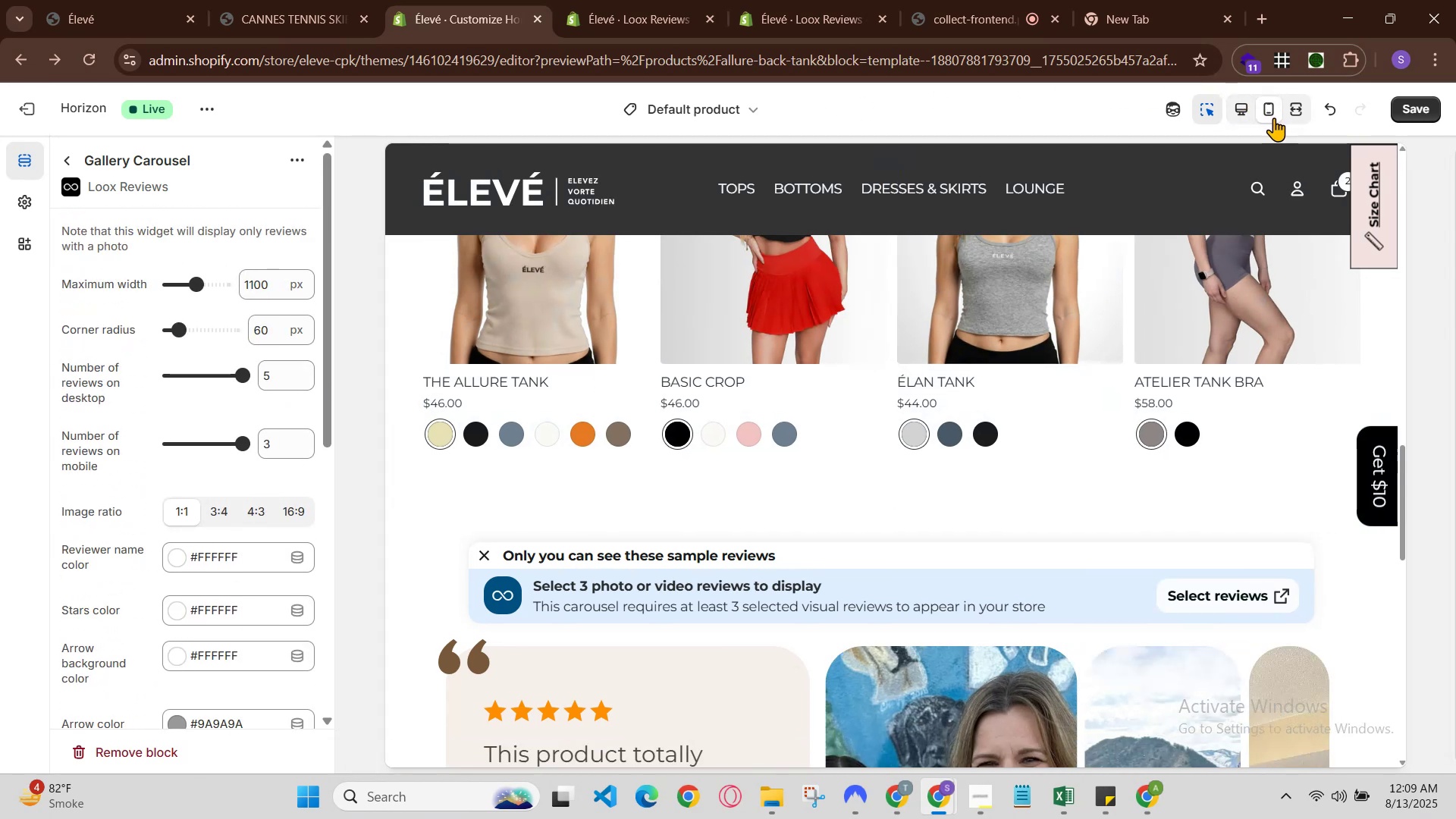 
scroll: coordinate [912, 463], scroll_direction: down, amount: 7.0
 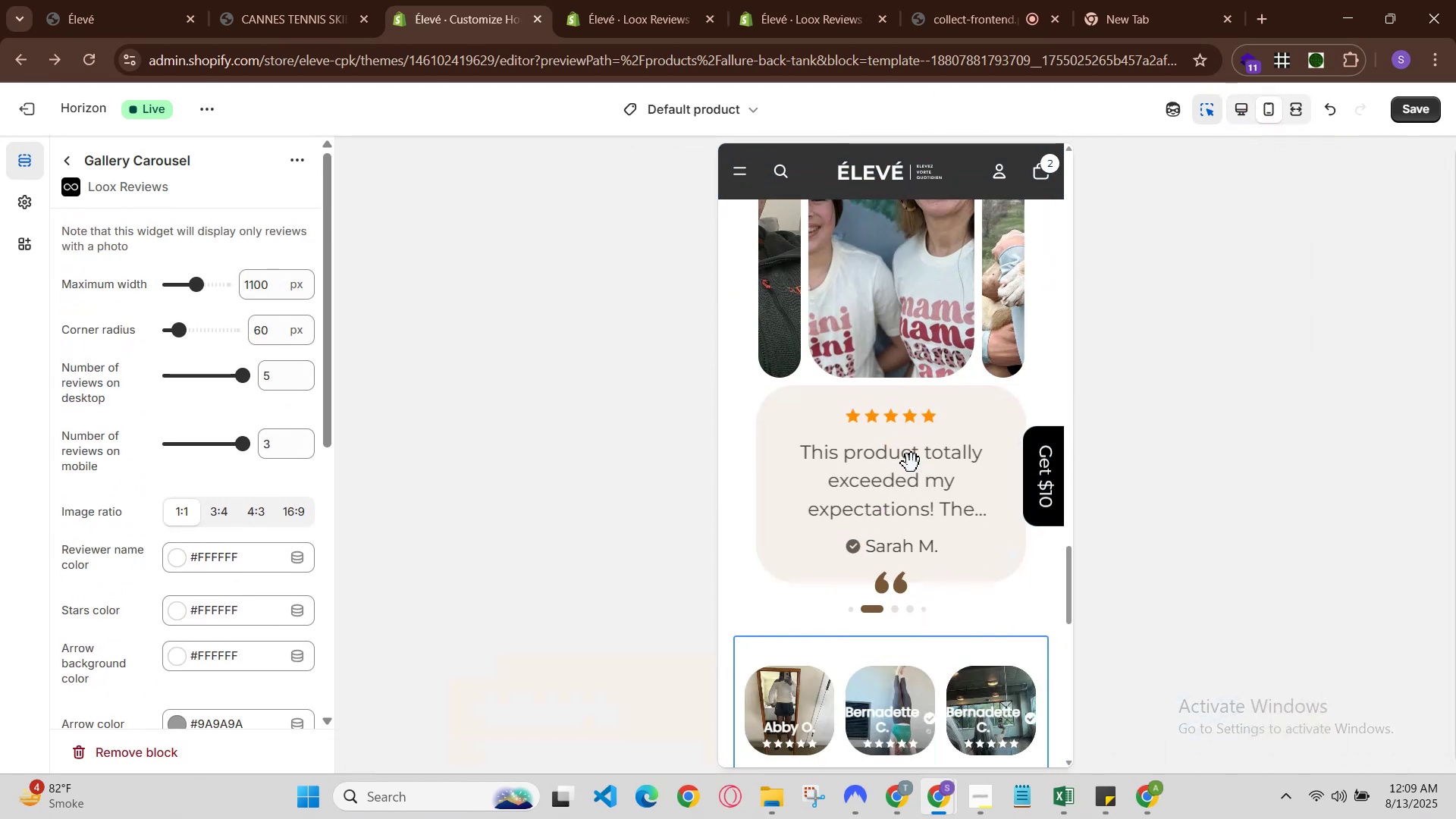 
scroll: coordinate [912, 463], scroll_direction: up, amount: 2.0
 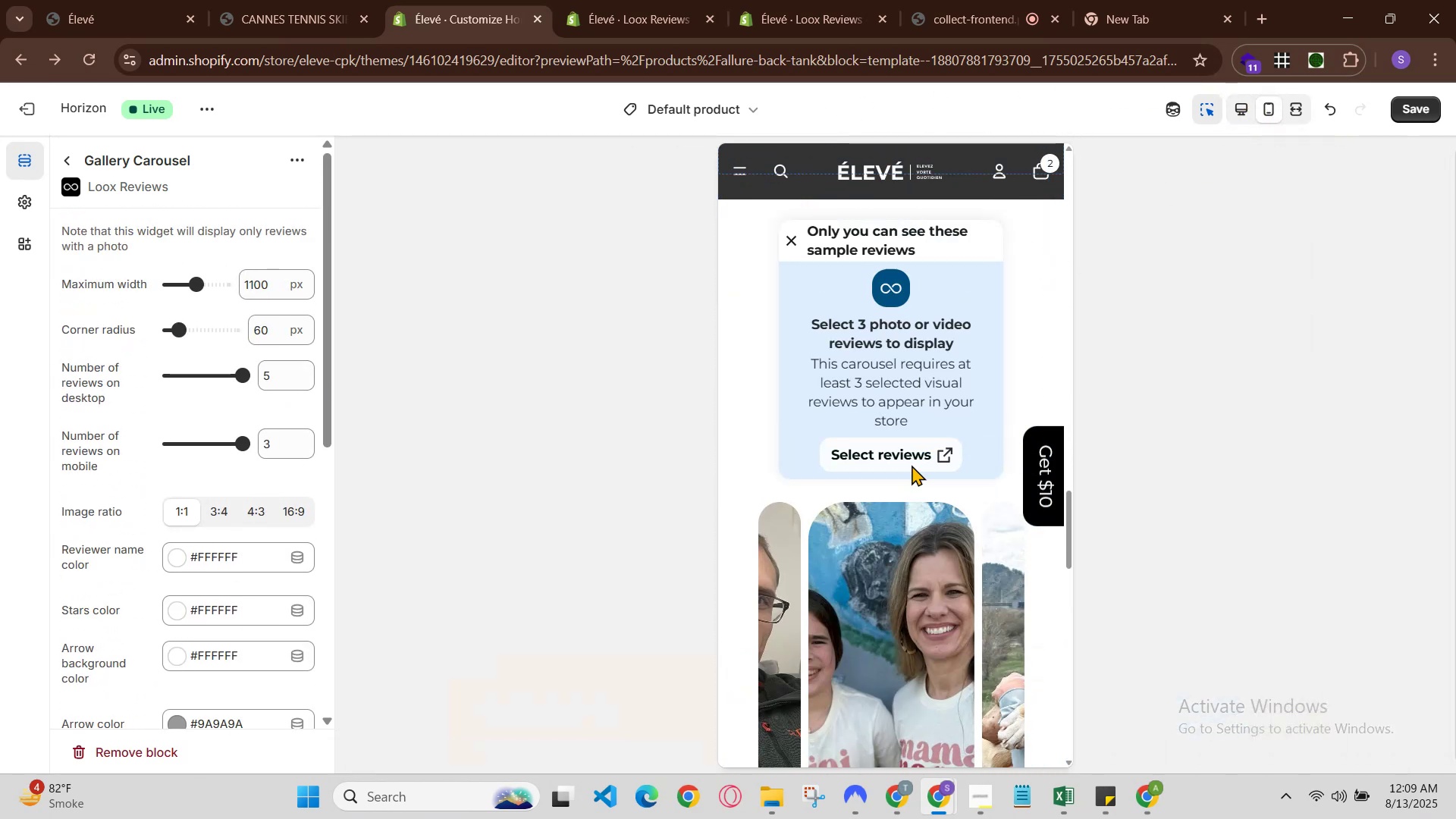 
scroll: coordinate [830, 548], scroll_direction: down, amount: 4.0
 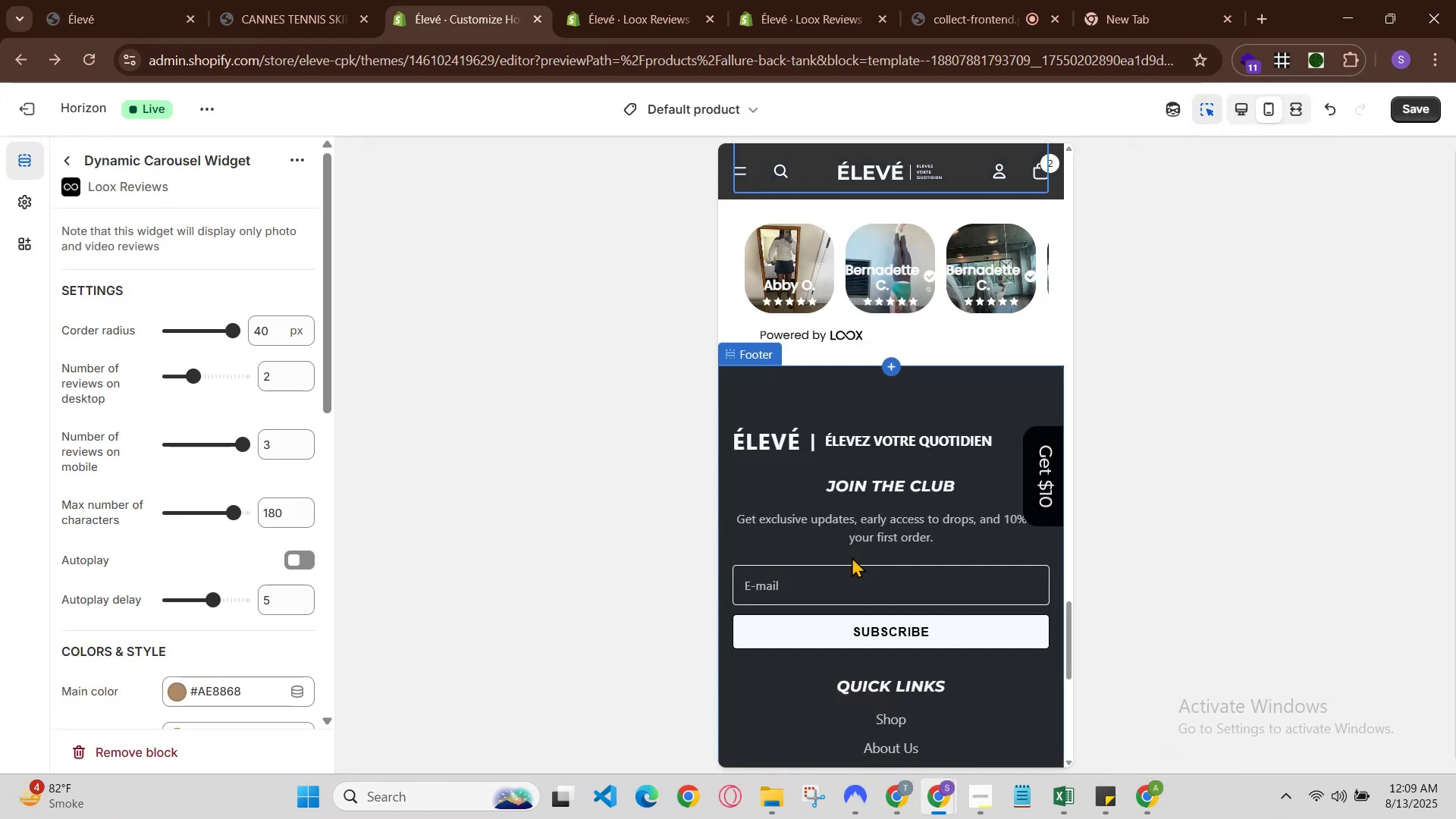 
scroll: coordinate [852, 557], scroll_direction: up, amount: 2.0
 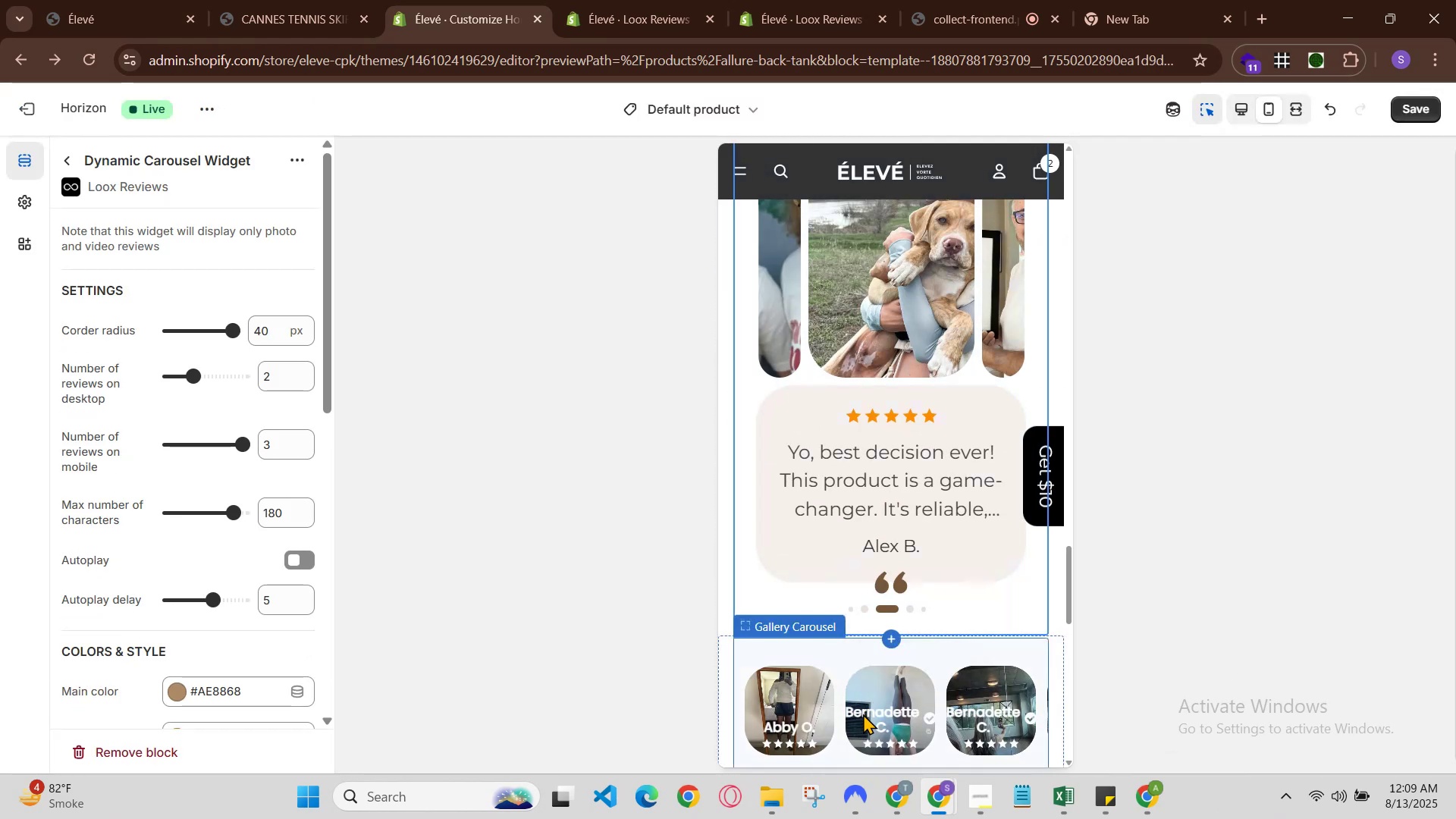 
left_click([861, 713])
 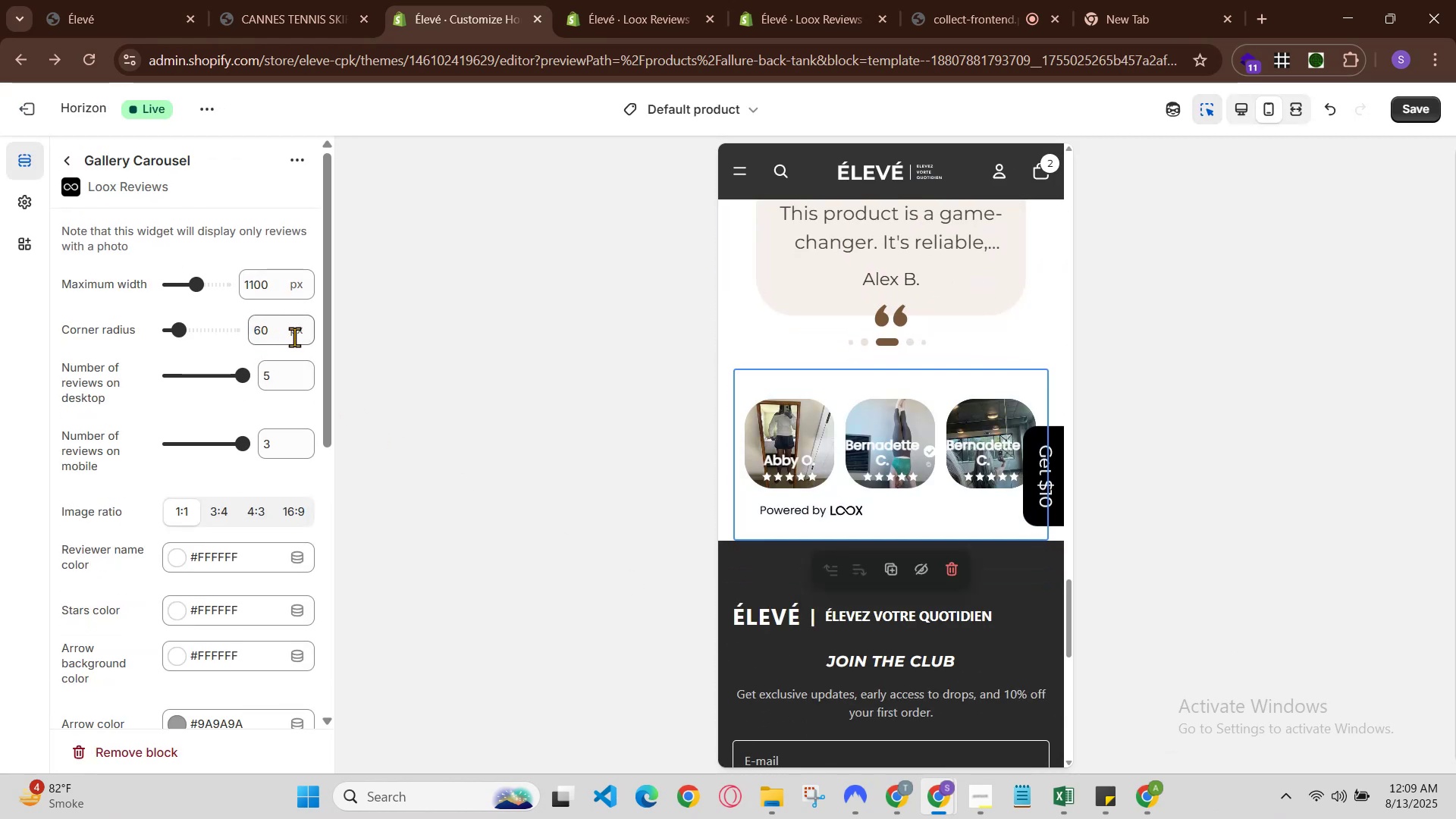 
scroll: coordinate [249, 631], scroll_direction: down, amount: 2.0
 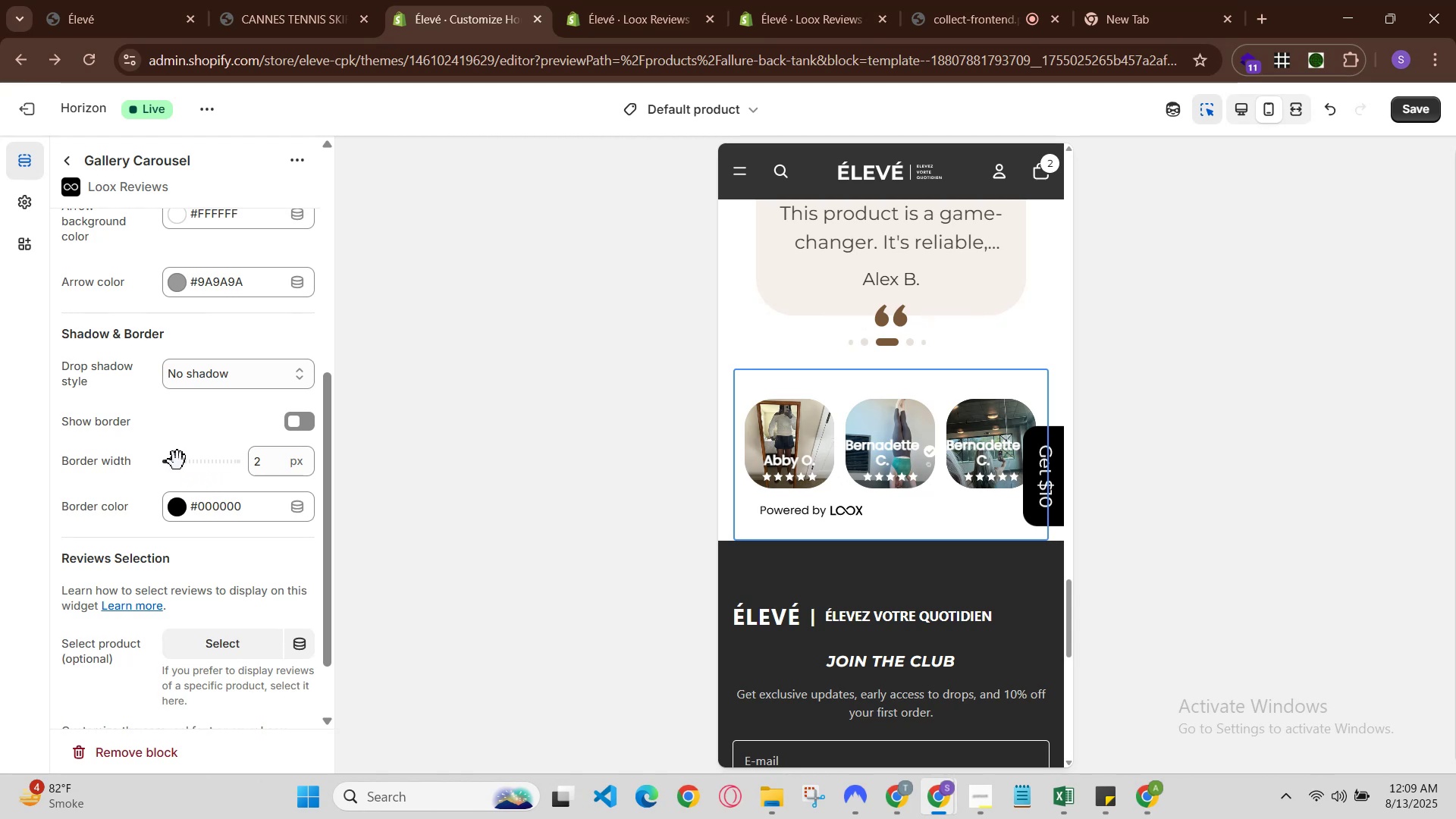 
left_click([294, 416])
 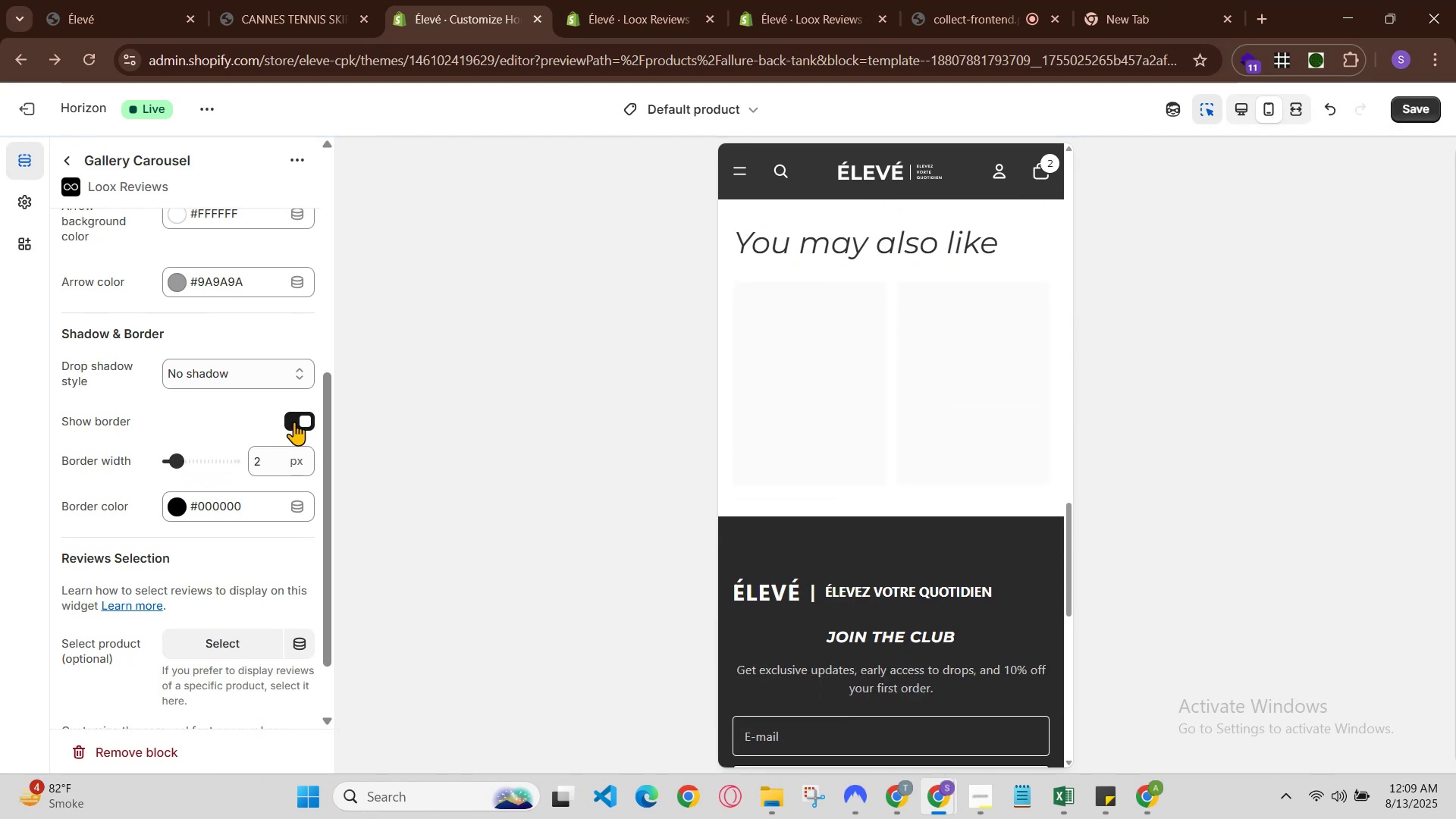 
wait(5.22)
 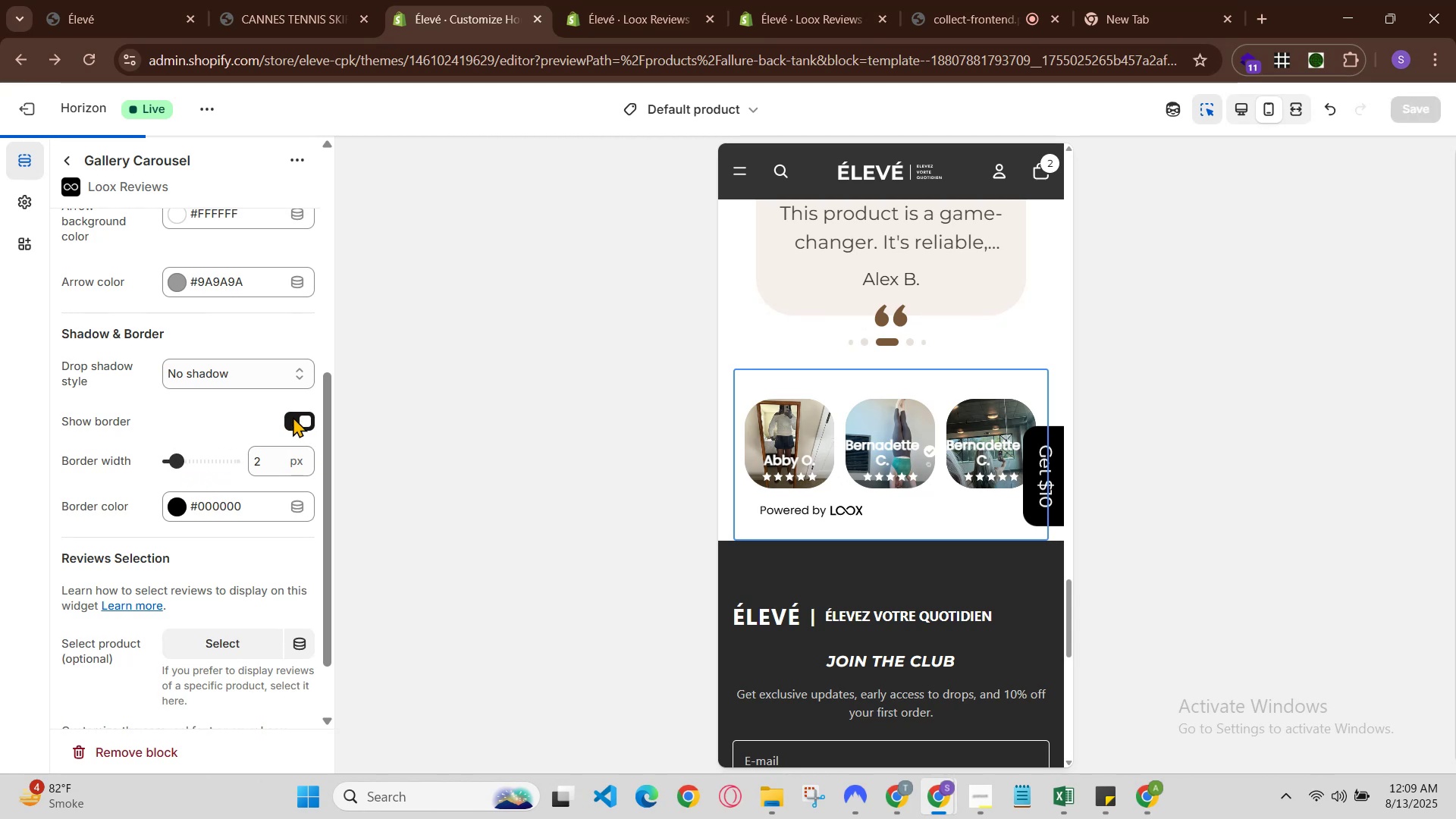 
scroll: coordinate [796, 460], scroll_direction: down, amount: 5.0
 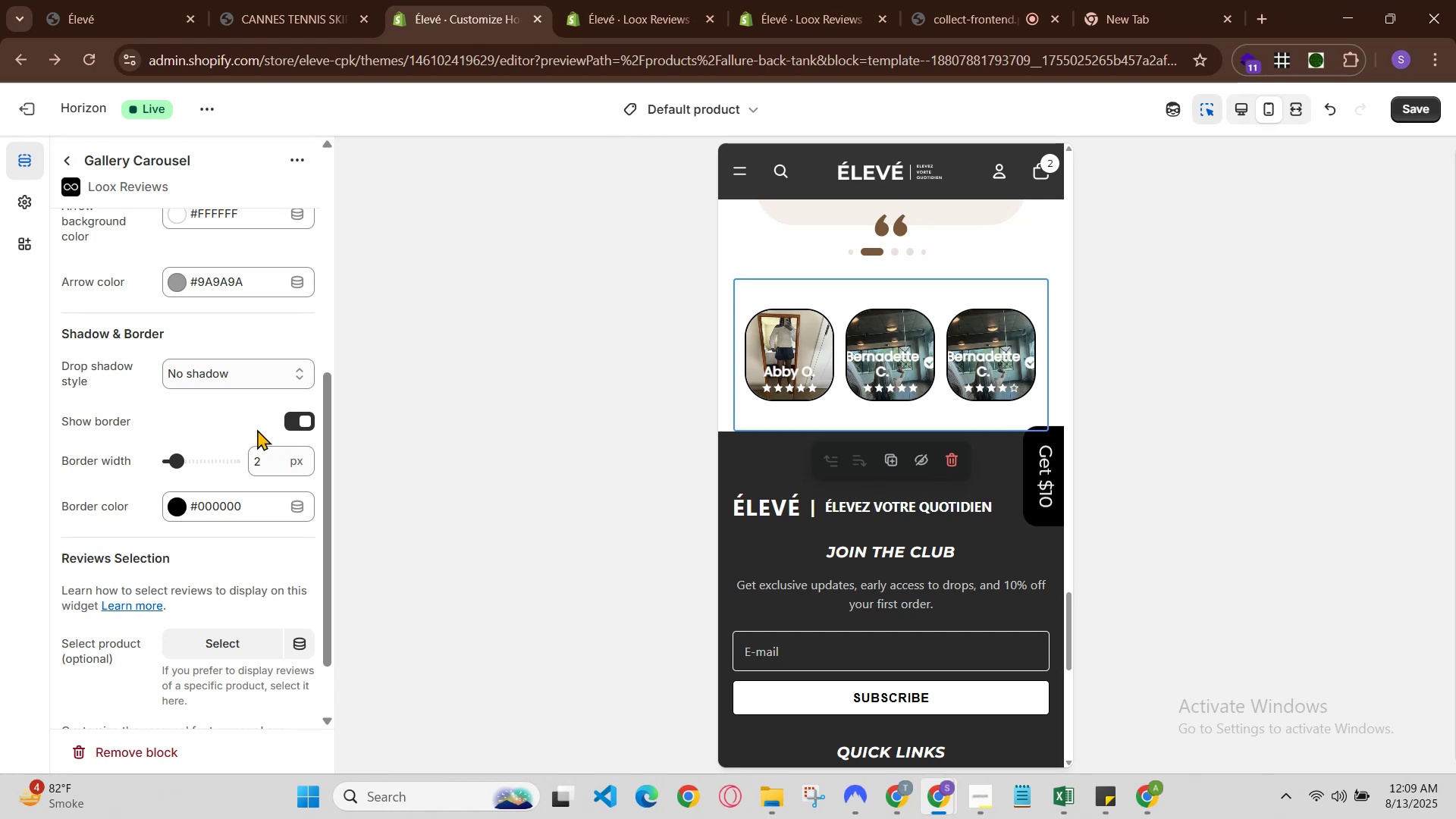 
left_click([293, 422])
 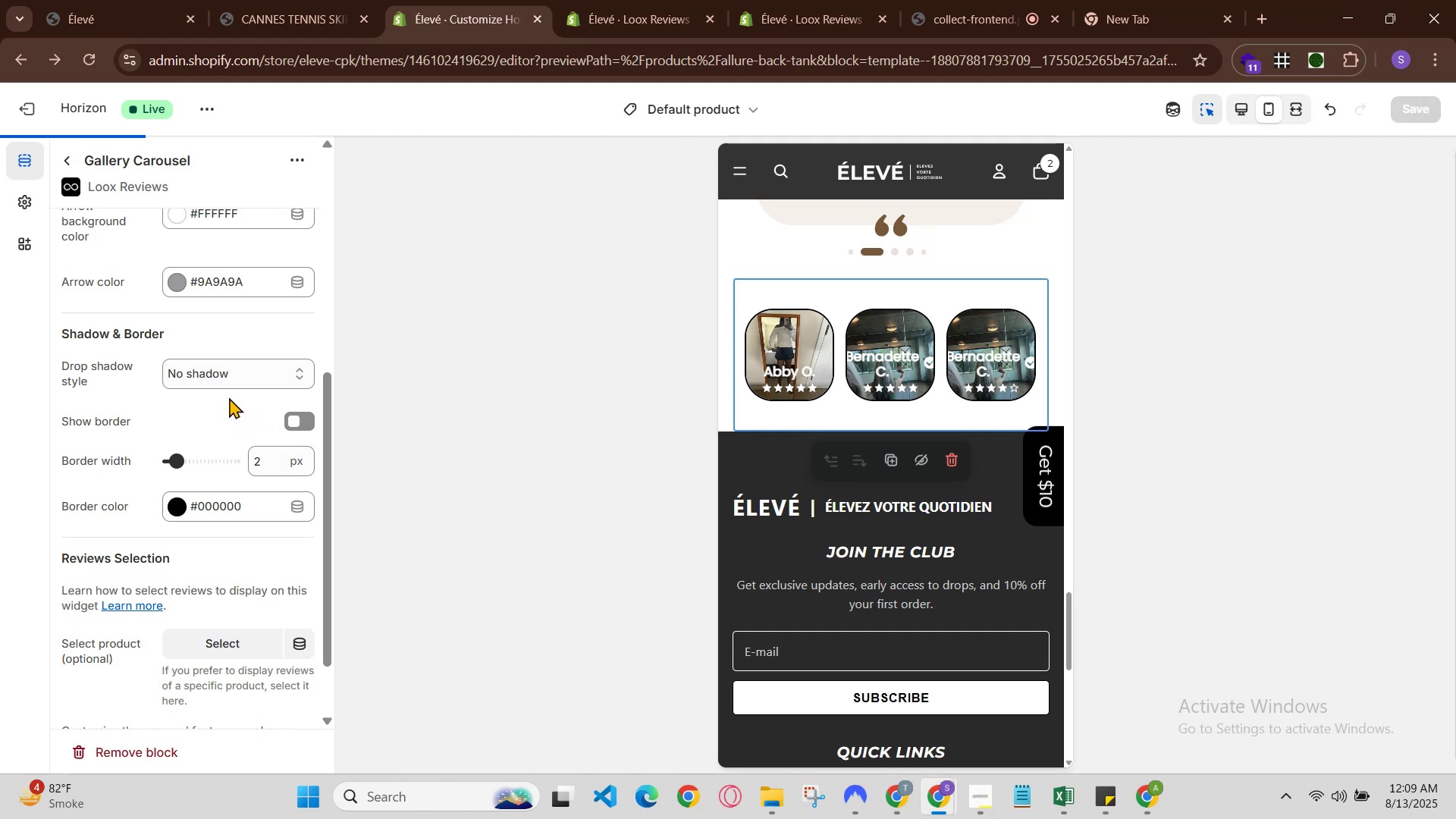 
left_click([235, 373])
 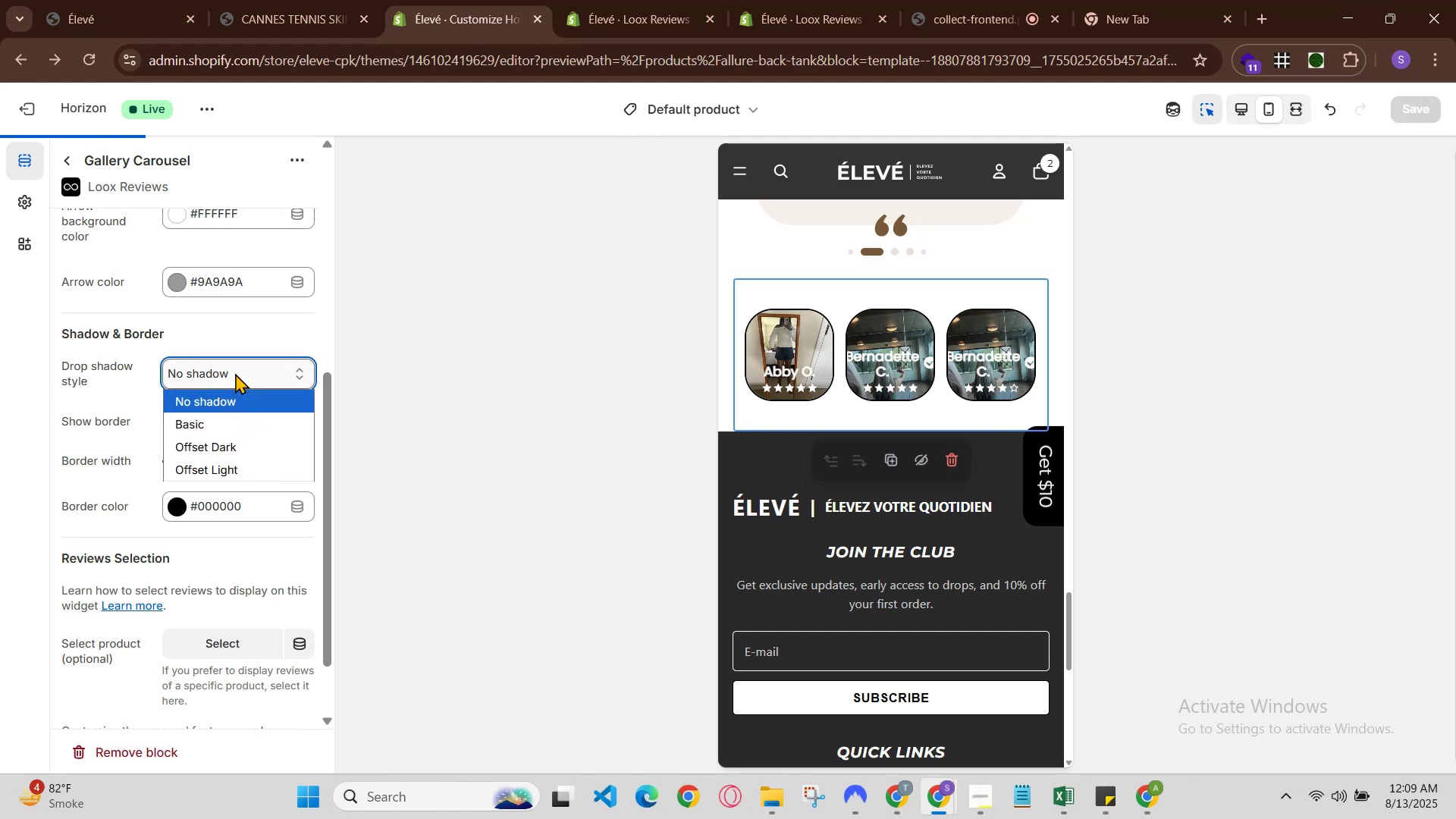 
left_click([235, 373])
 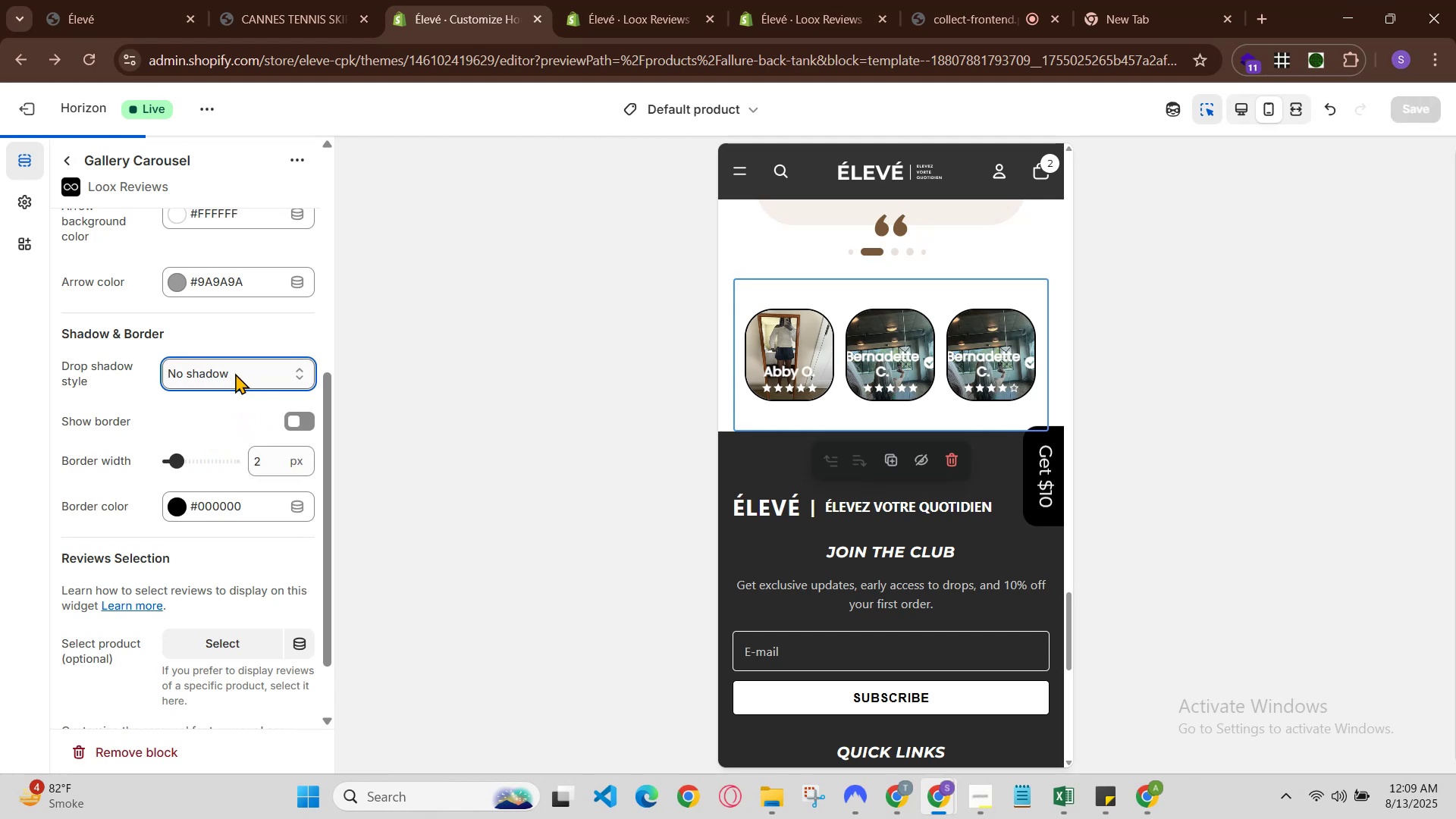 
scroll: coordinate [233, 372], scroll_direction: up, amount: 3.0
 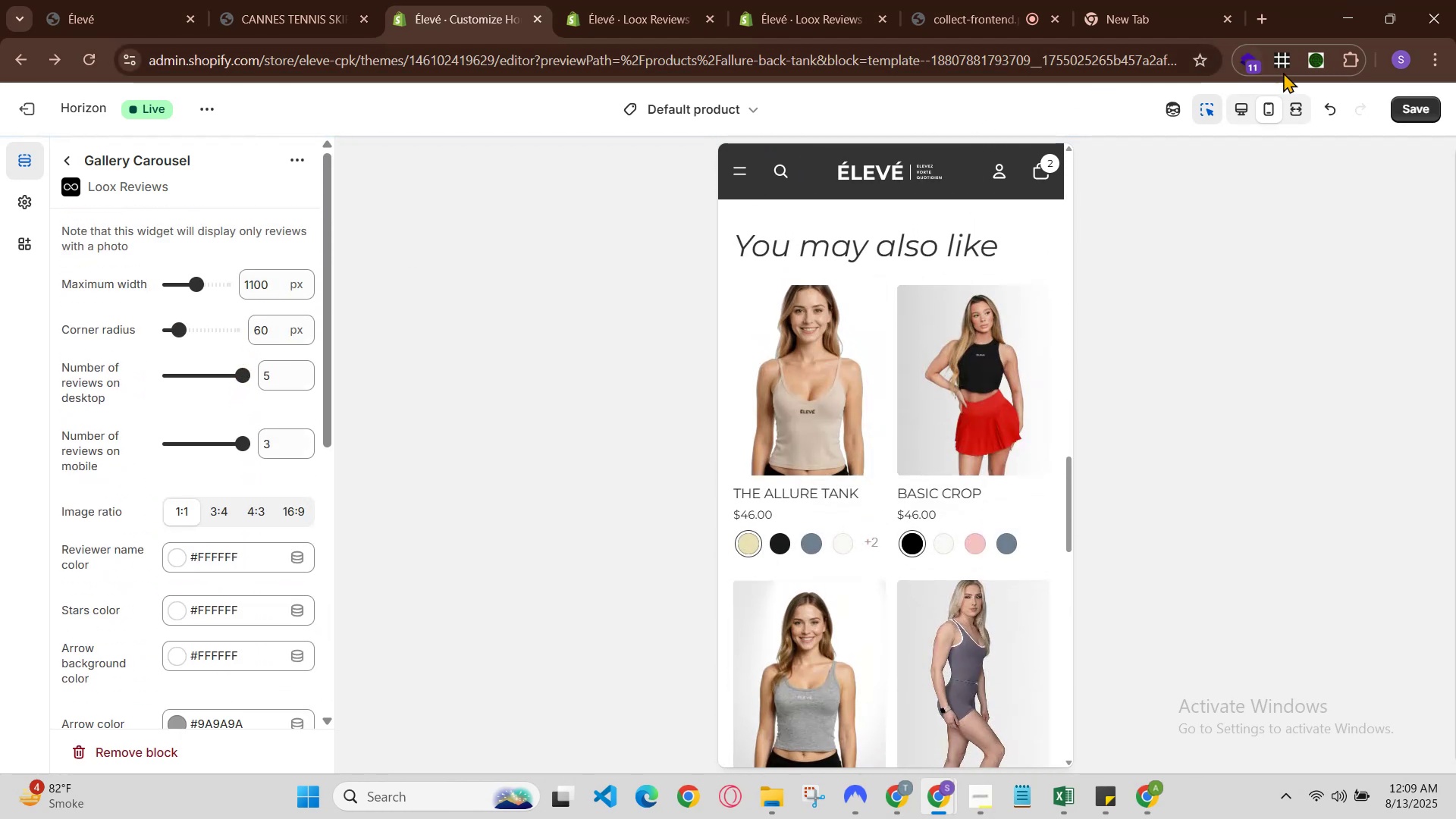 
left_click([1236, 117])
 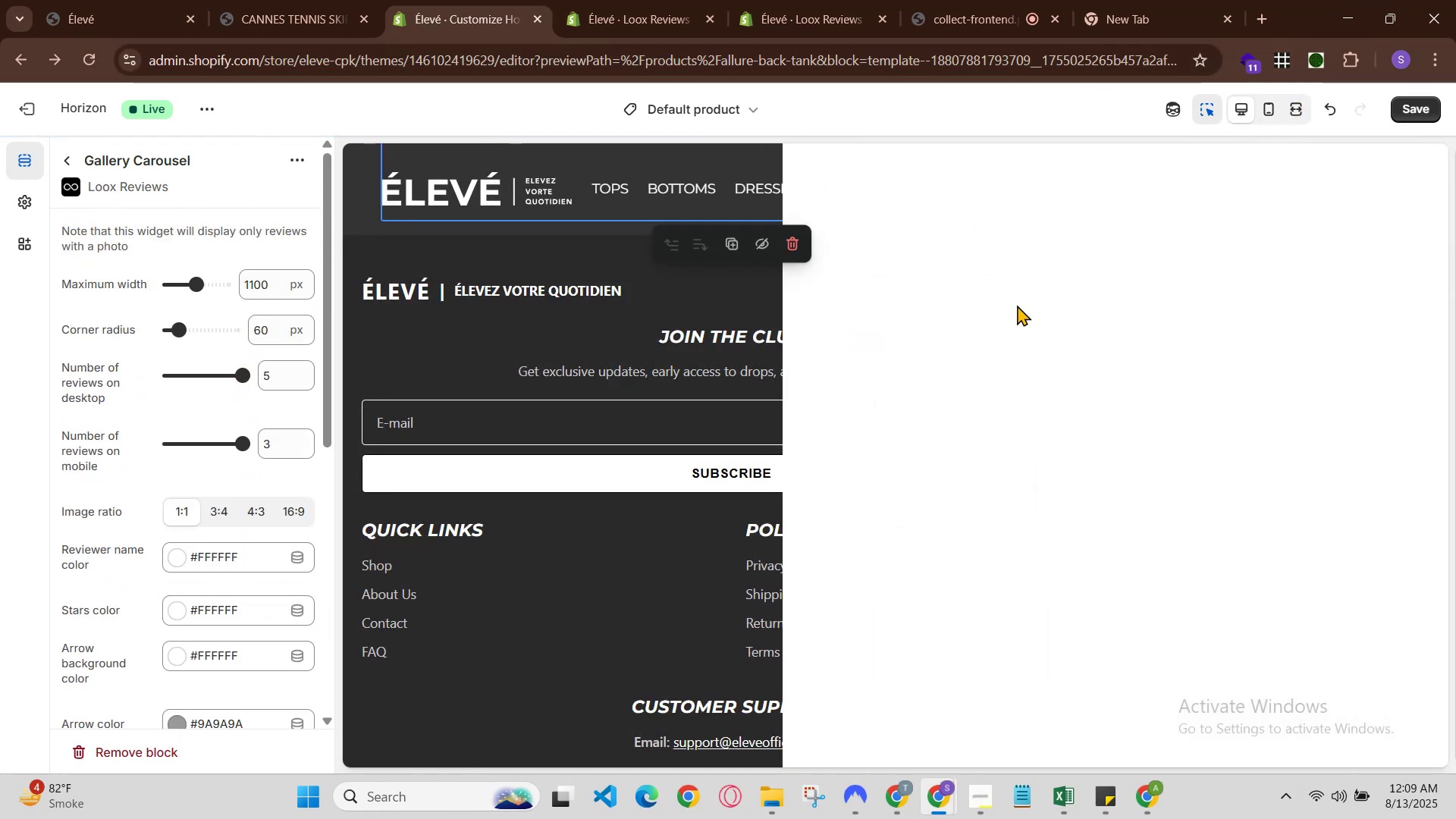 
scroll: coordinate [996, 337], scroll_direction: down, amount: 2.0
 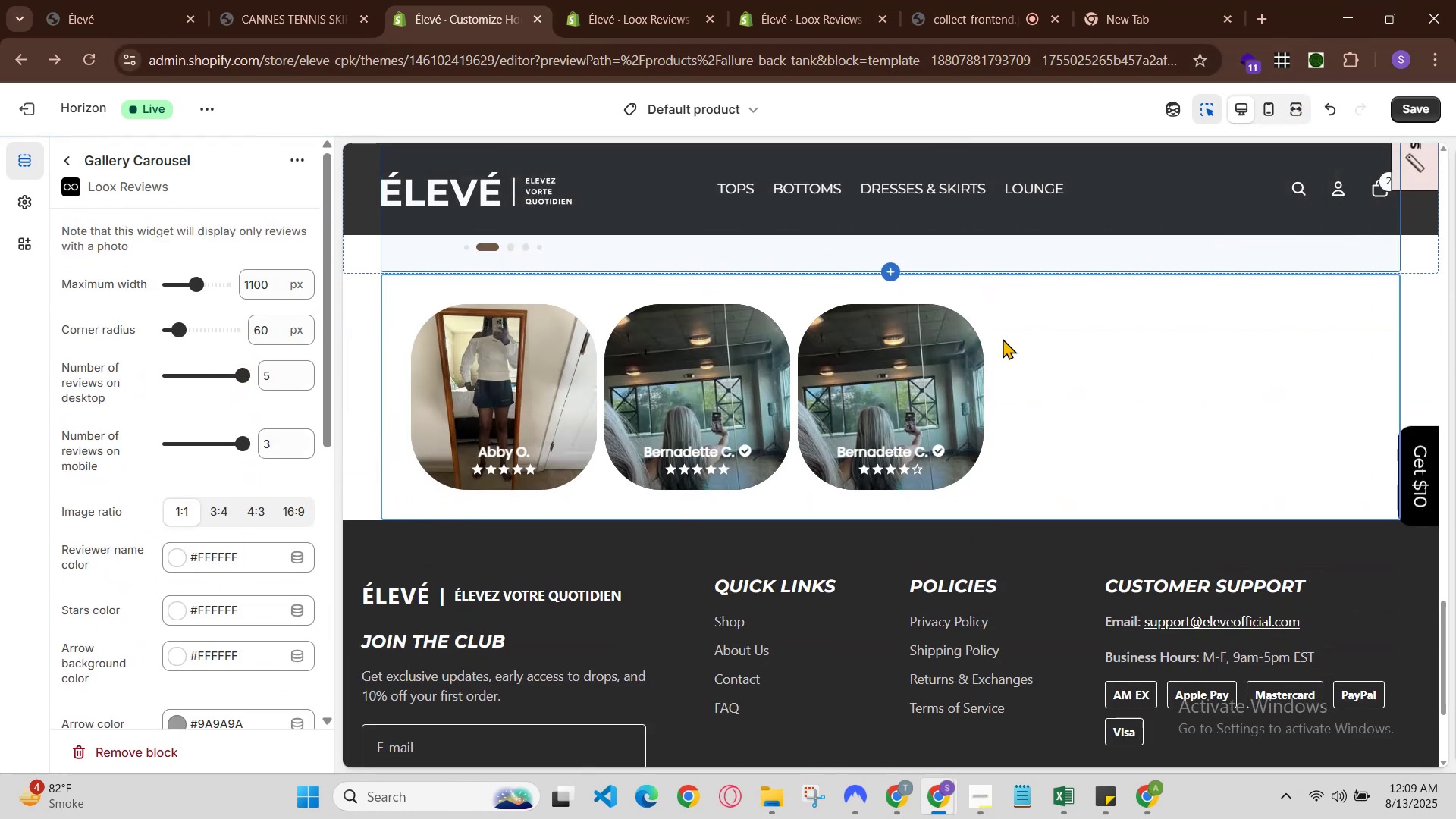 
left_click([1054, 335])
 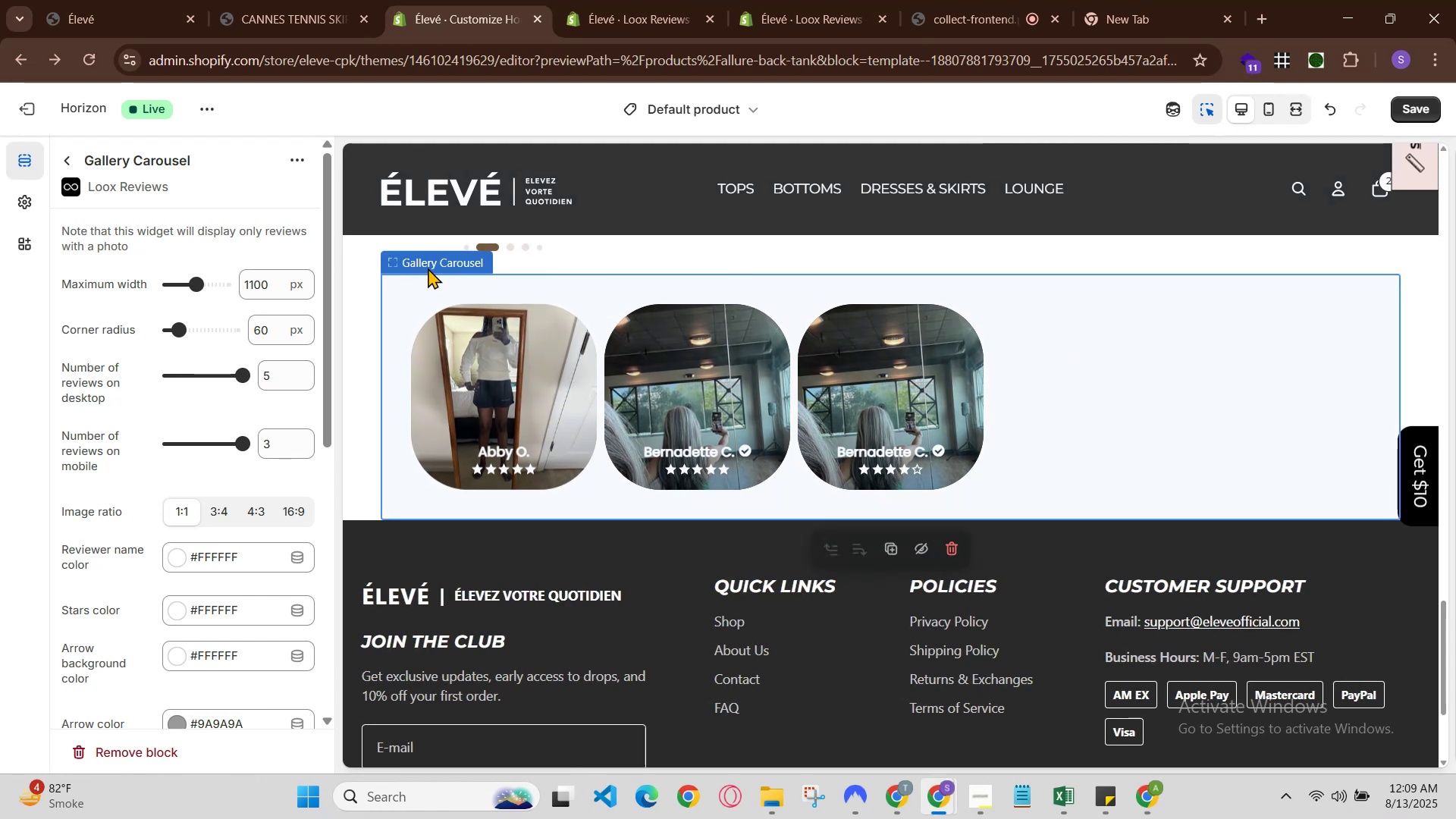 
left_click([428, 268])
 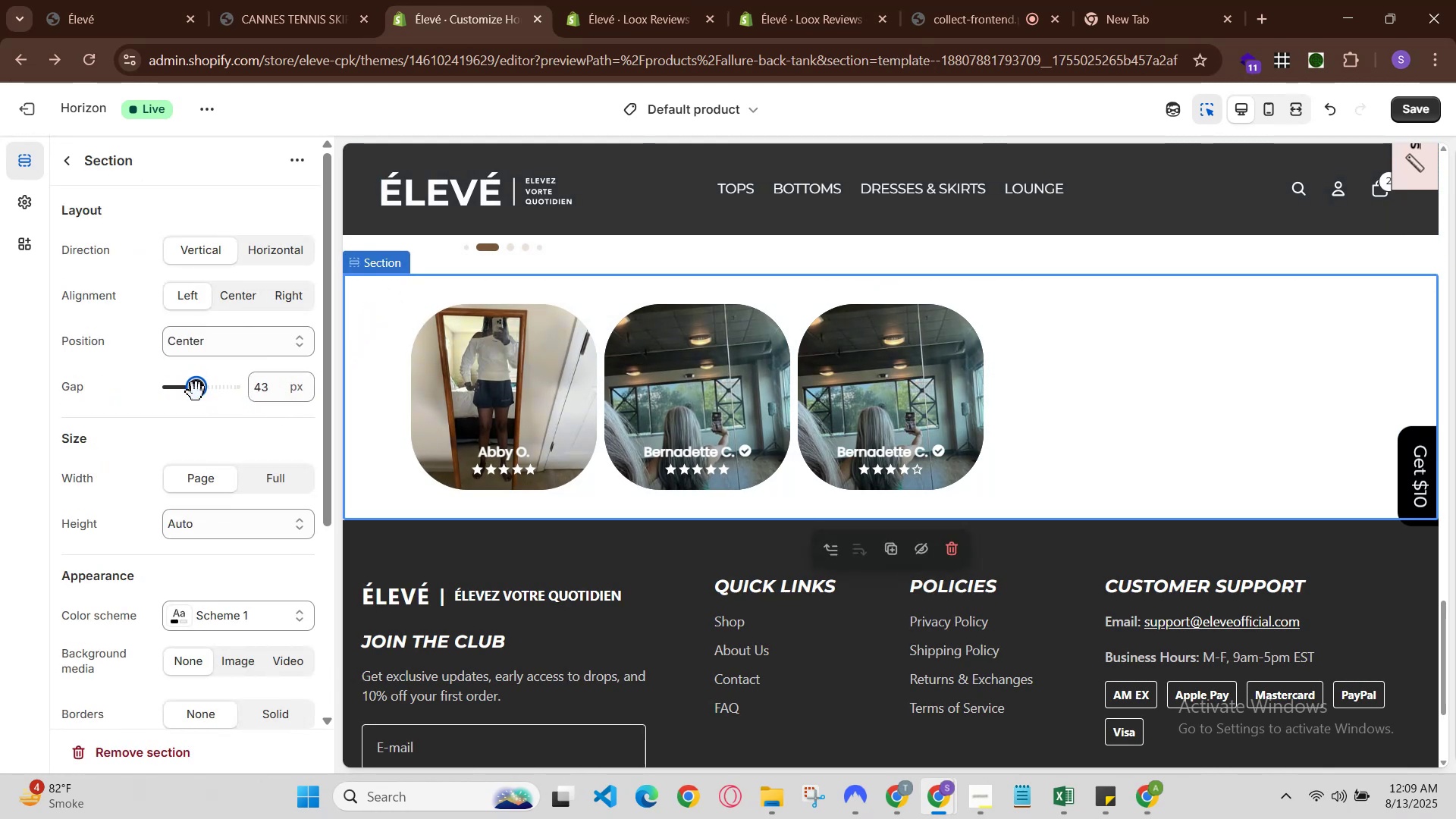 
wait(5.75)
 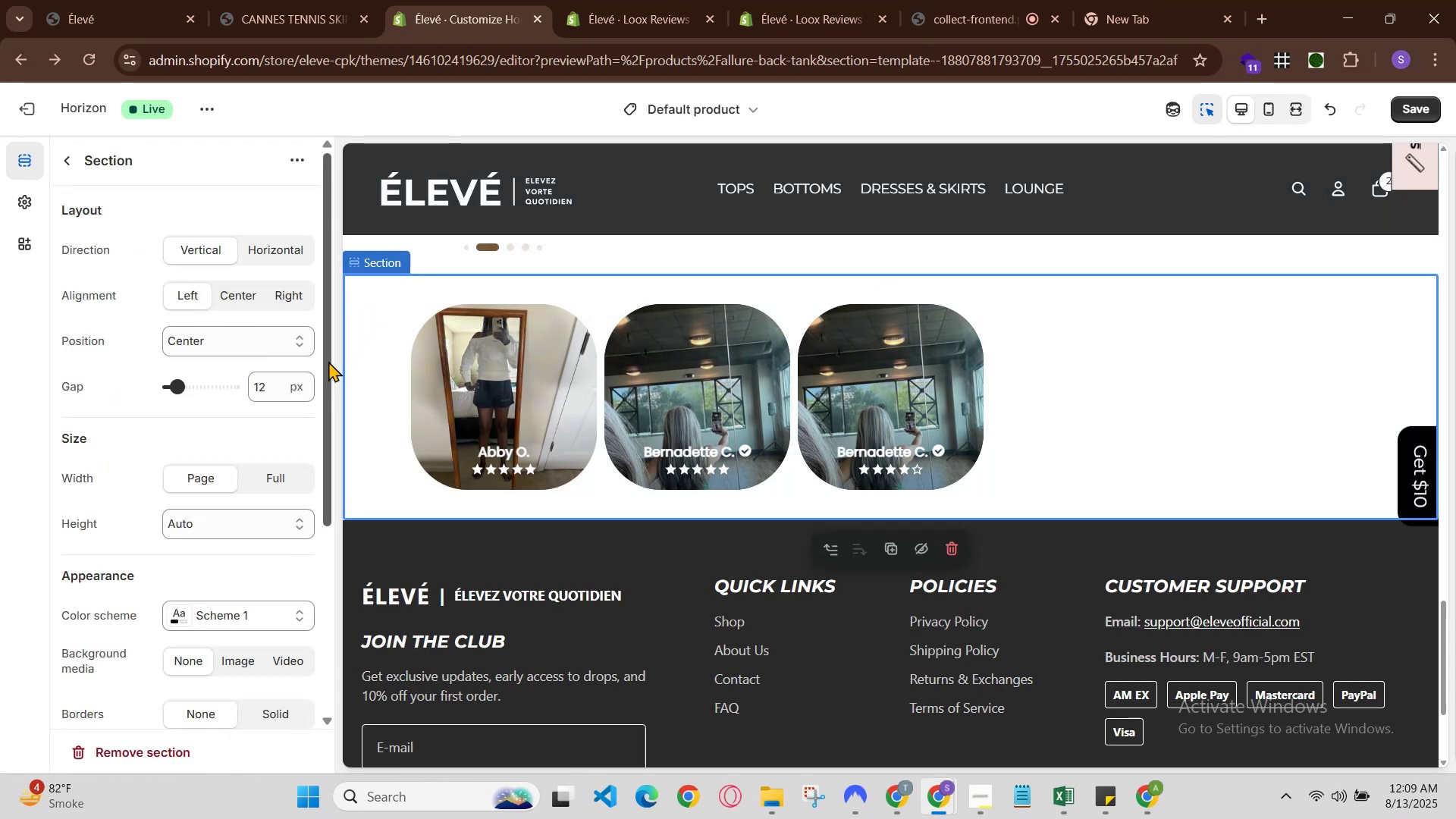 
left_click([196, 392])
 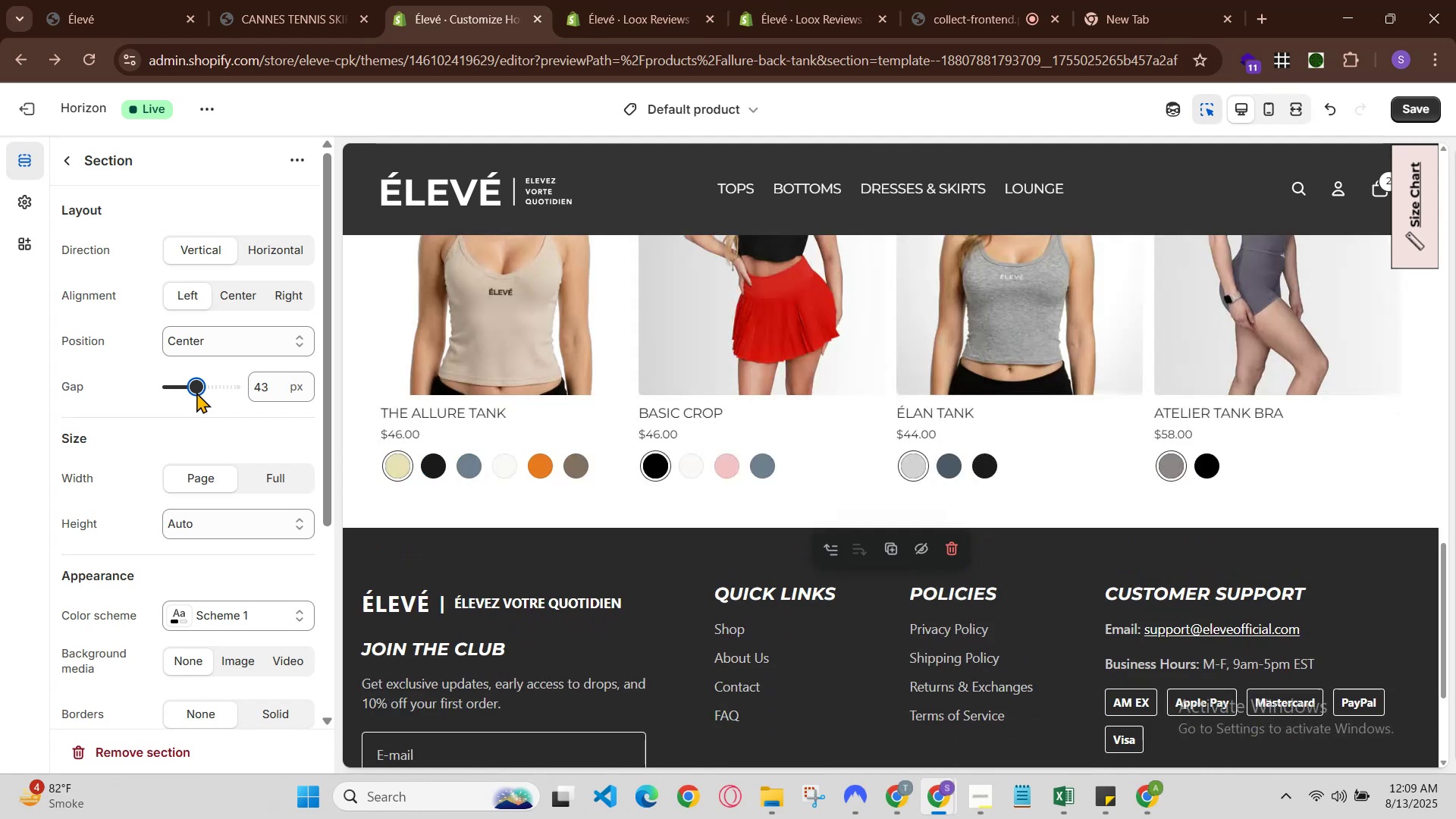 
scroll: coordinate [748, 531], scroll_direction: down, amount: 4.0
 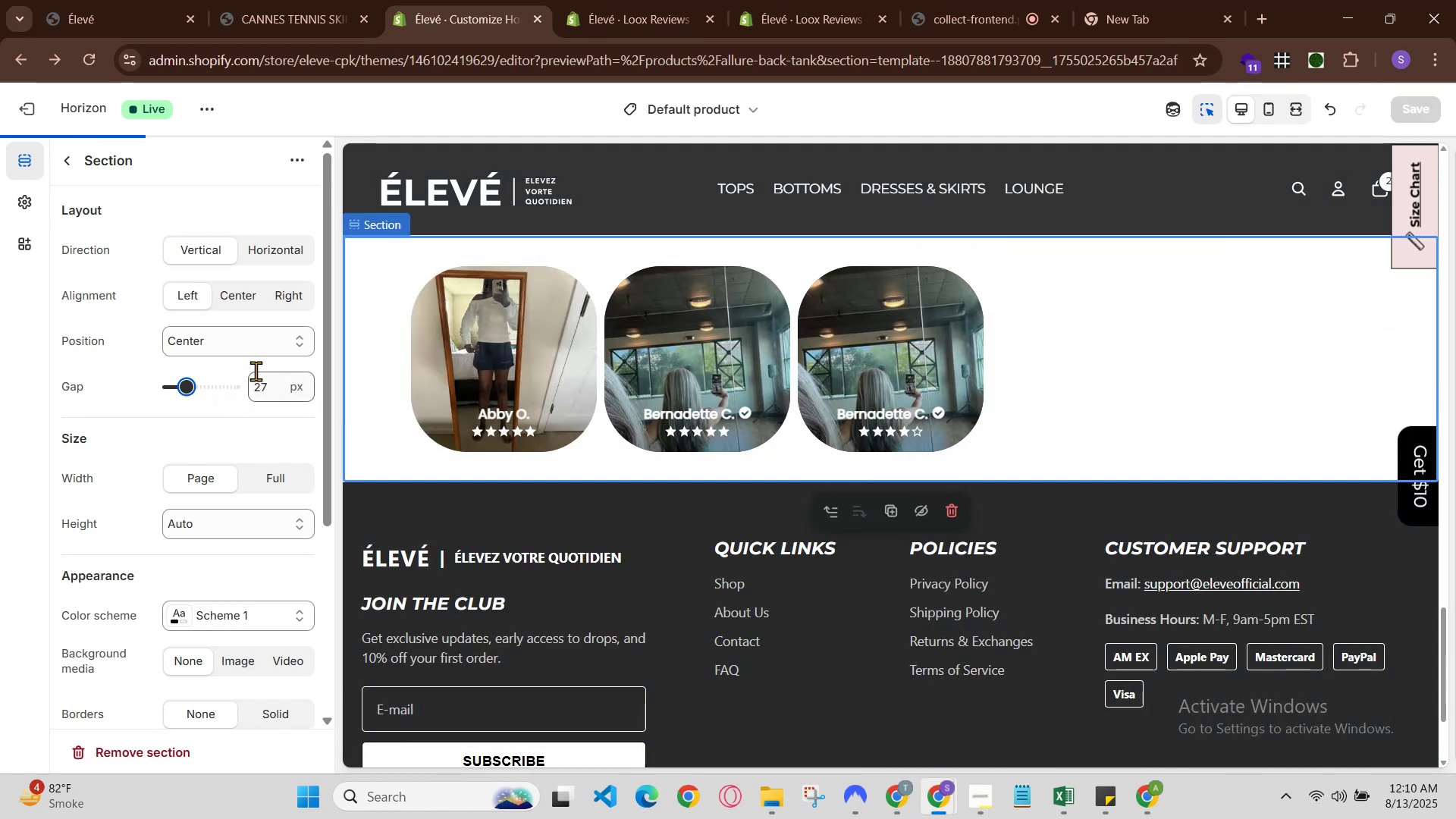 
wait(5.61)
 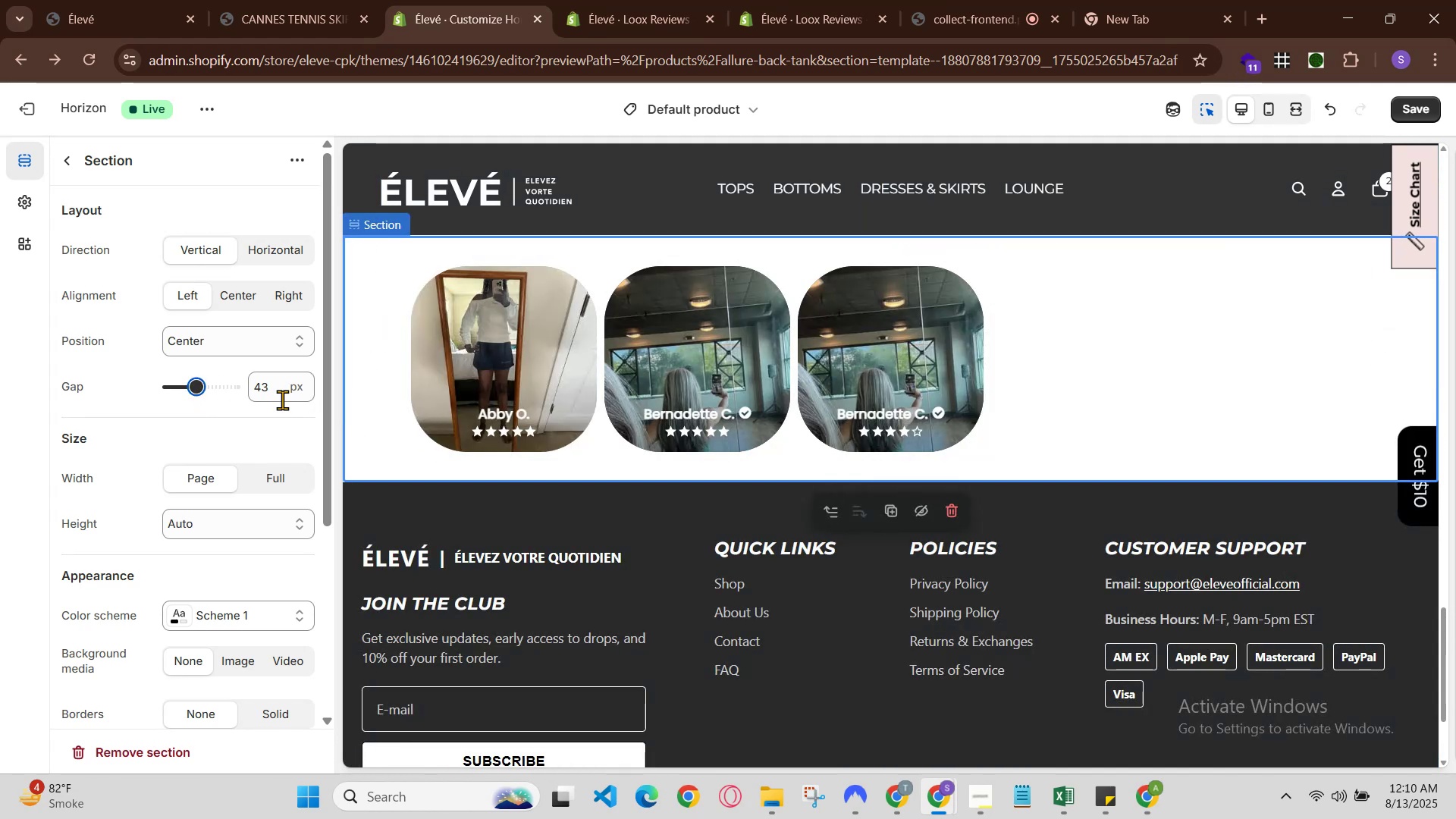 
left_click([269, 345])
 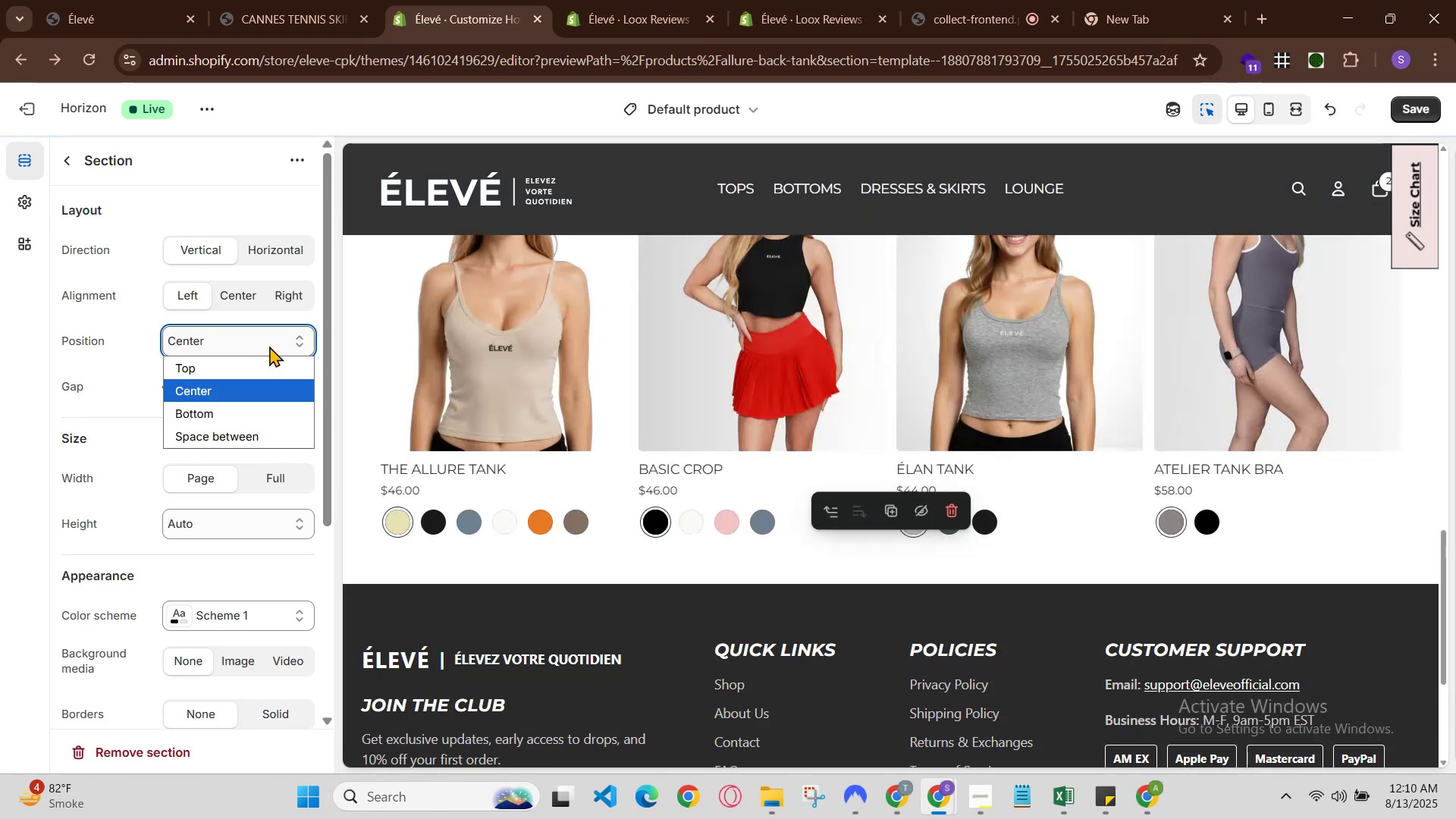 
scroll: coordinate [615, 639], scroll_direction: down, amount: 4.0
 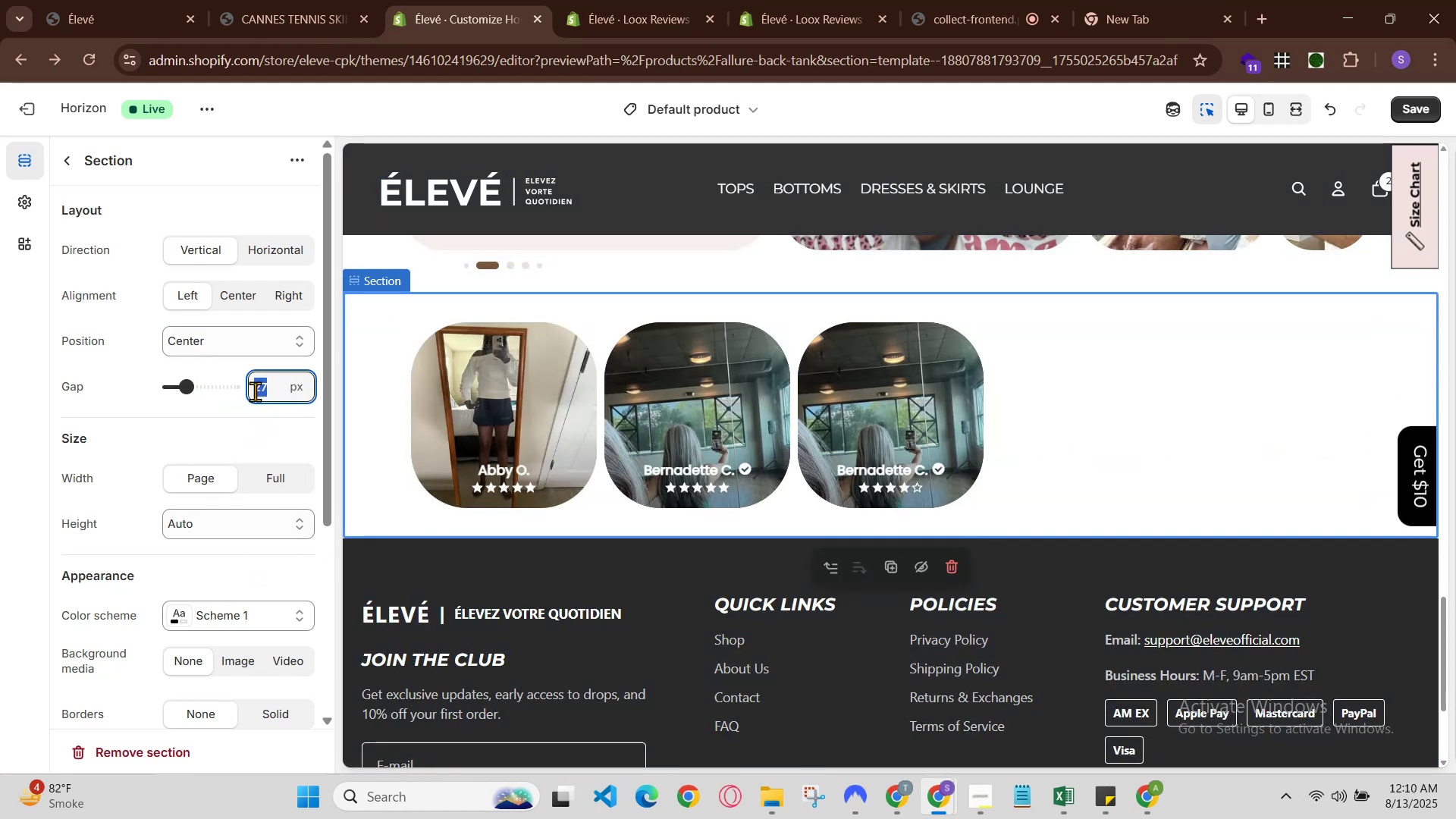 
left_click([270, 473])
 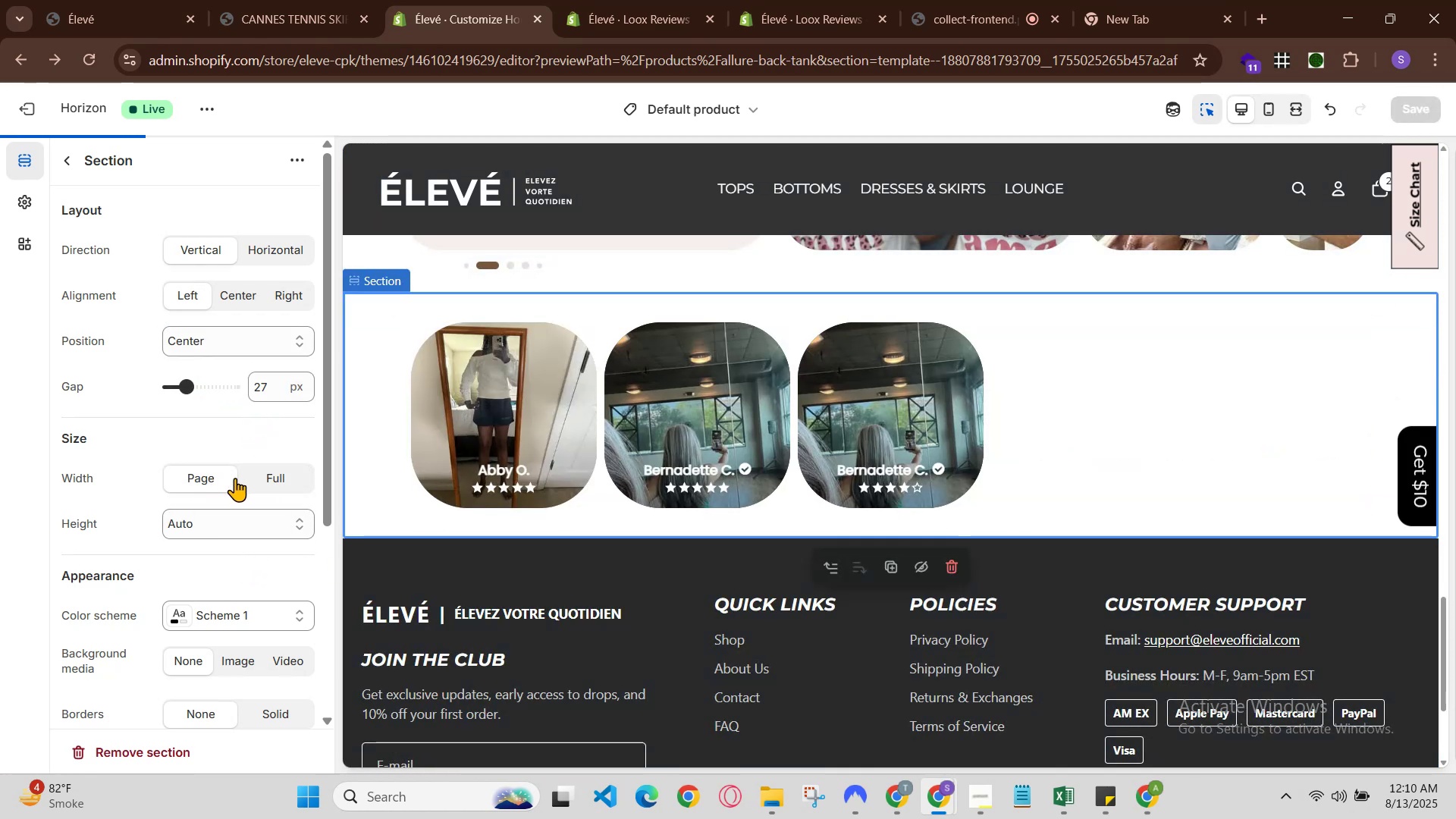 
scroll: coordinate [795, 637], scroll_direction: down, amount: 6.0
 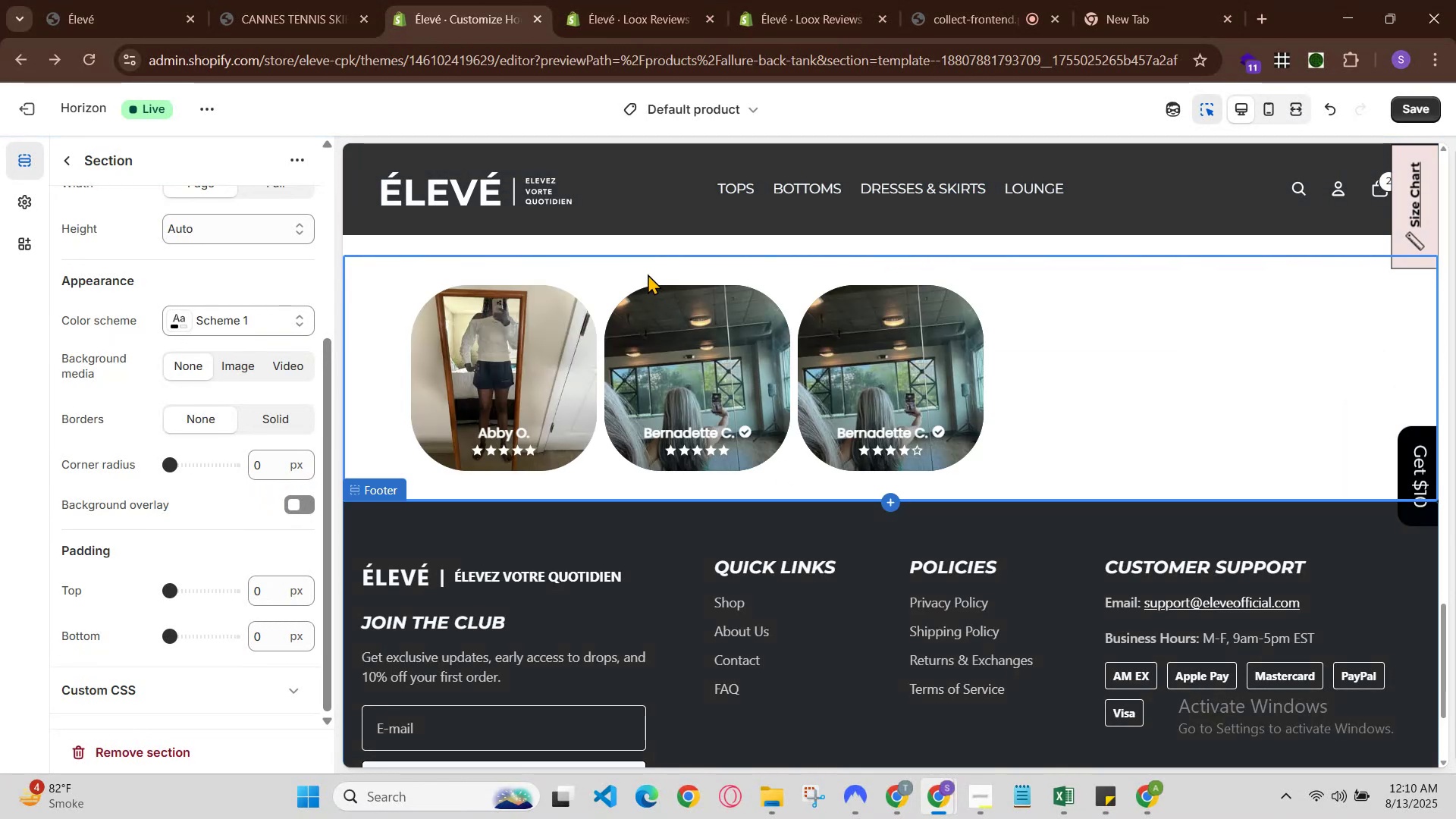 
left_click([648, 262])
 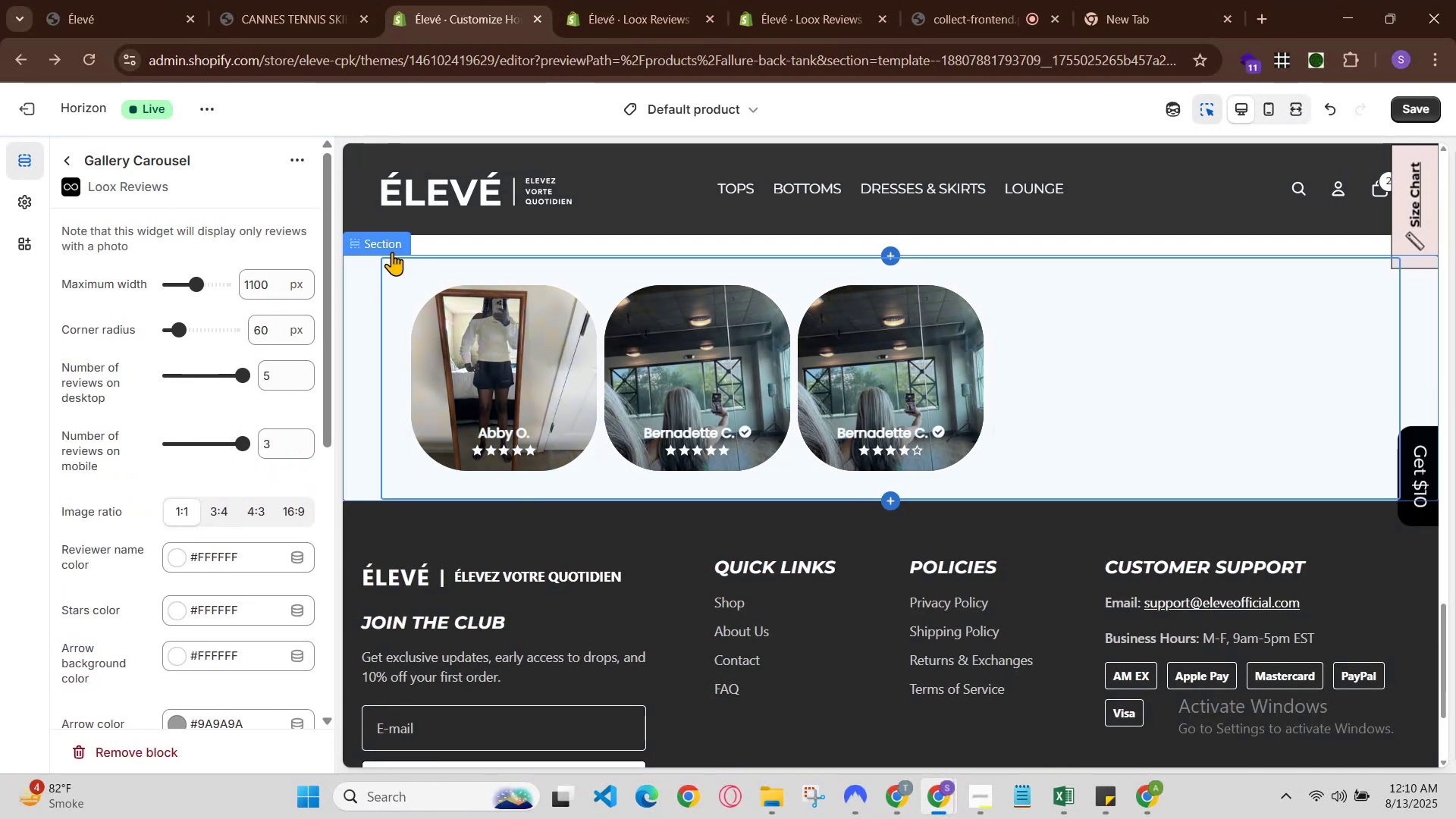 
wait(5.12)
 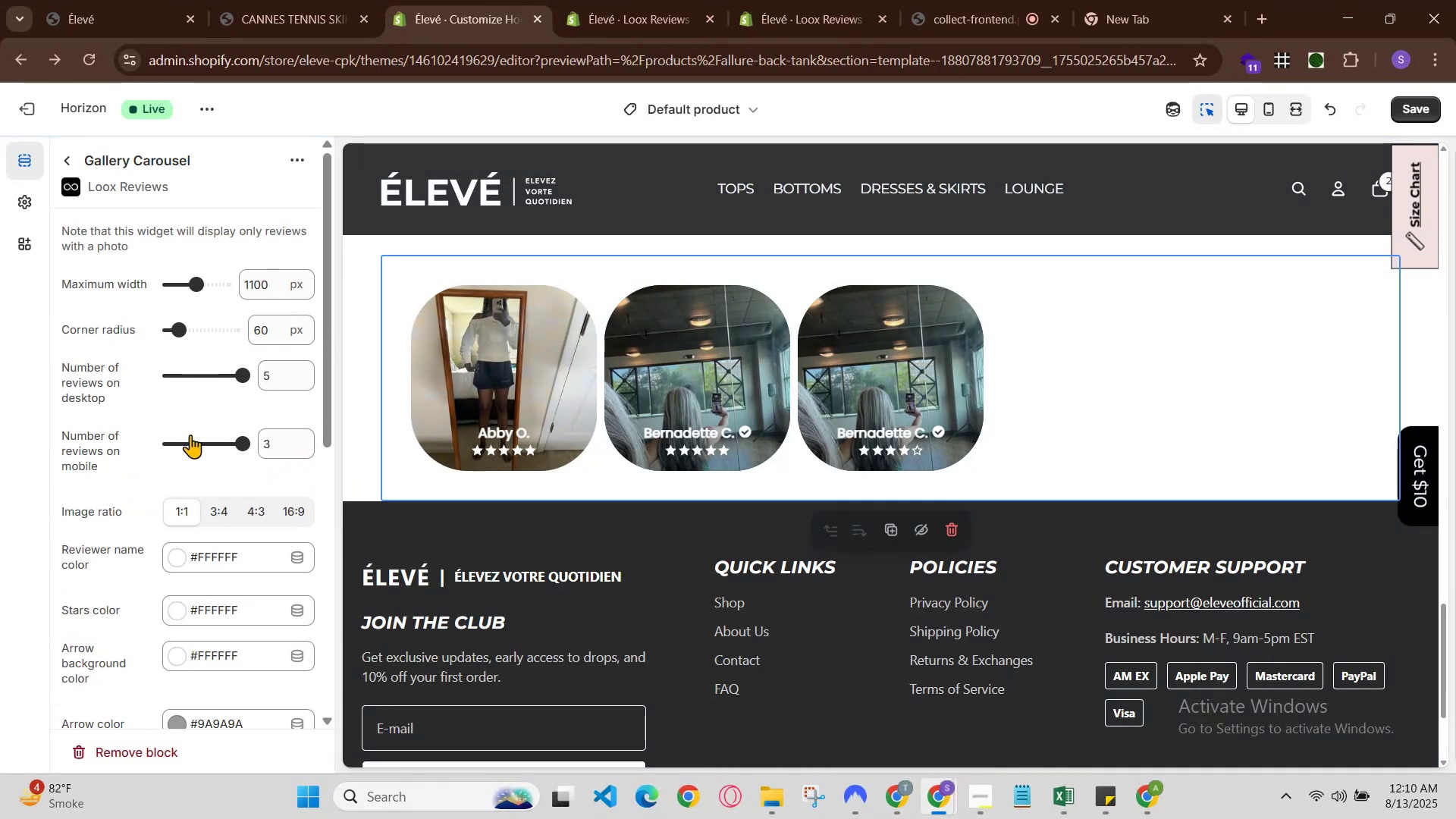 
scroll: coordinate [214, 385], scroll_direction: up, amount: 2.0
 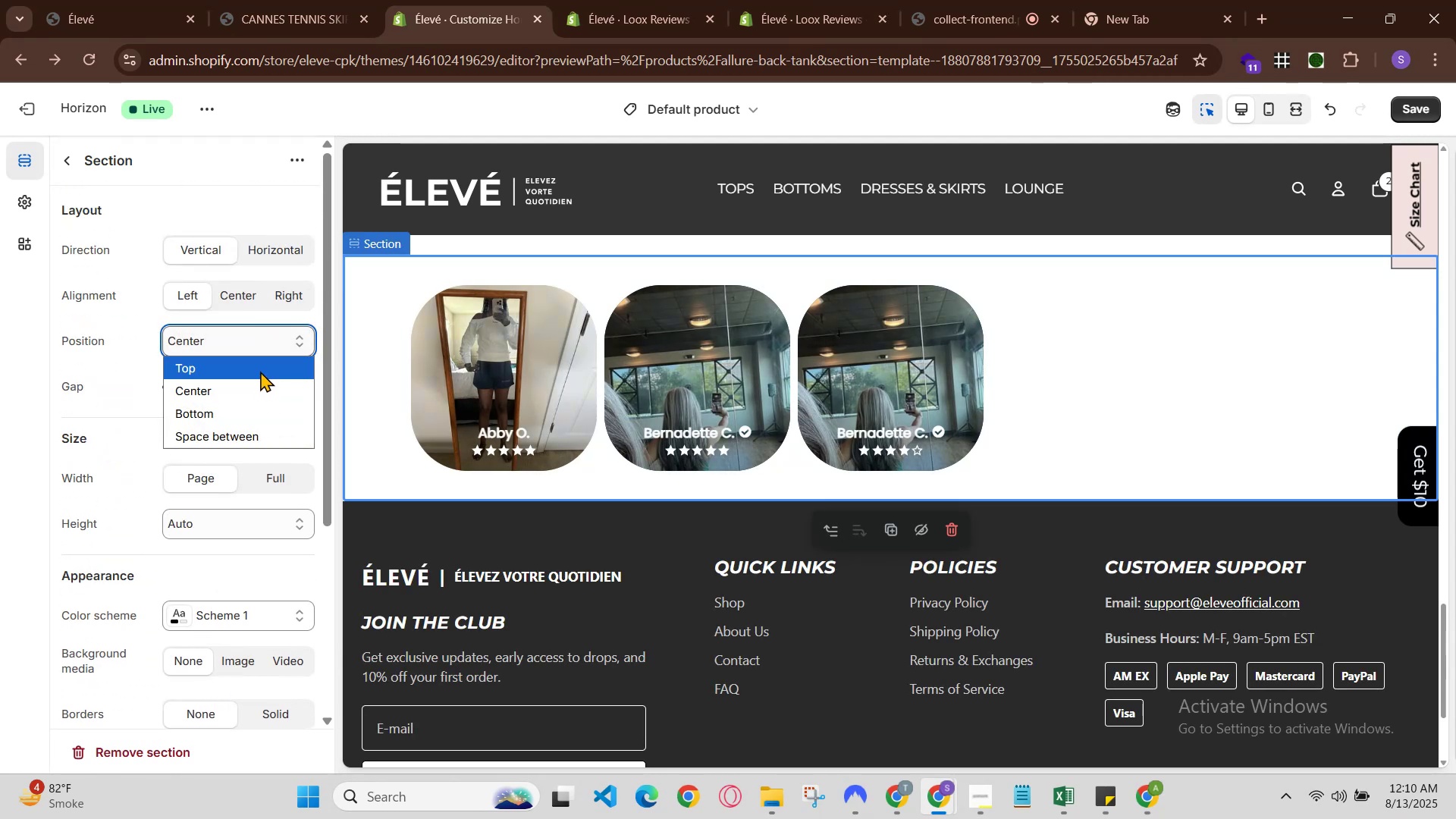 
left_click([250, 300])
 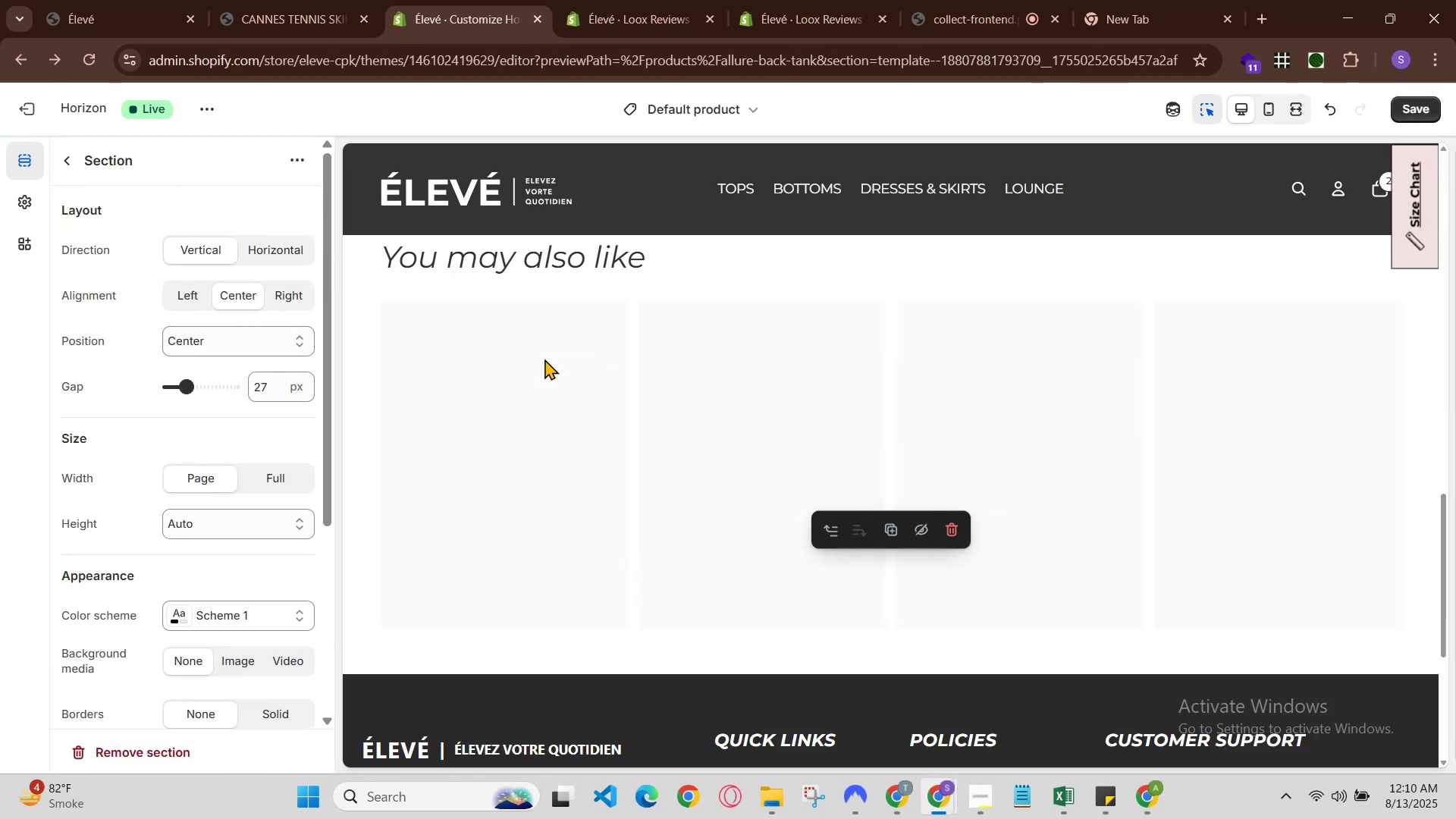 
wait(5.3)
 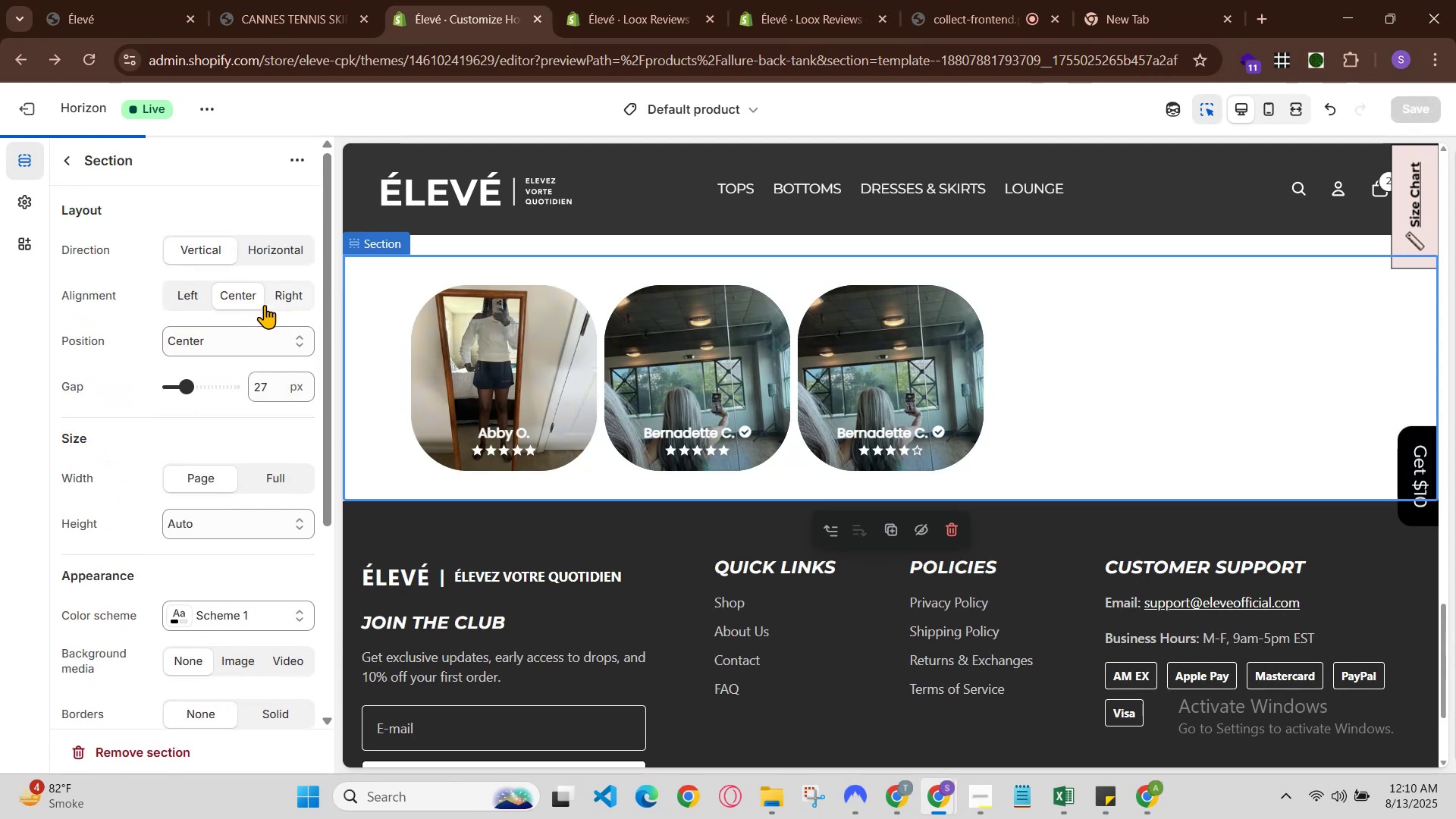 
scroll: coordinate [545, 359], scroll_direction: down, amount: 4.0
 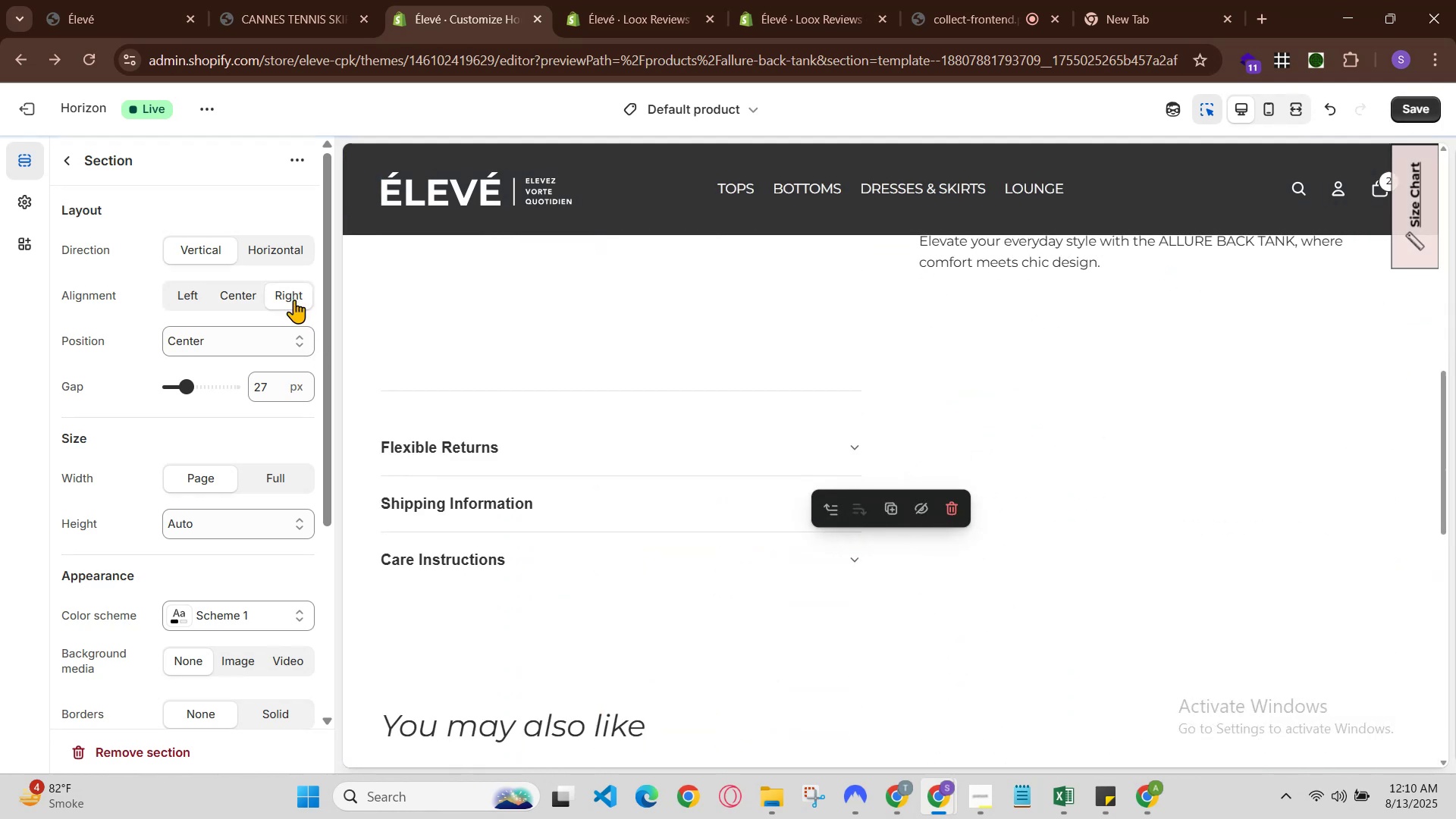 
wait(7.46)
 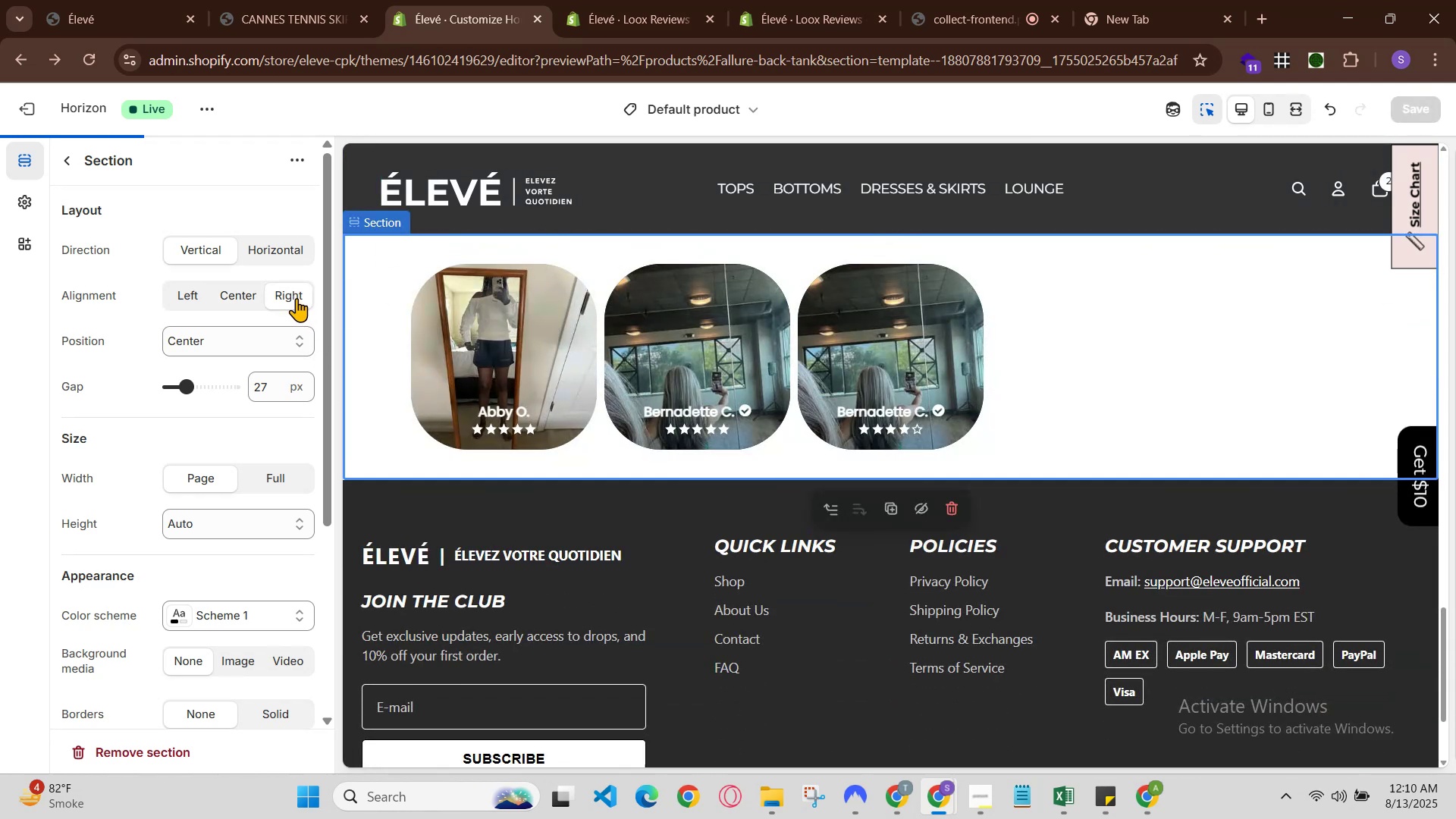 
scroll: coordinate [747, 560], scroll_direction: down, amount: 4.0
 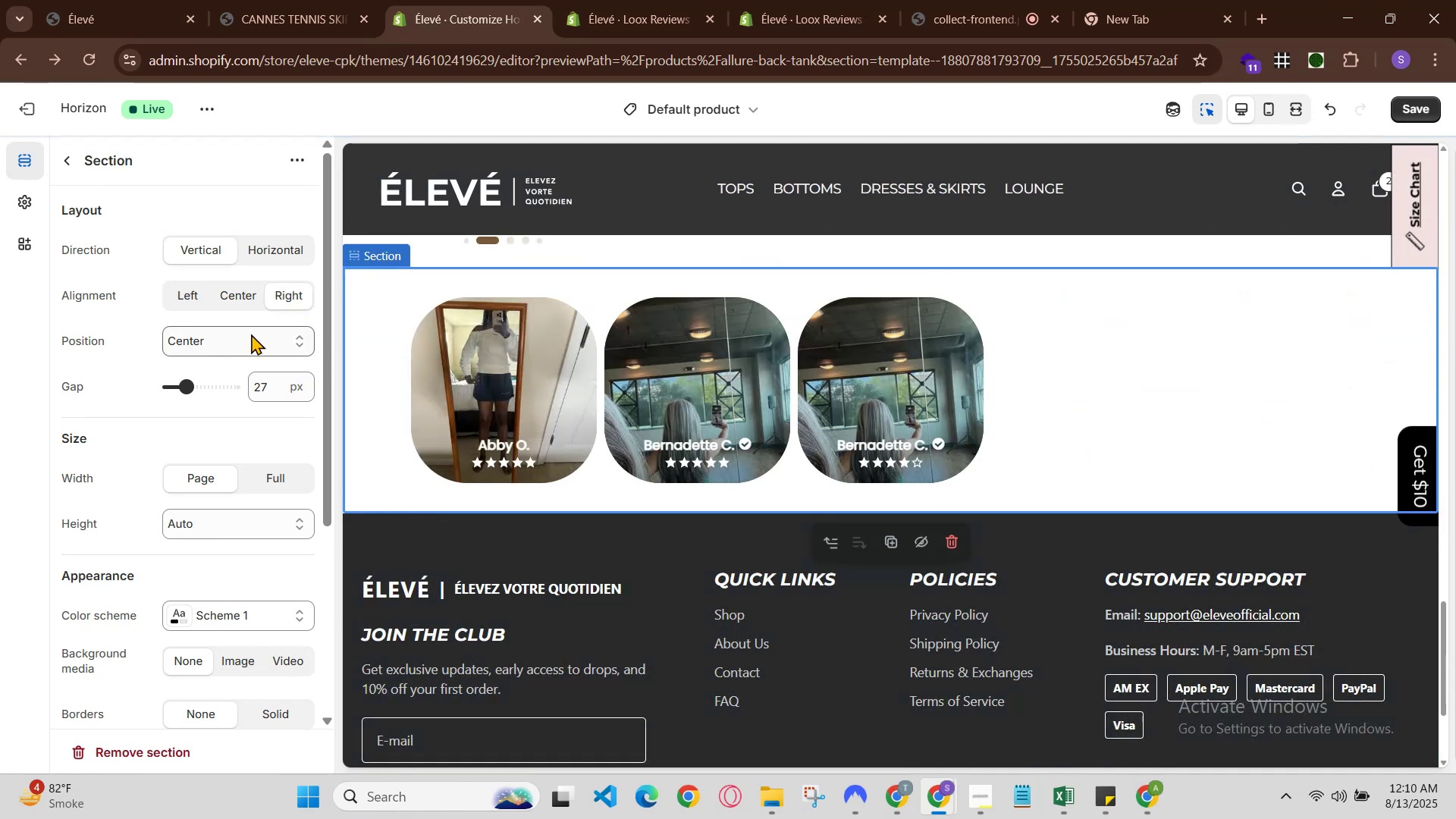 
left_click([250, 297])
 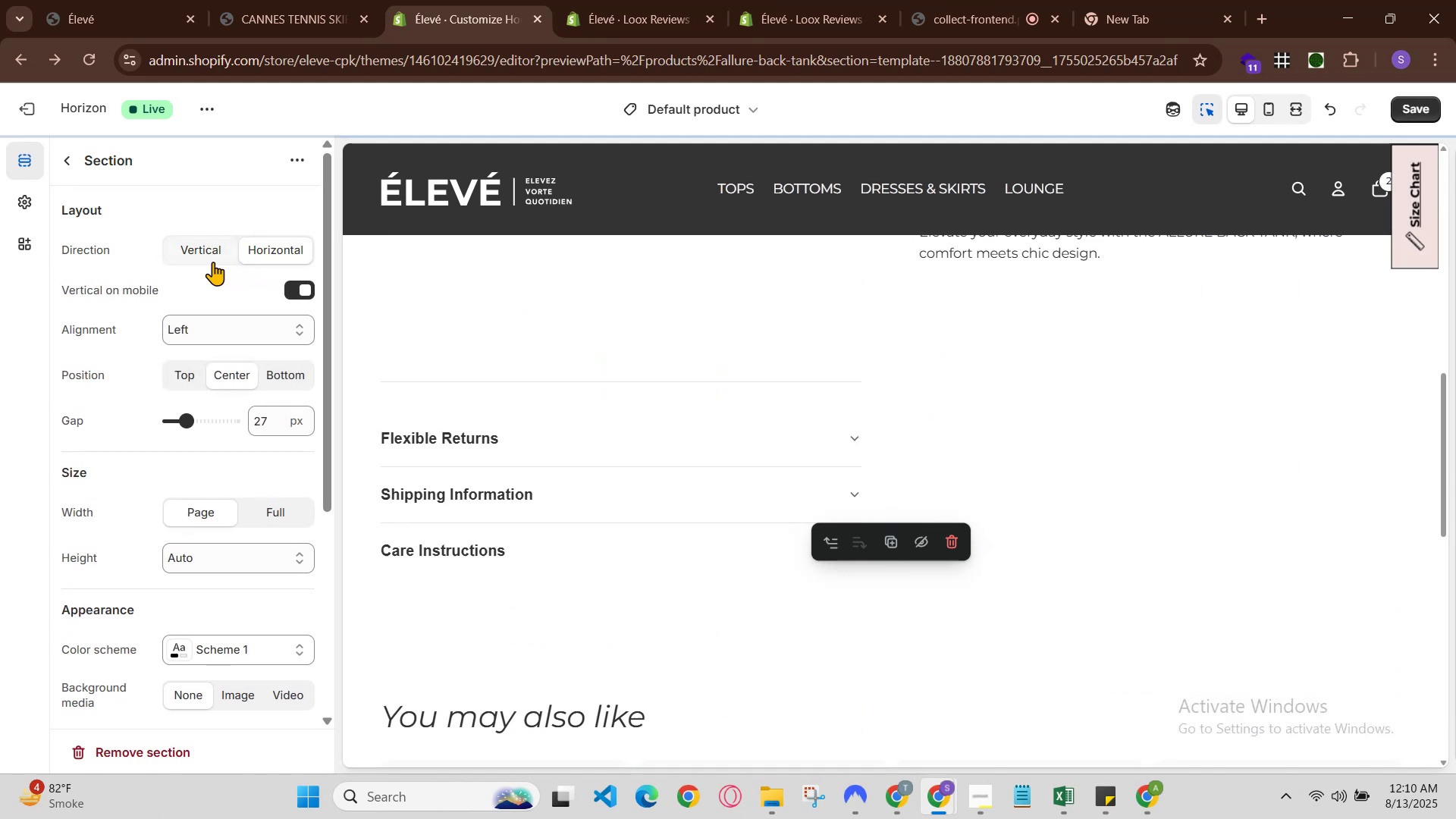 
wait(6.26)
 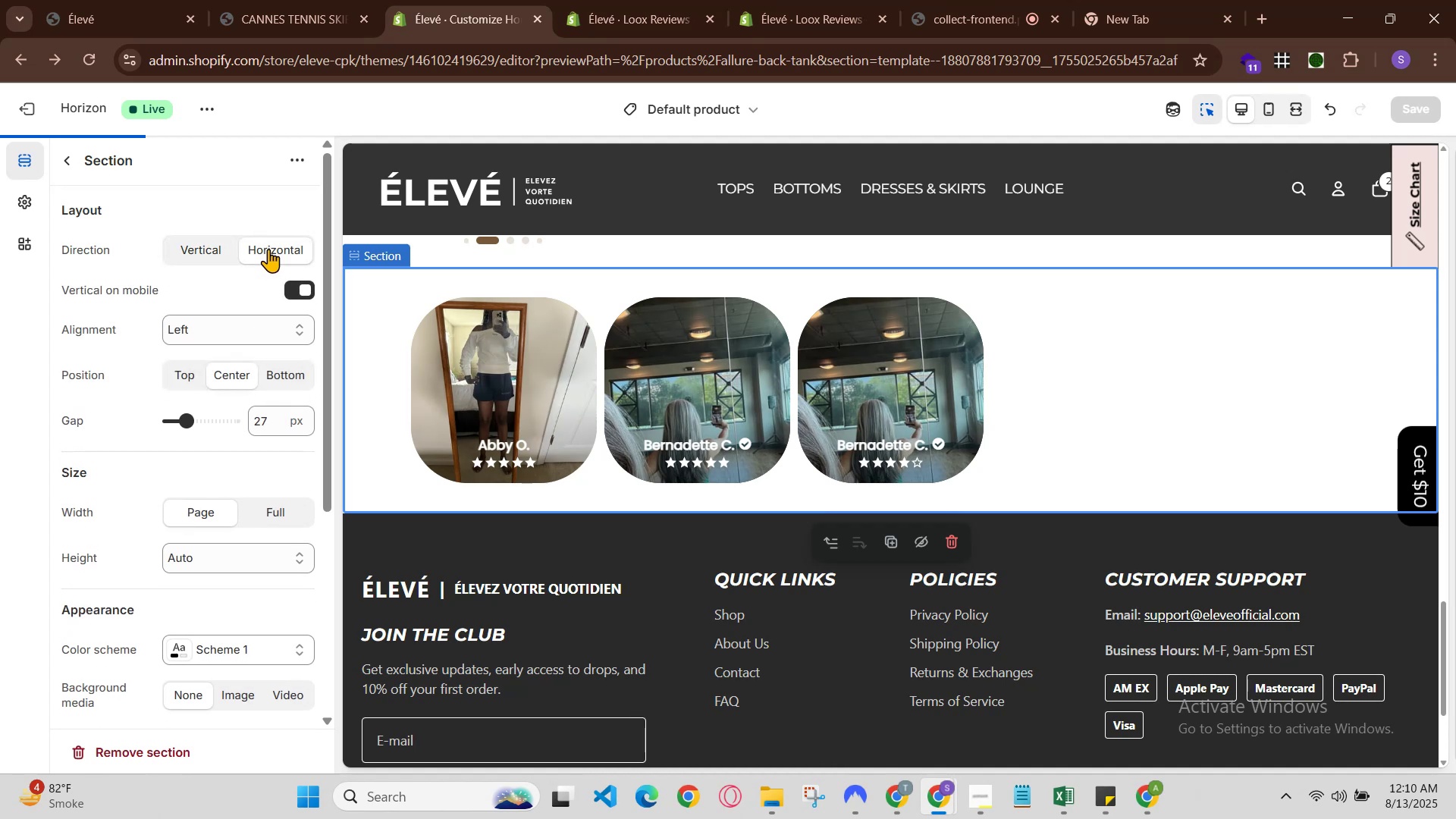 
scroll: coordinate [718, 528], scroll_direction: down, amount: 5.0
 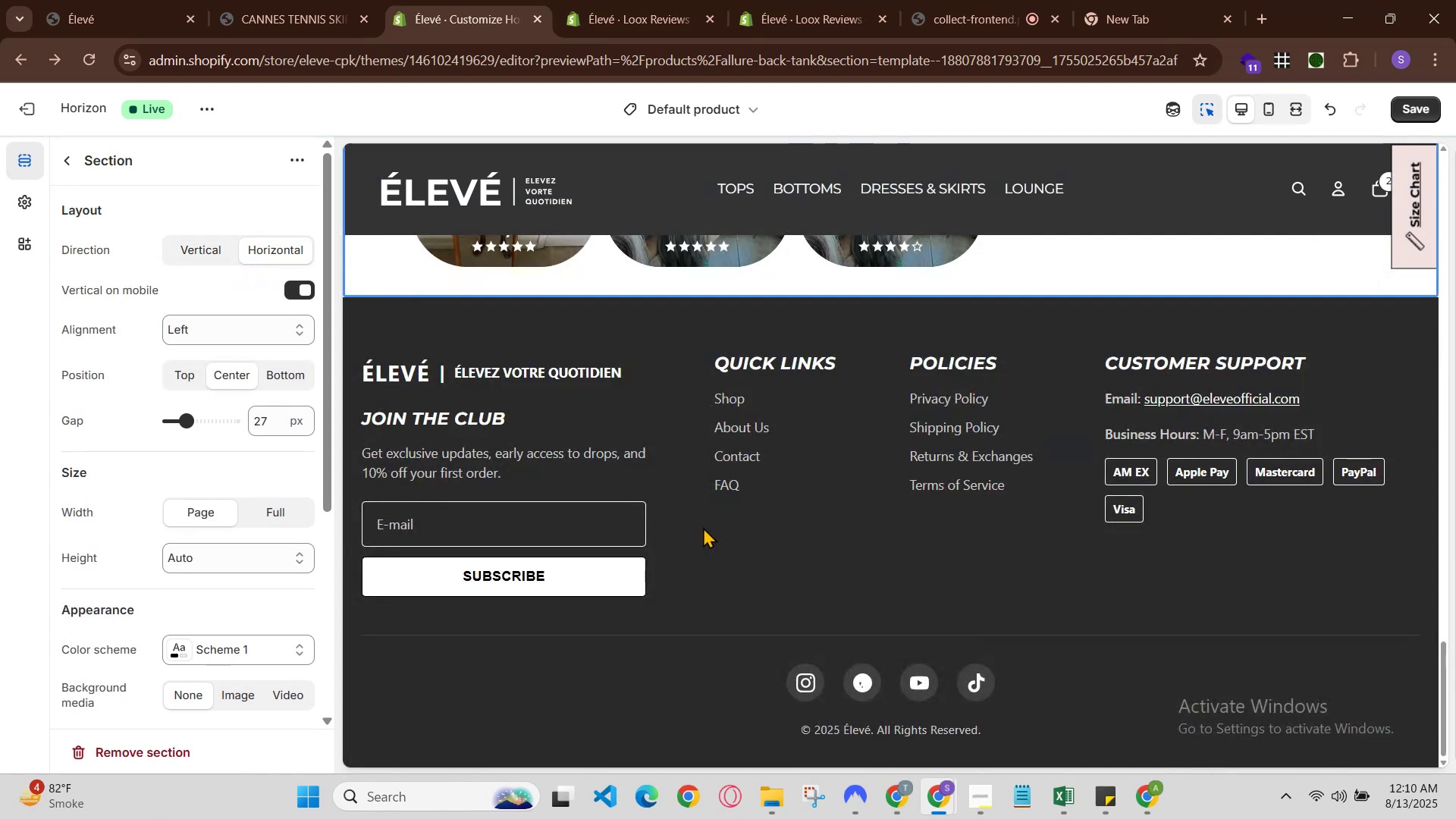 
scroll: coordinate [689, 521], scroll_direction: up, amount: 1.0
 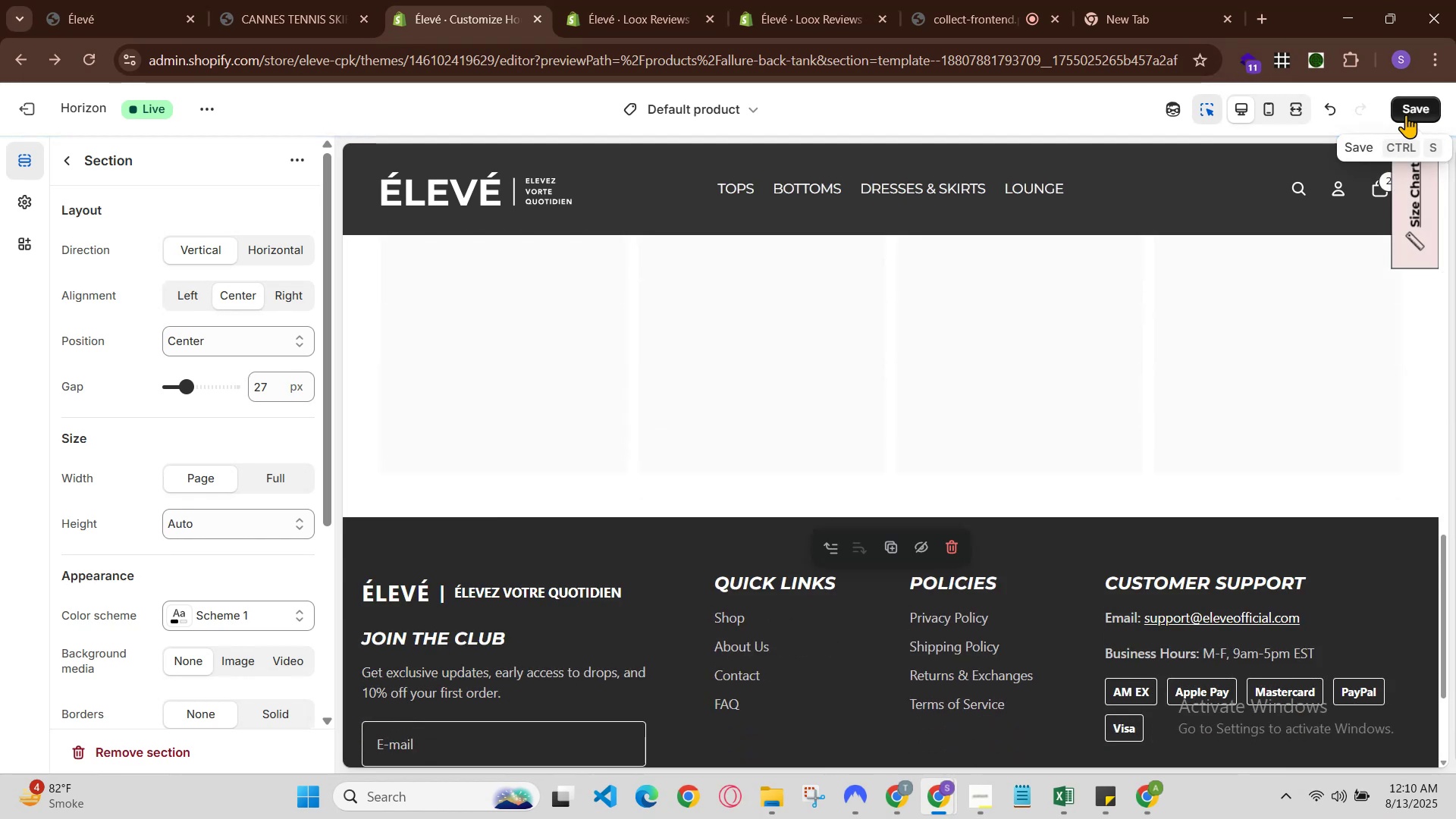 
wait(6.84)
 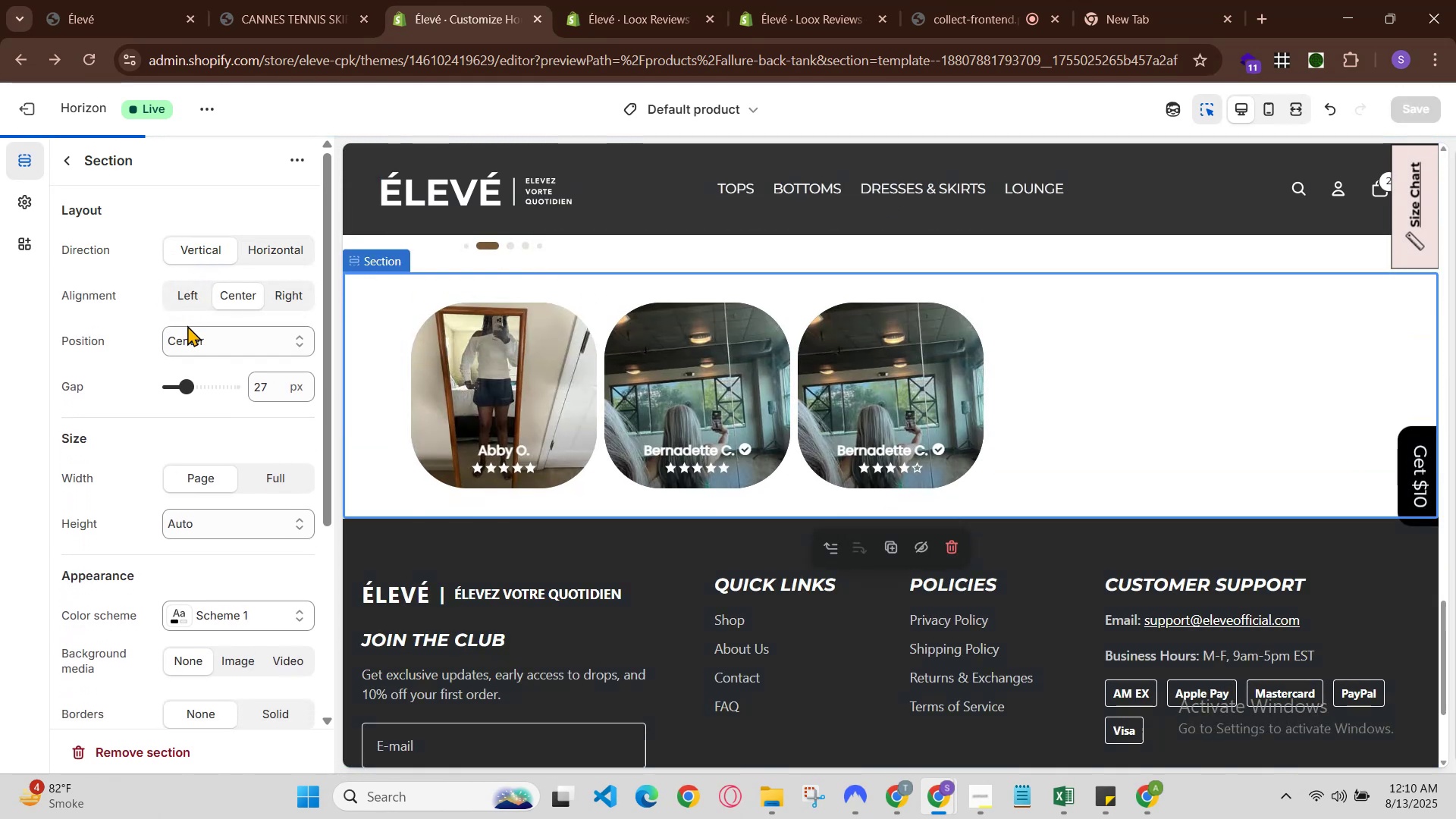 
scroll: coordinate [1389, 224], scroll_direction: down, amount: 3.0
 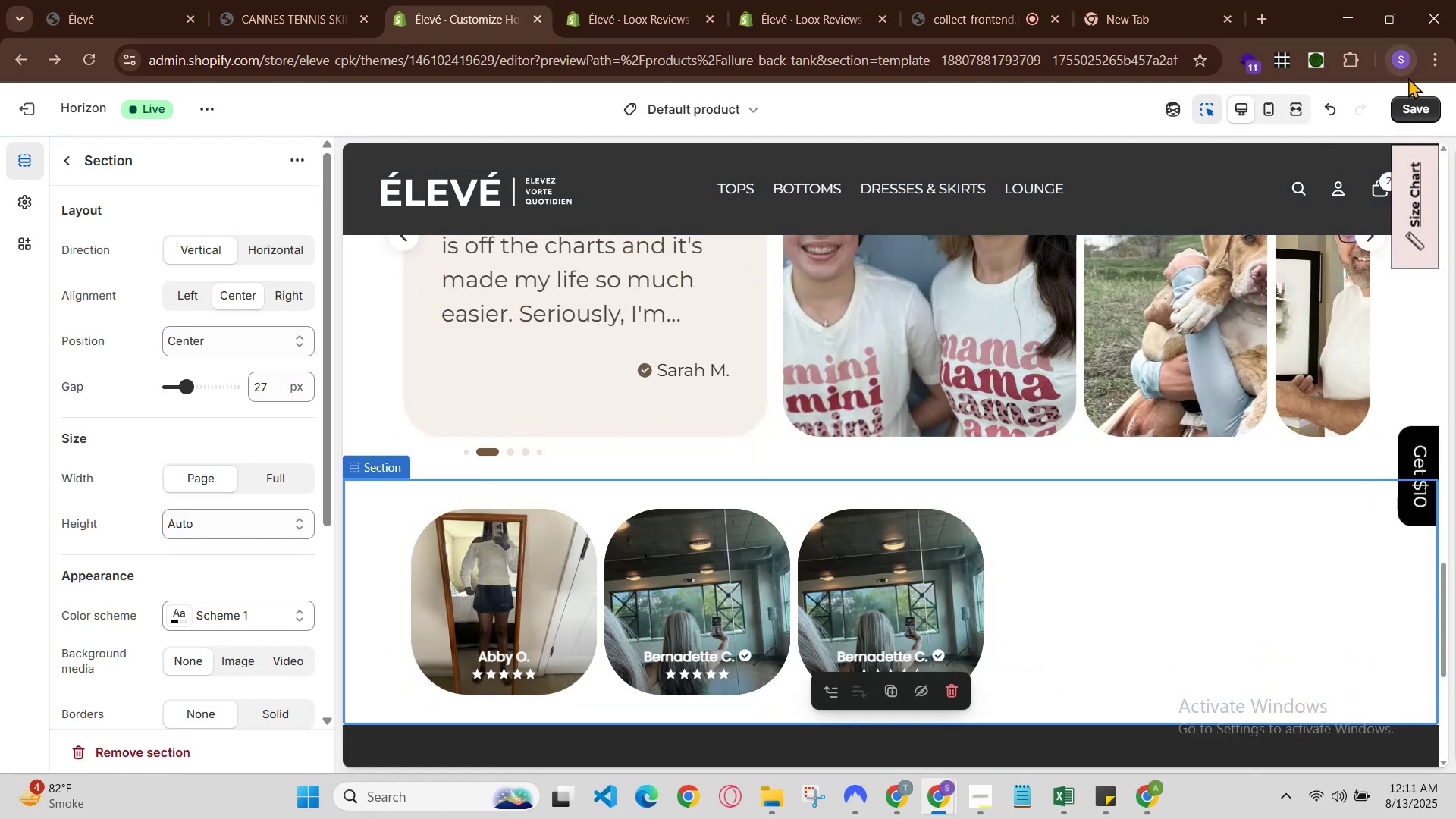 
left_click([1408, 100])
 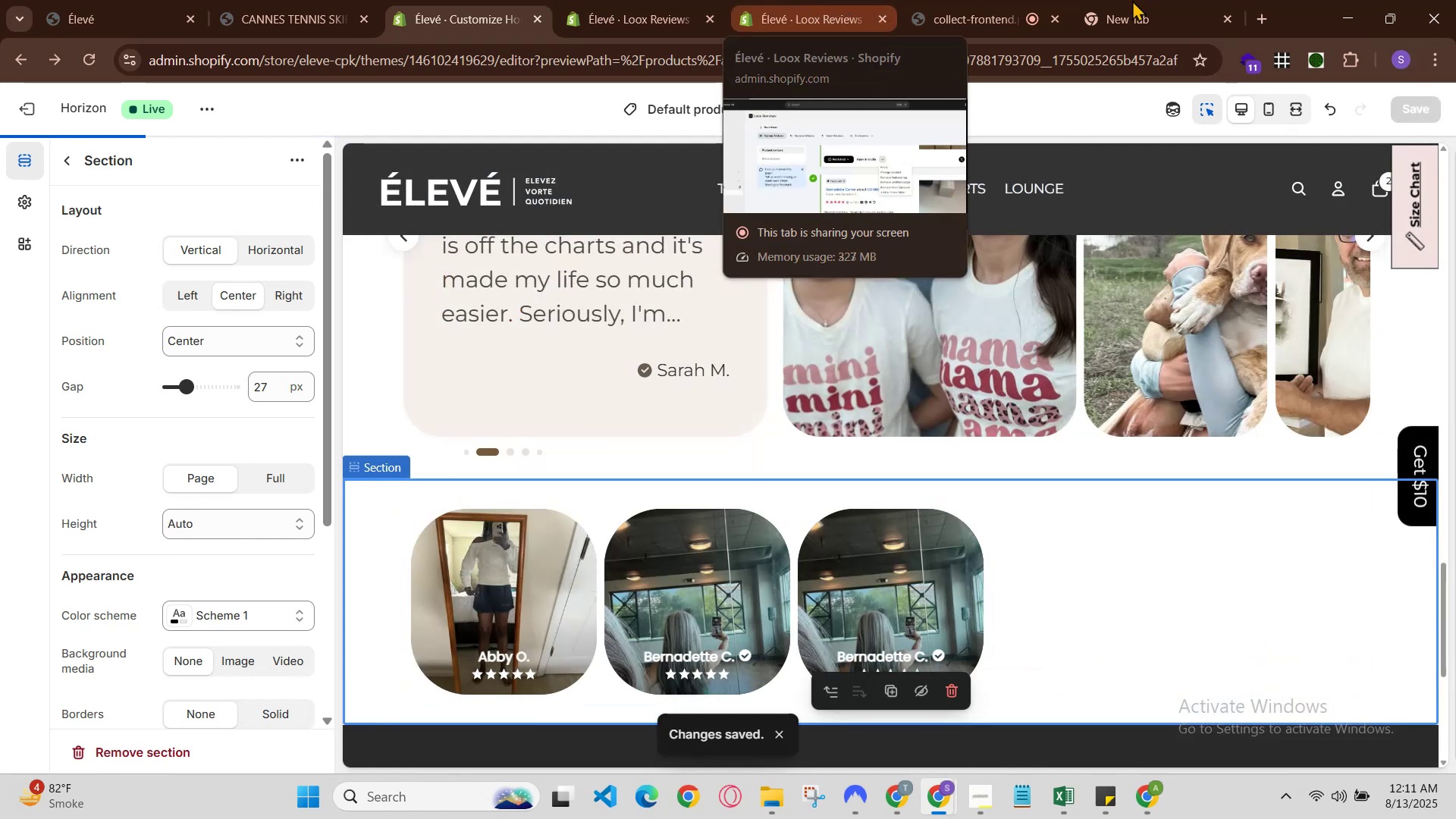 
left_click([965, 0])
 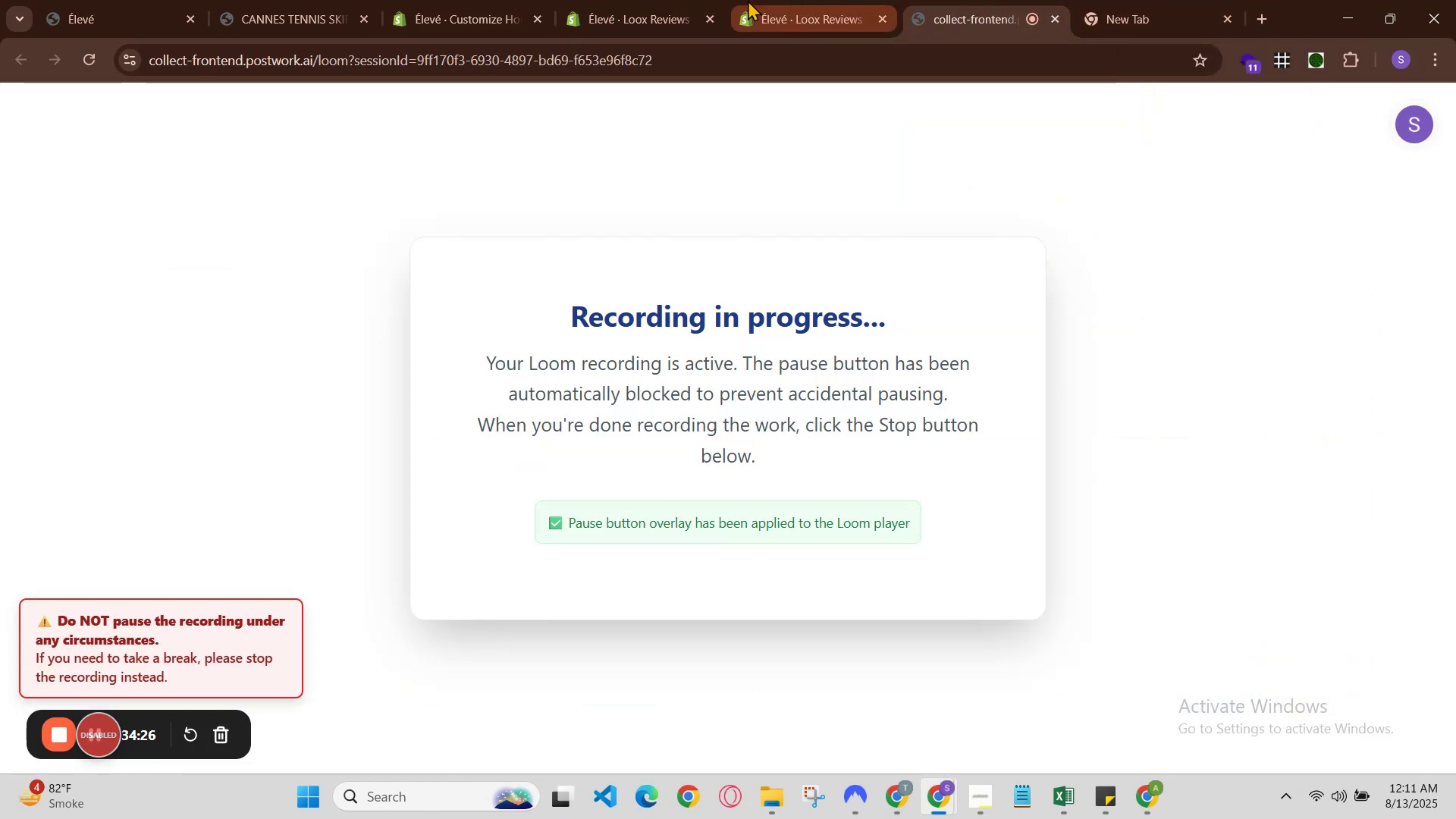 
left_click([728, 0])
 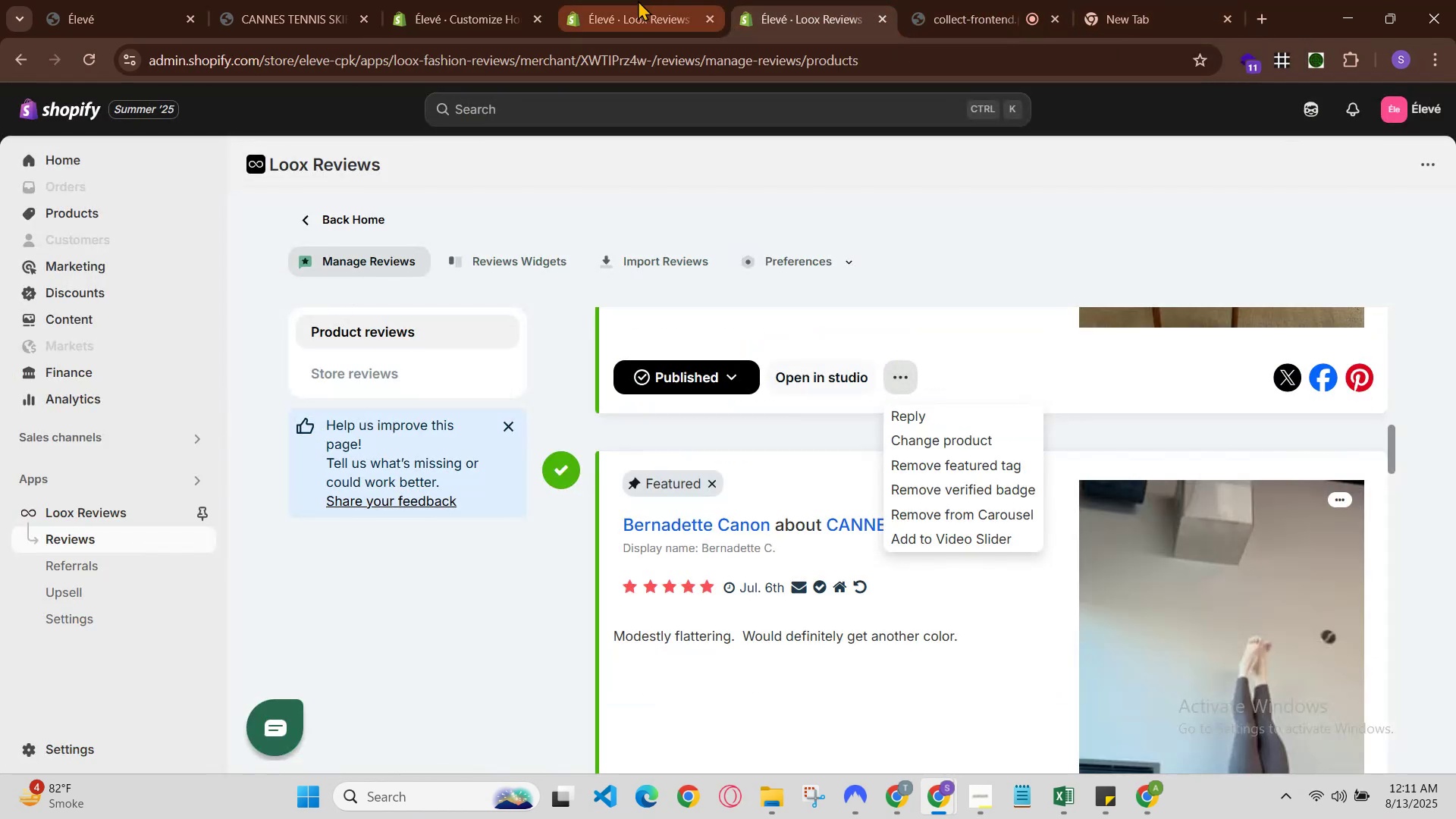 
left_click([637, 0])
 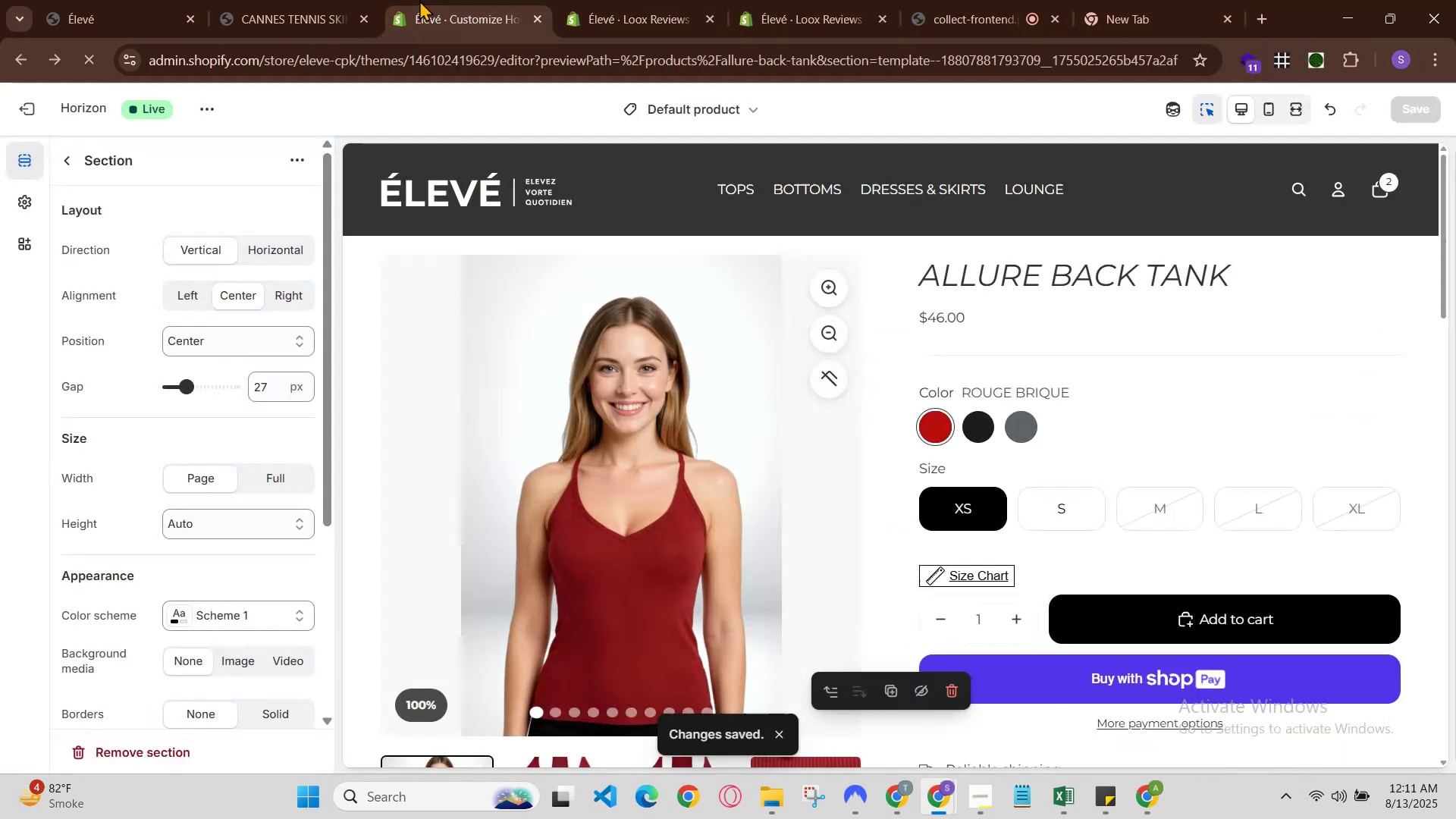 
key(Control+R)
 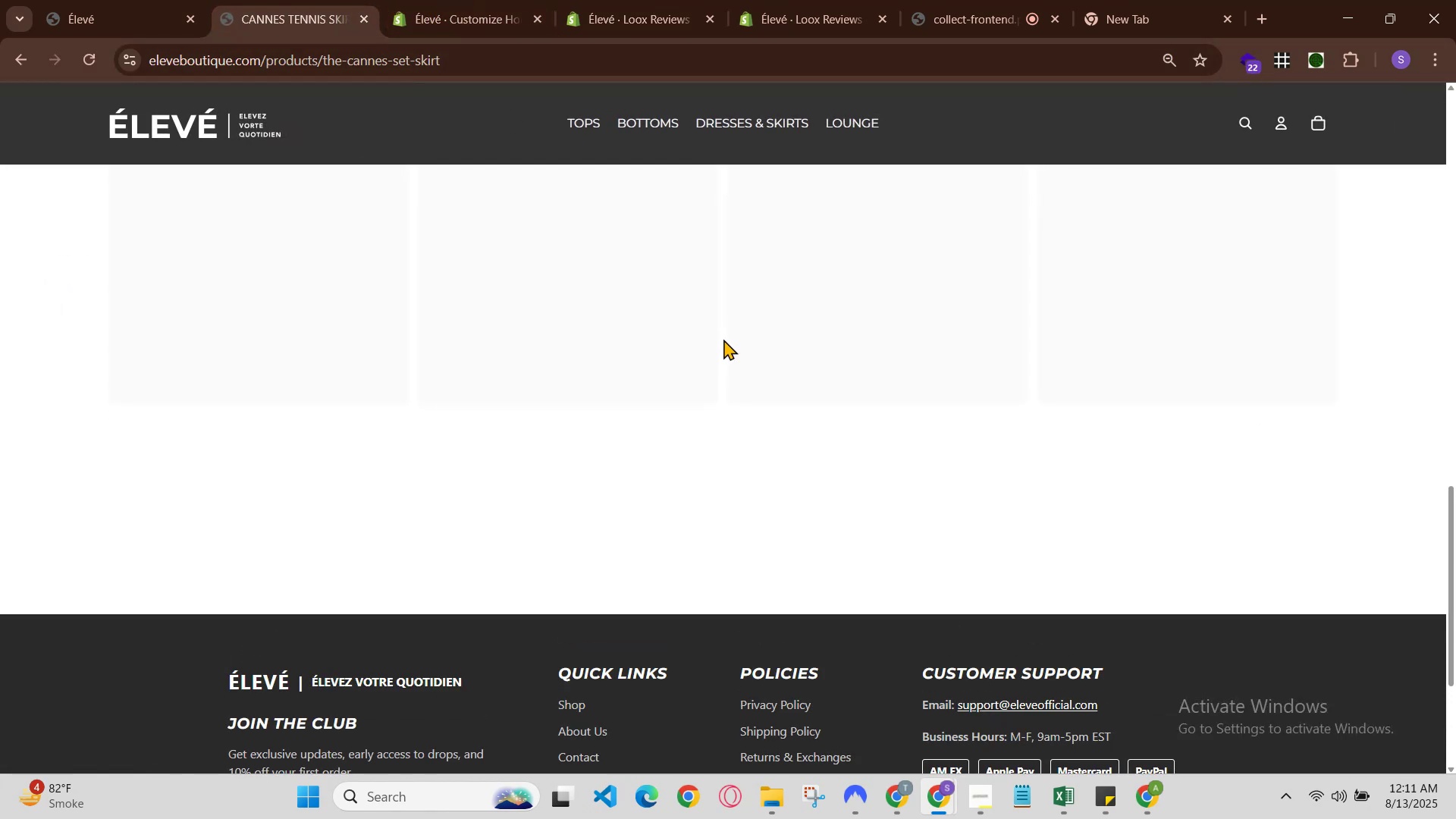 
scroll: coordinate [725, 340], scroll_direction: down, amount: 1.0
 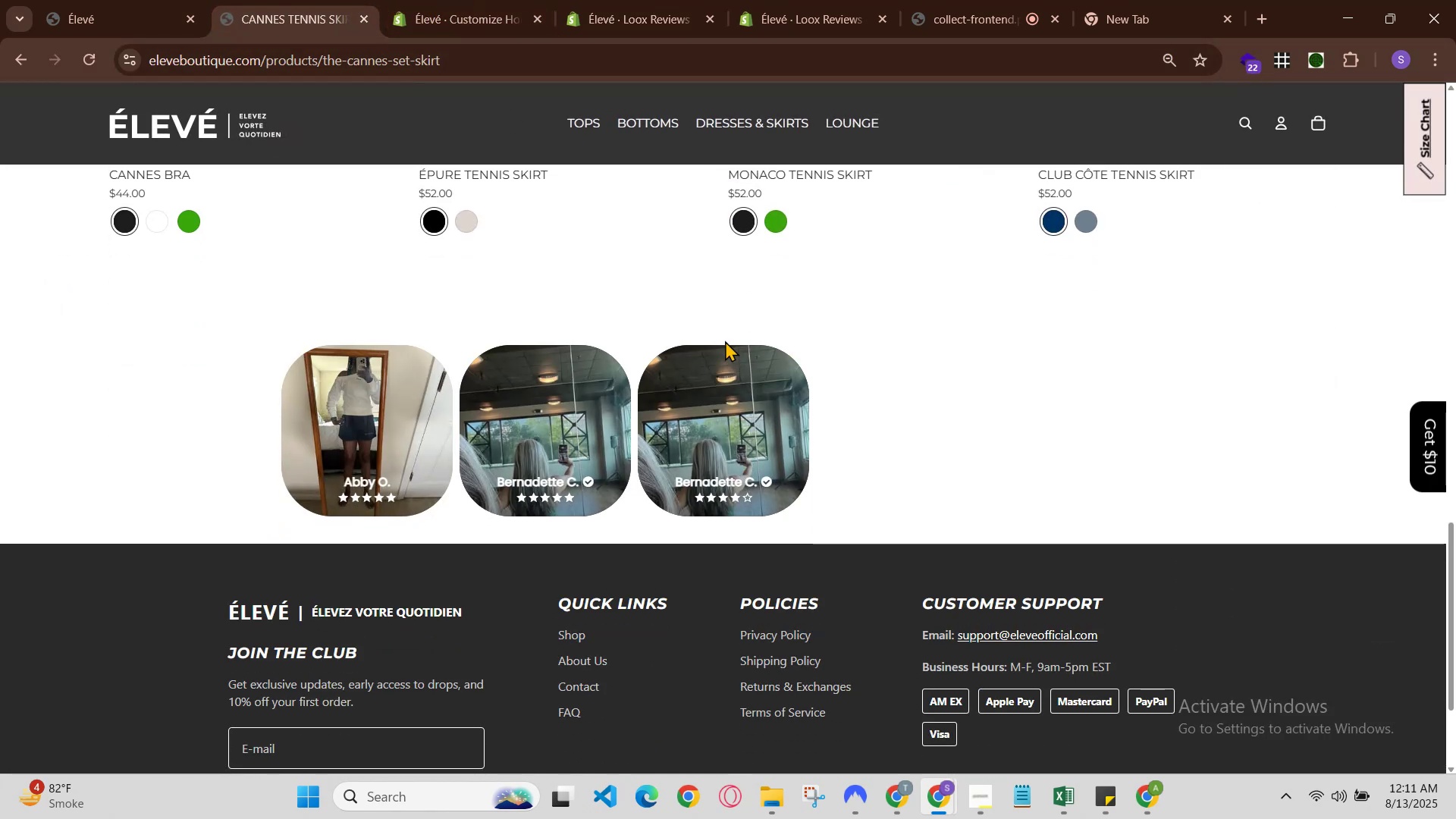 
scroll: coordinate [725, 340], scroll_direction: up, amount: 1.0
 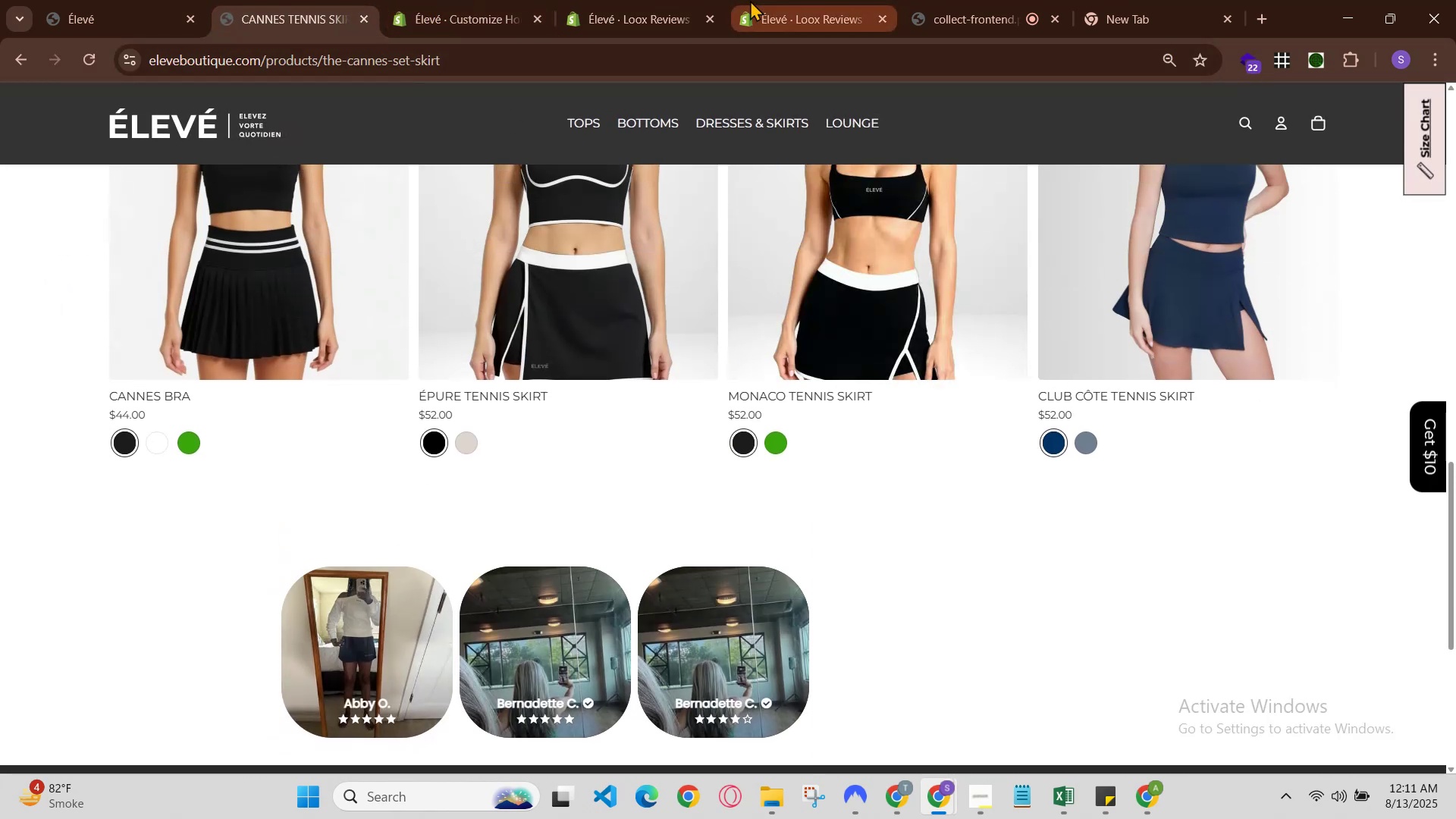 
left_click([698, 0])
 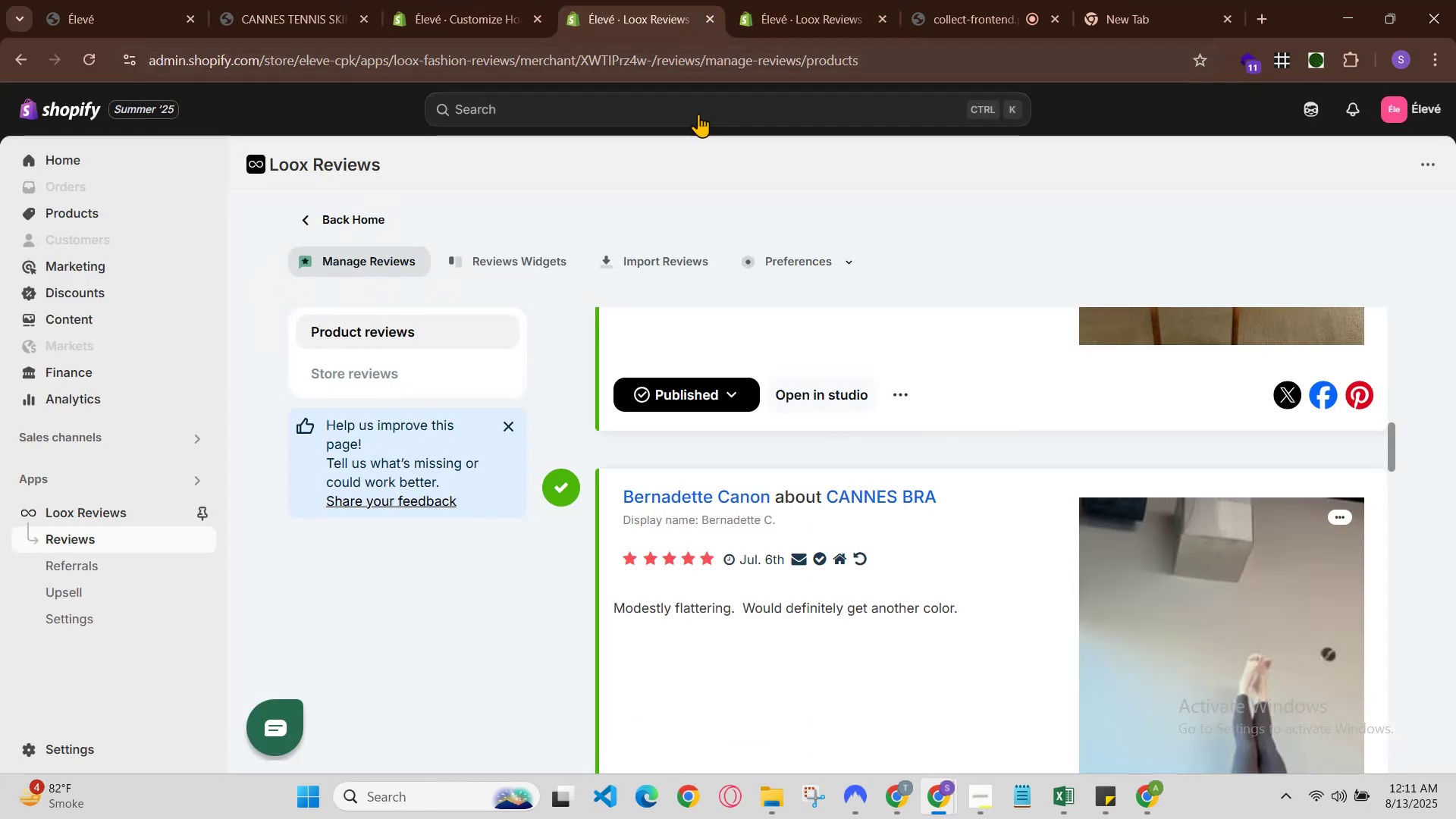 
scroll: coordinate [1012, 598], scroll_direction: down, amount: 11.0
 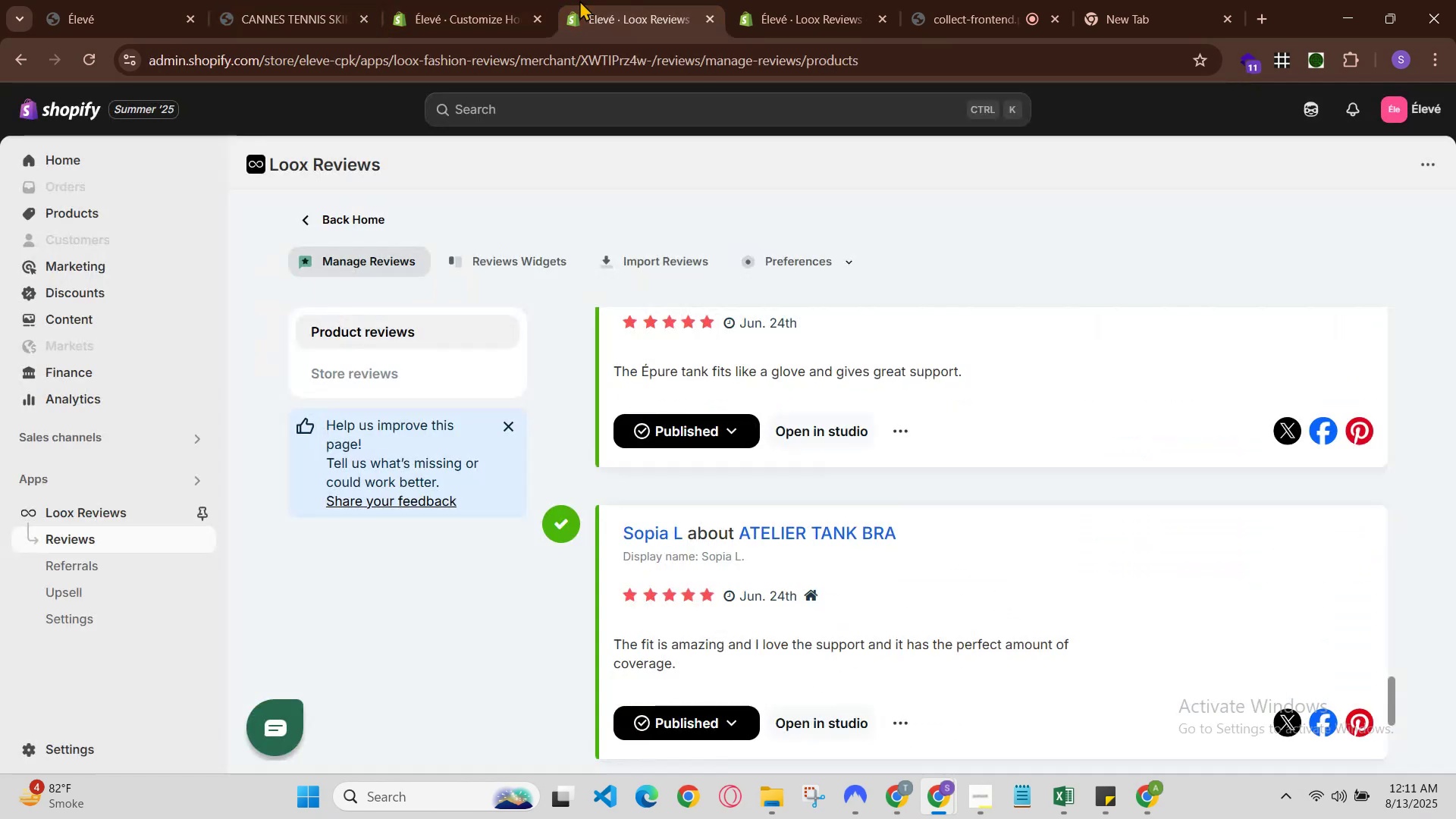 
scroll: coordinate [916, 613], scroll_direction: none, amount: 0.0
 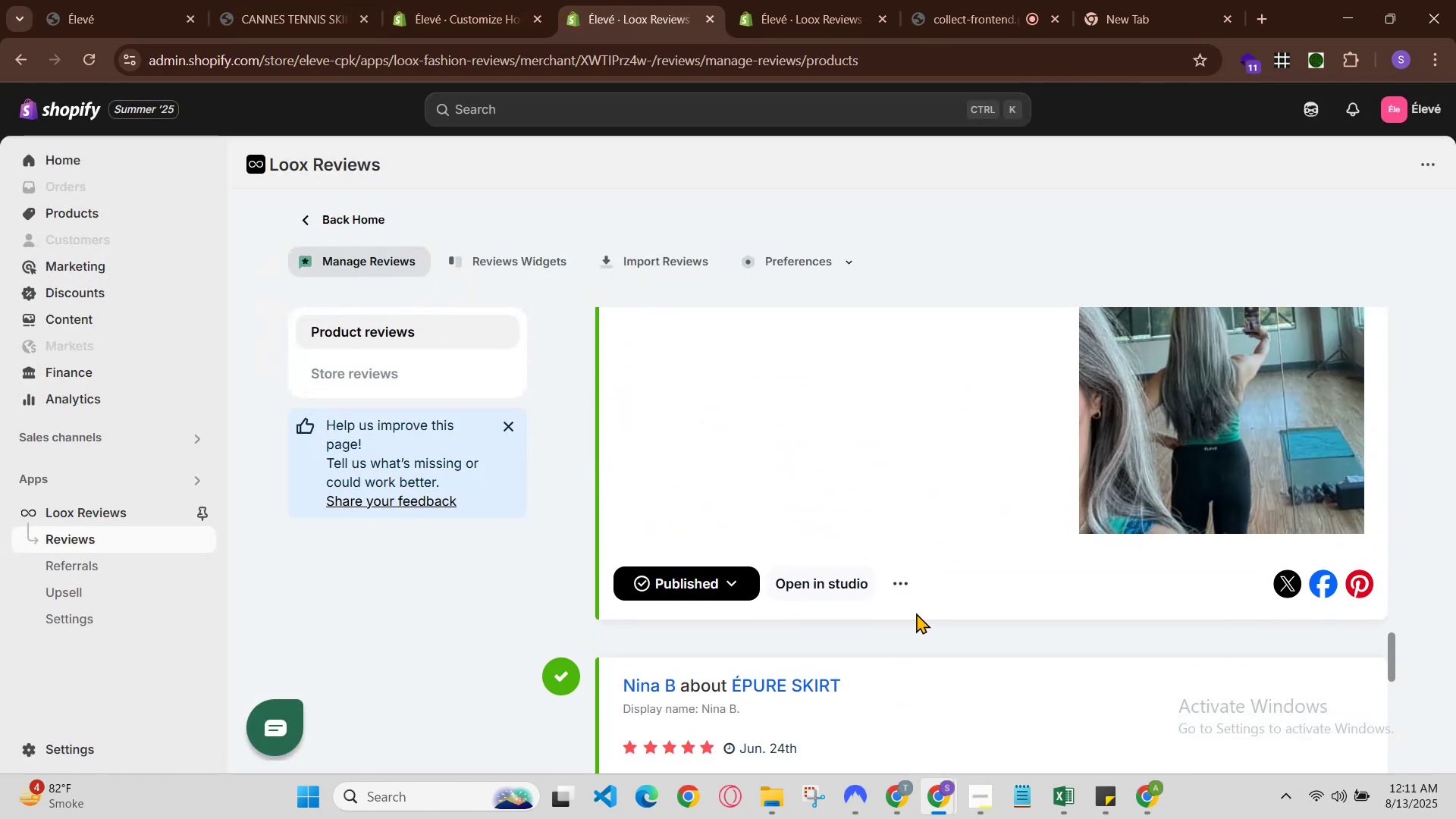 
scroll: coordinate [821, 532], scroll_direction: up, amount: 8.0
 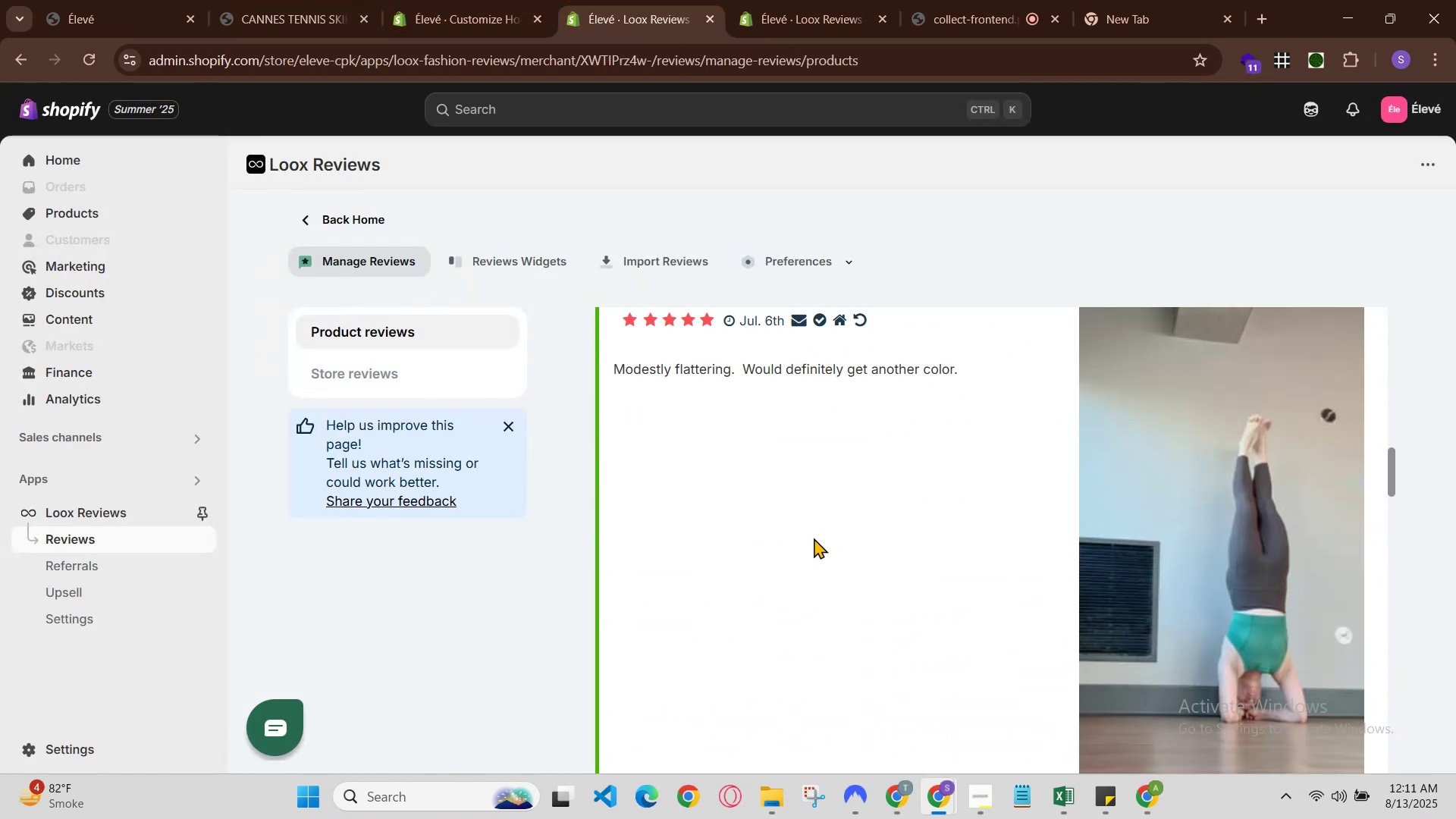 
left_click([325, 0])
 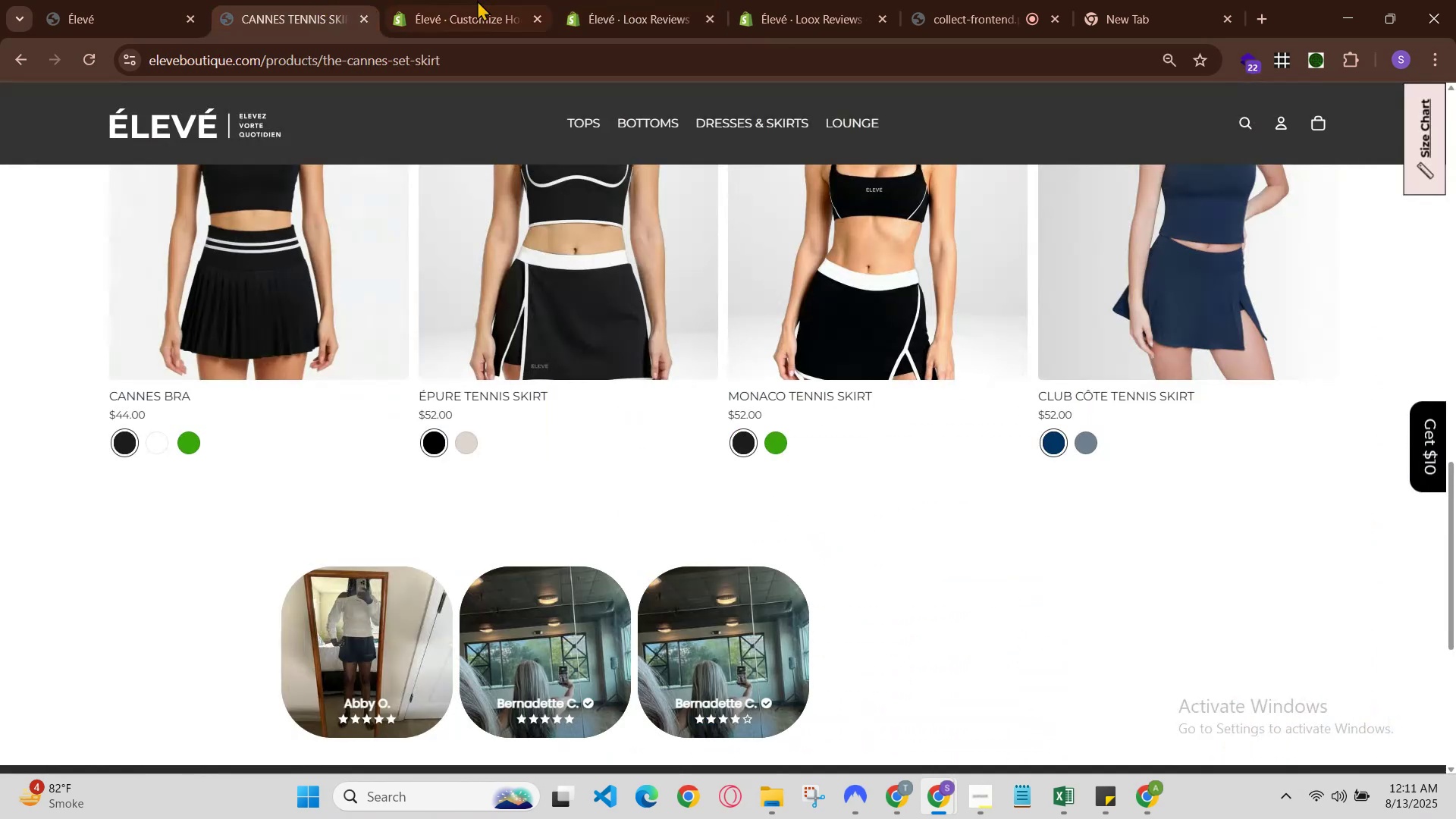 
left_click([567, 0])
 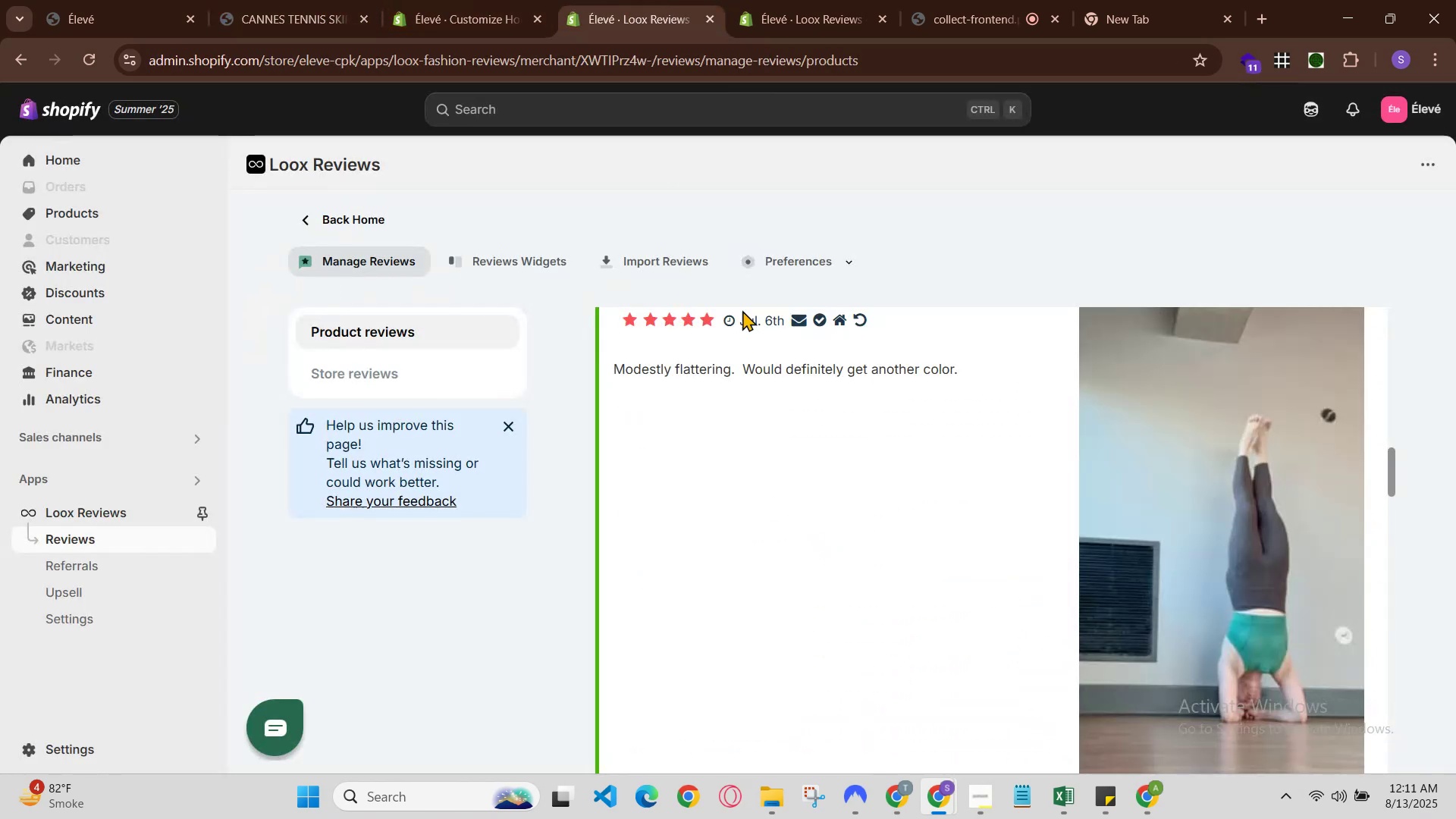 
scroll: coordinate [892, 519], scroll_direction: down, amount: 1.0
 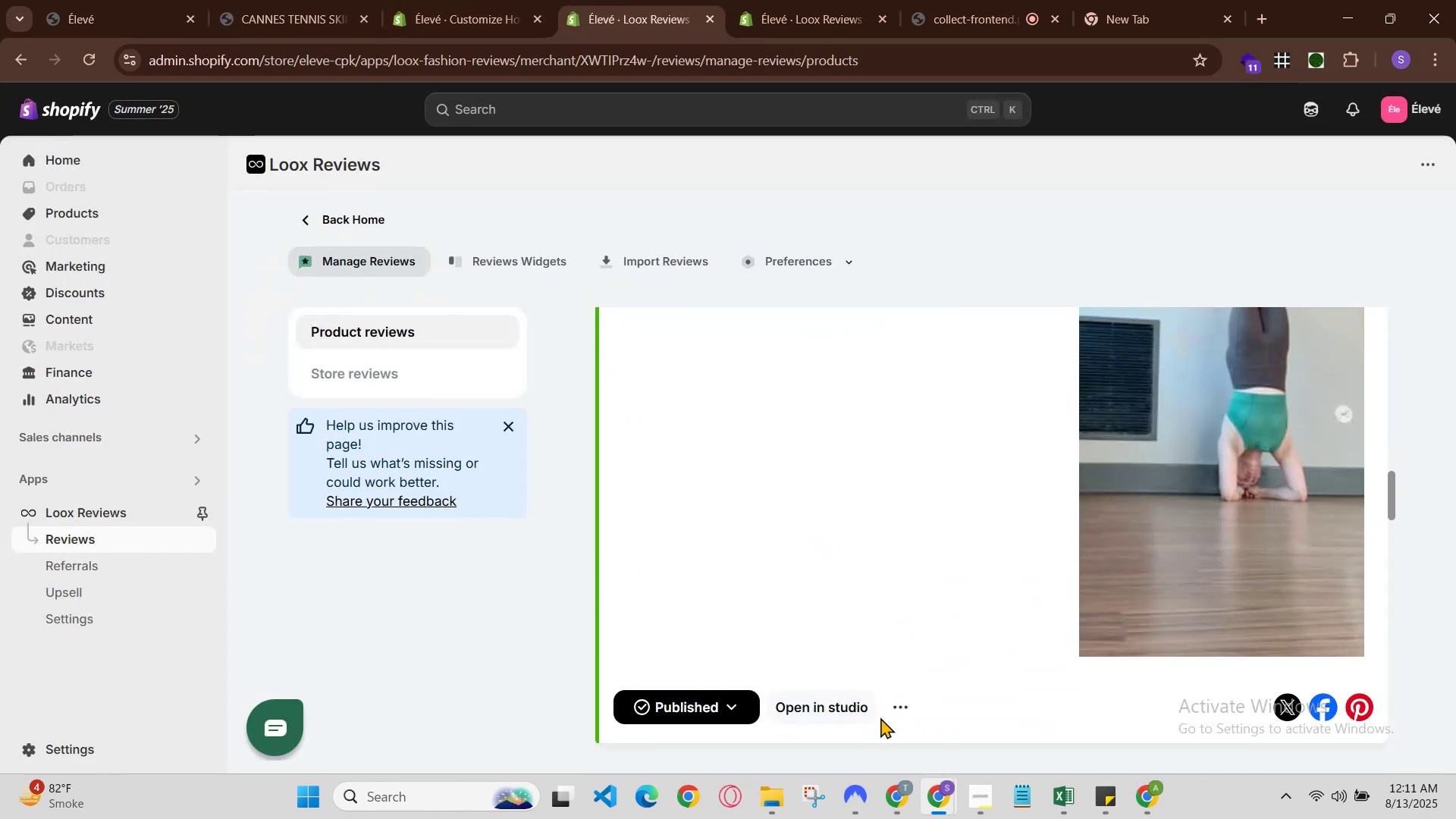 
left_click([902, 709])
 